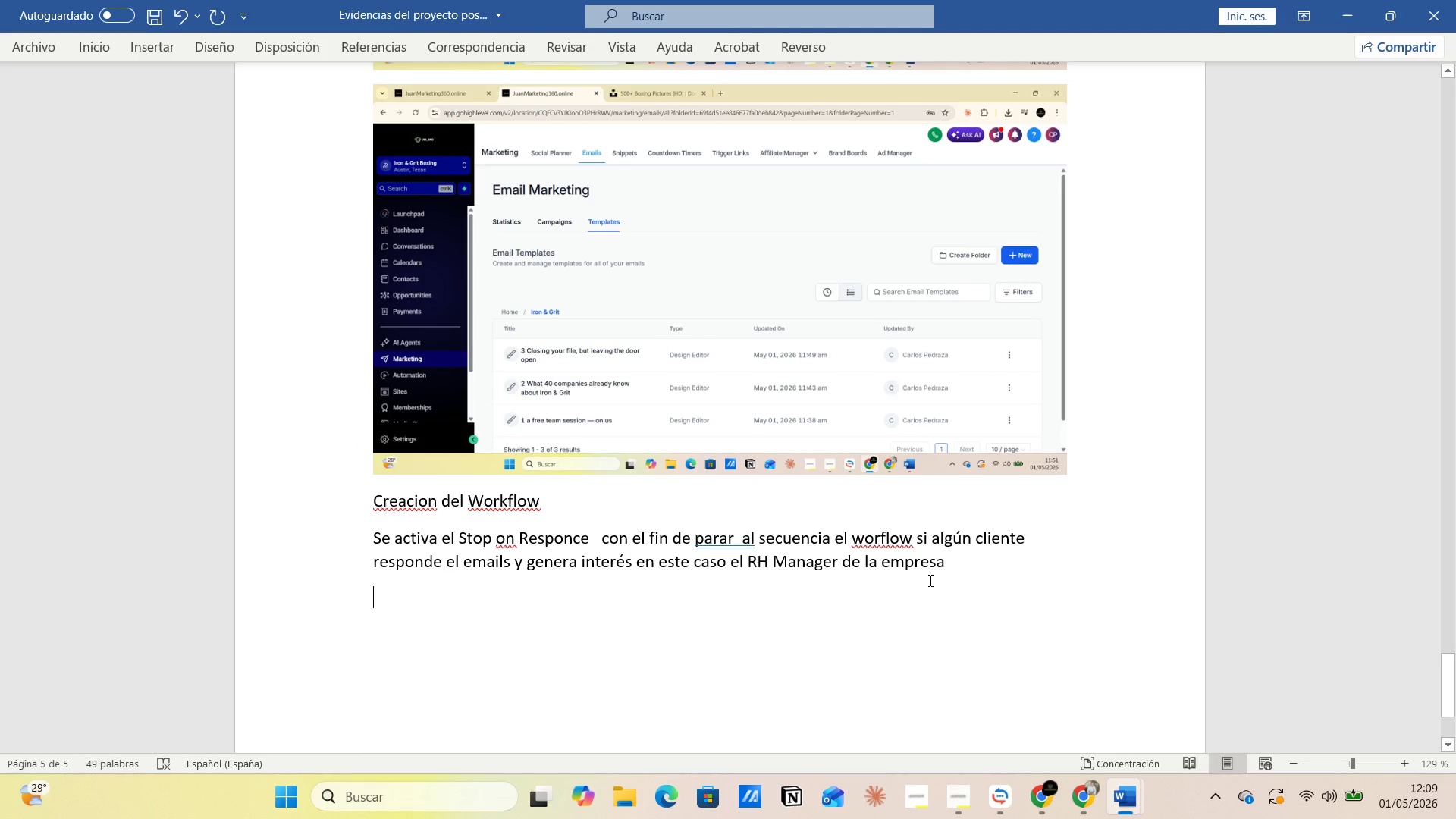 
key(Control+V)
 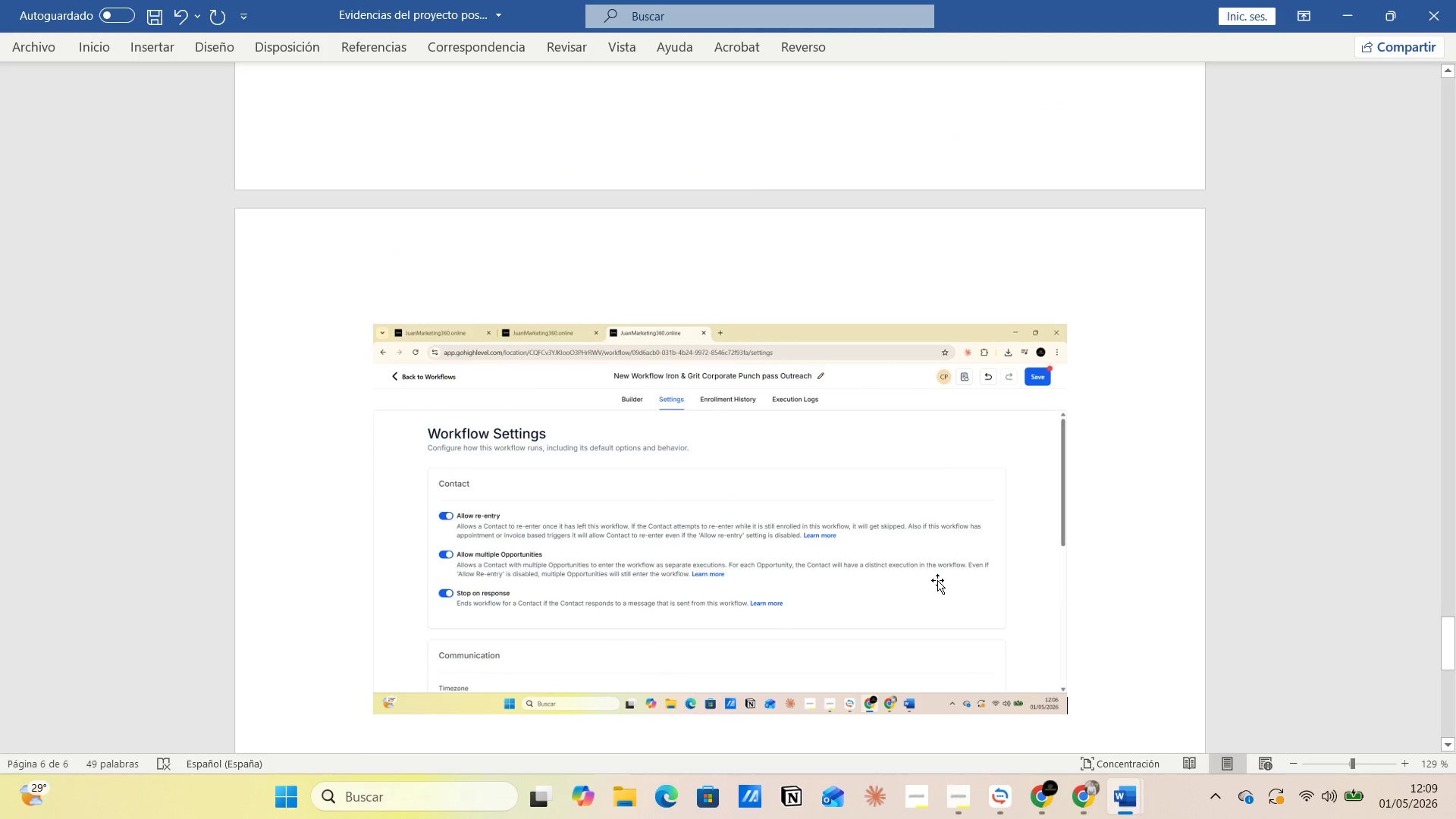 
scroll: coordinate [519, 482], scroll_direction: up, amount: 8.0
 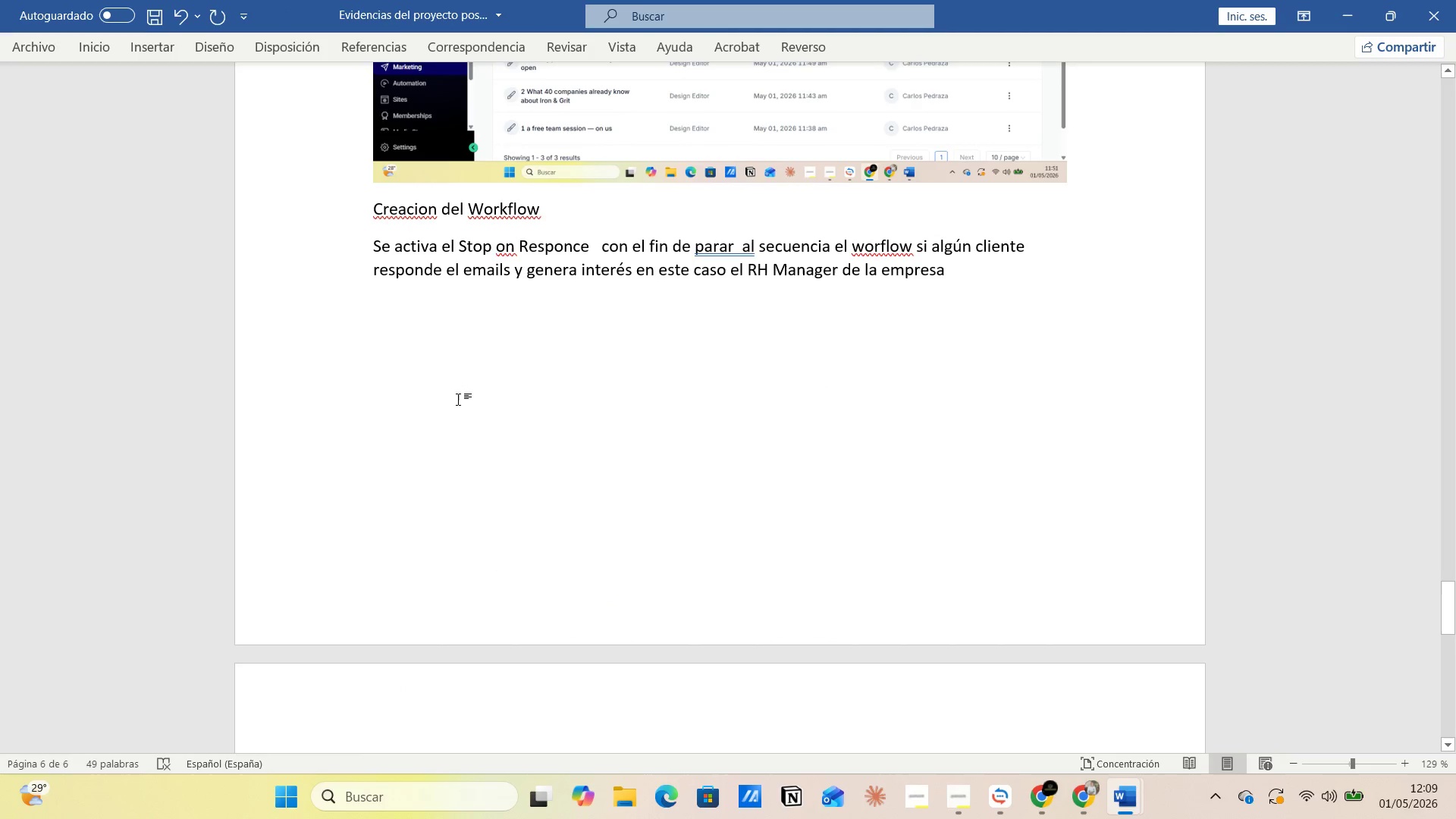 
left_click([456, 403])
 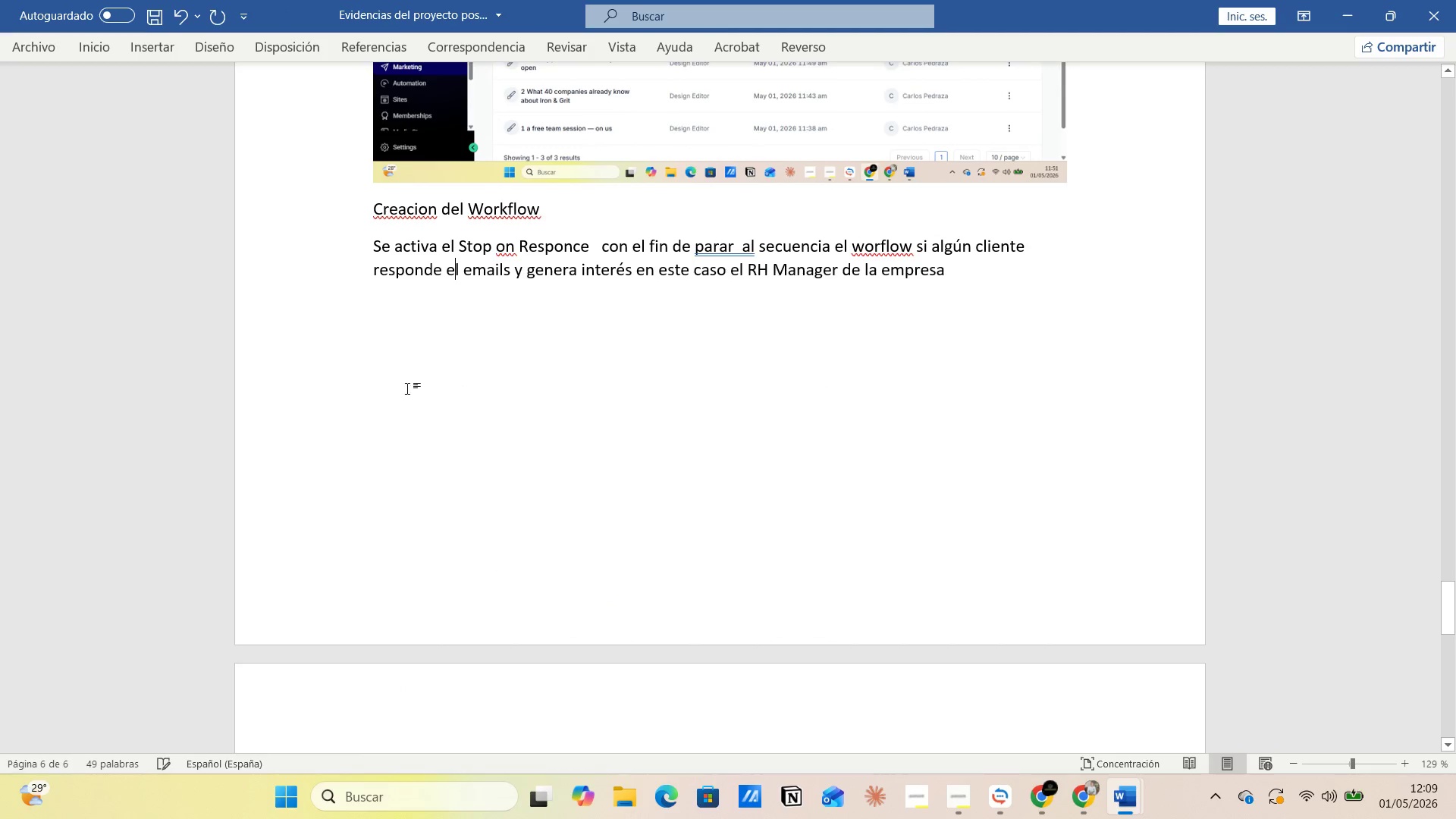 
left_click([400, 377])
 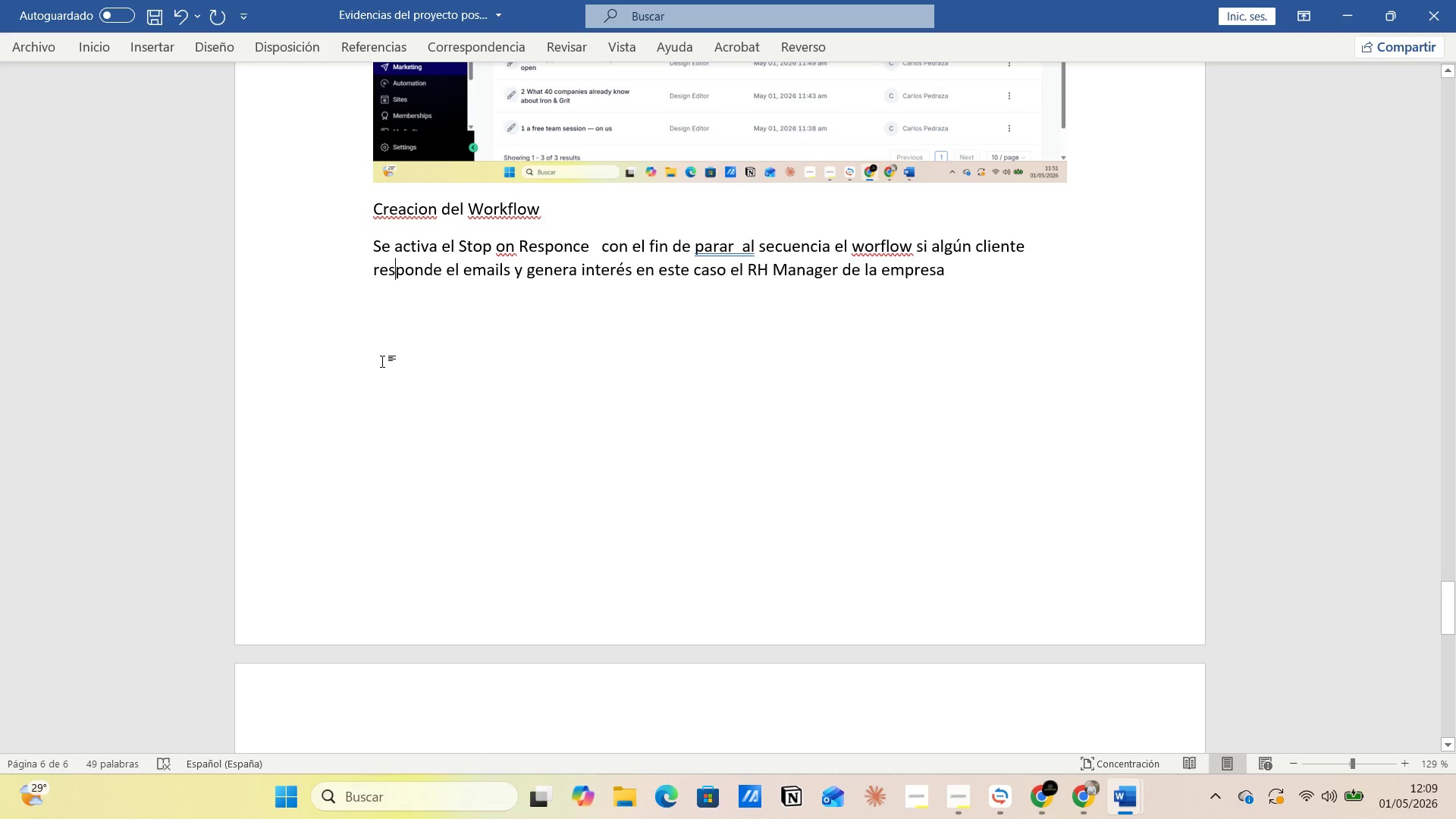 
left_click([381, 357])
 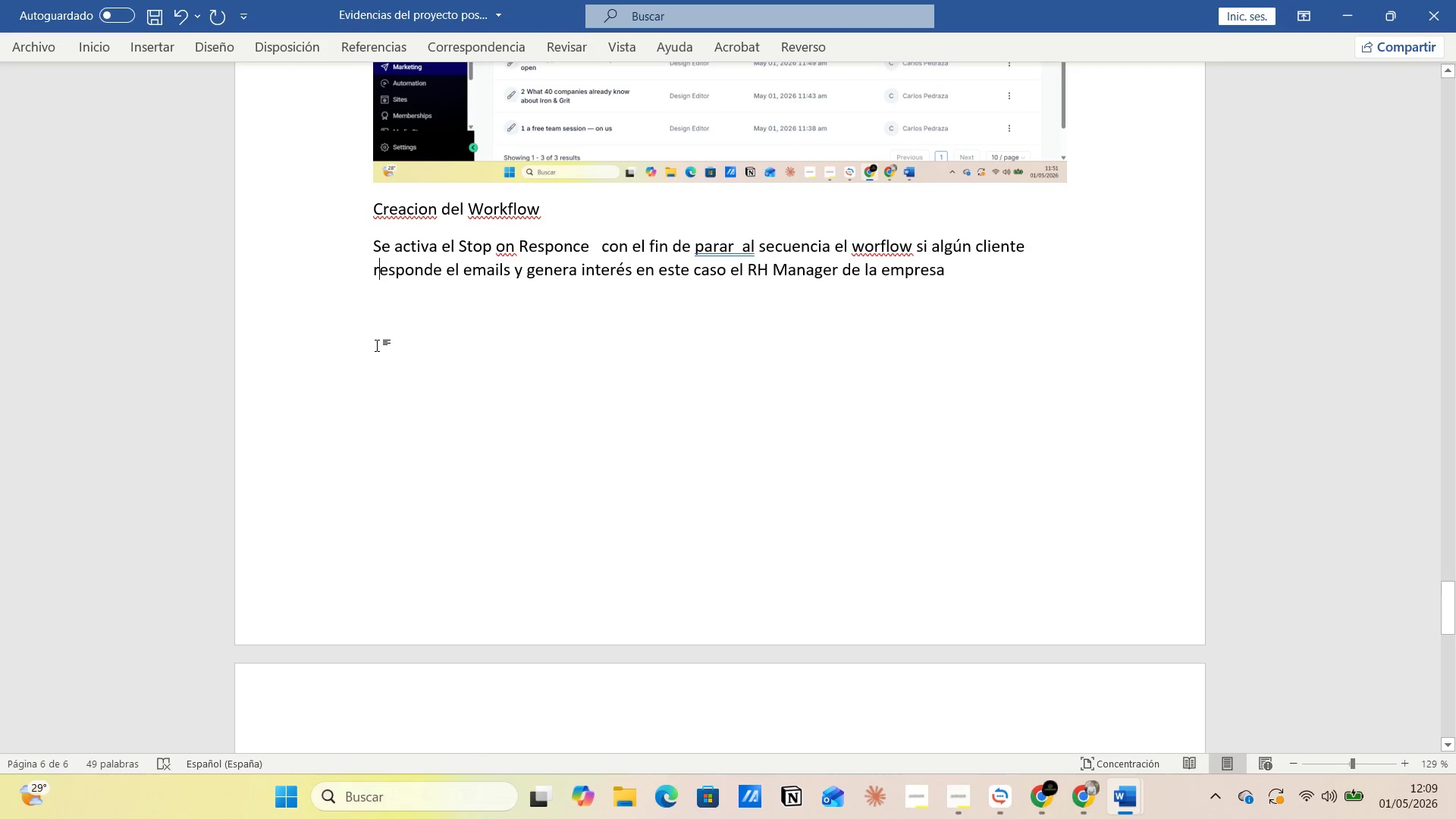 
left_click([377, 341])
 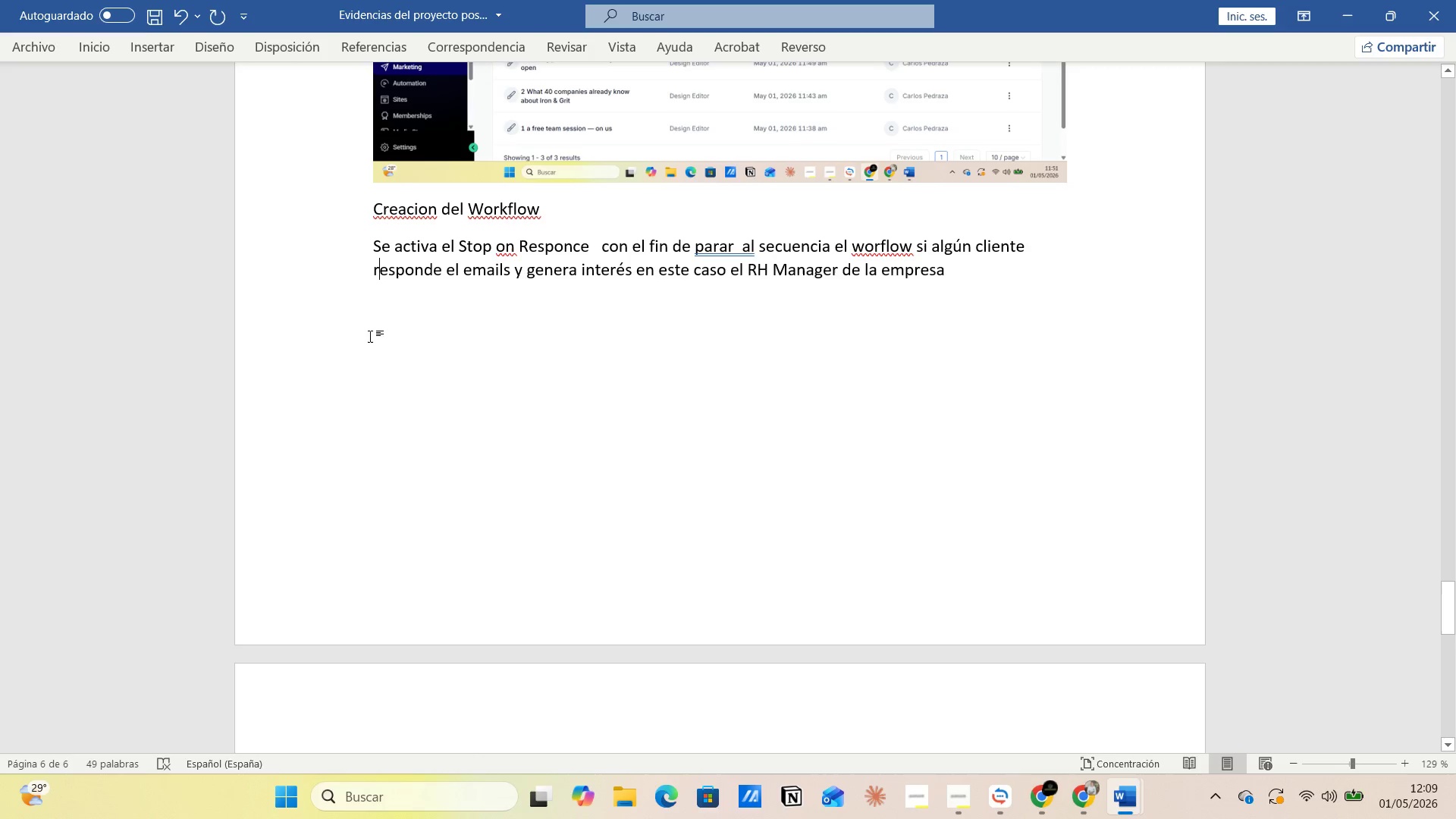 
left_click([365, 330])
 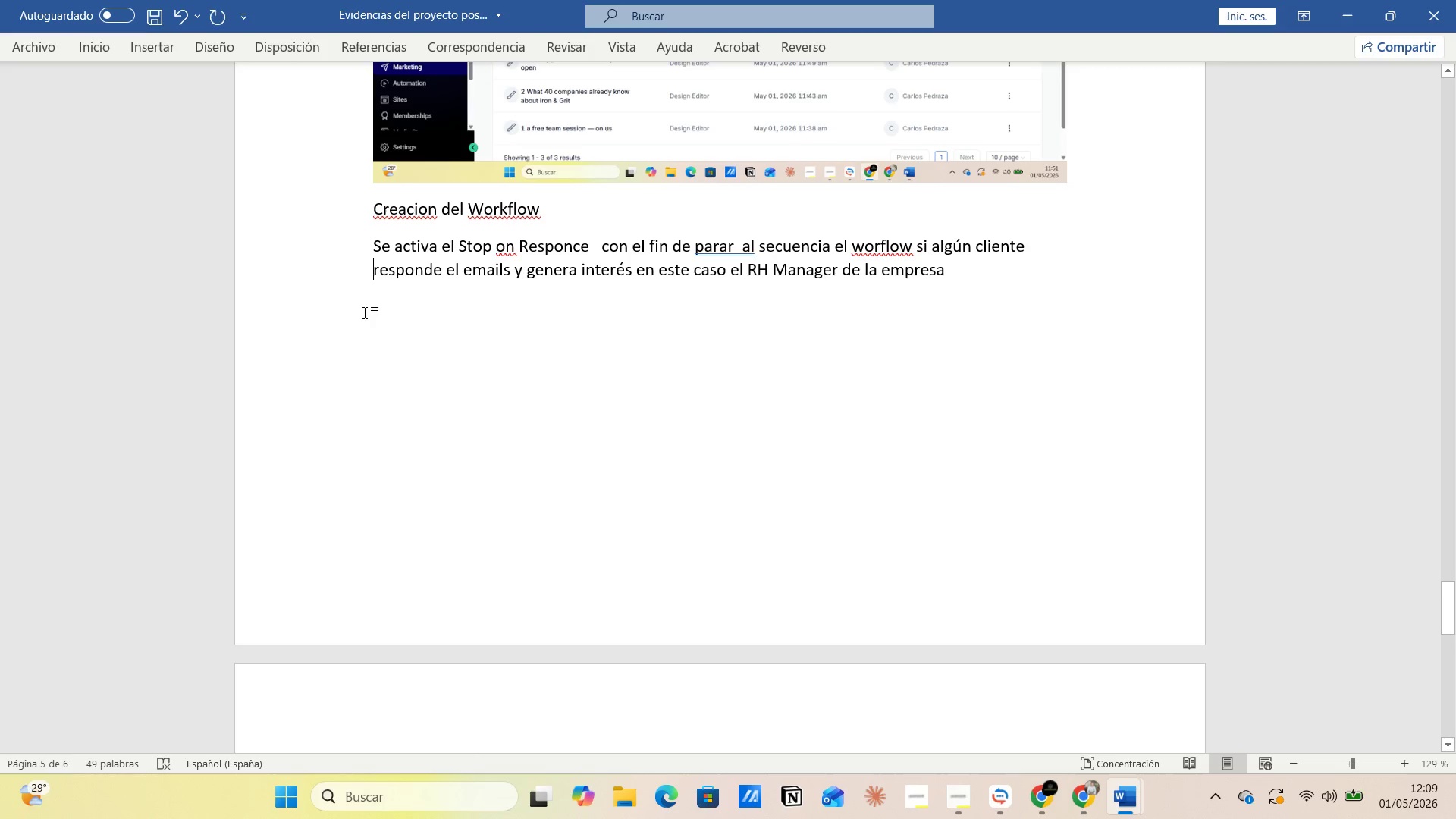 
left_click([363, 290])
 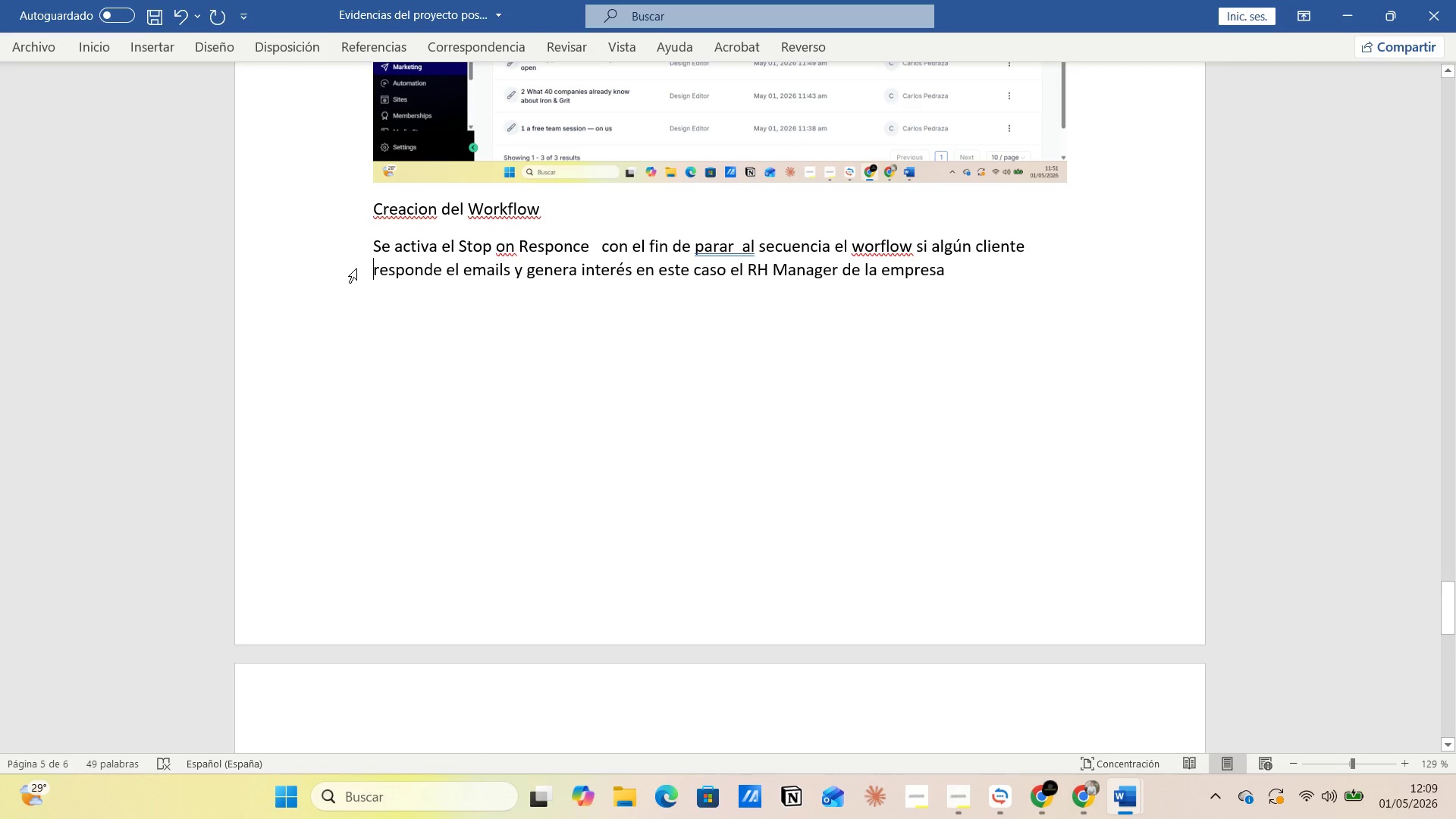 
left_click([356, 264])
 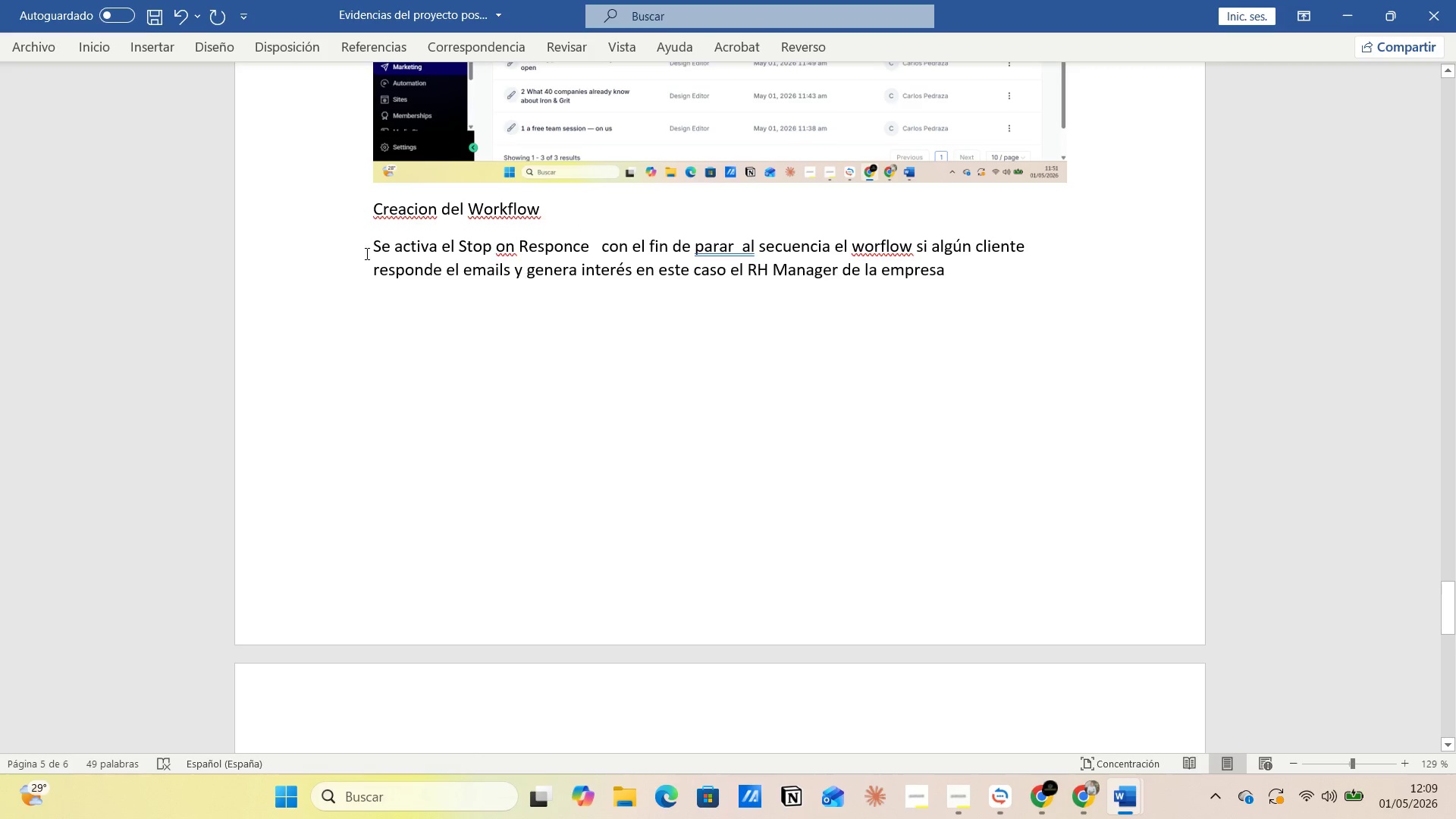 
key(Enter)
 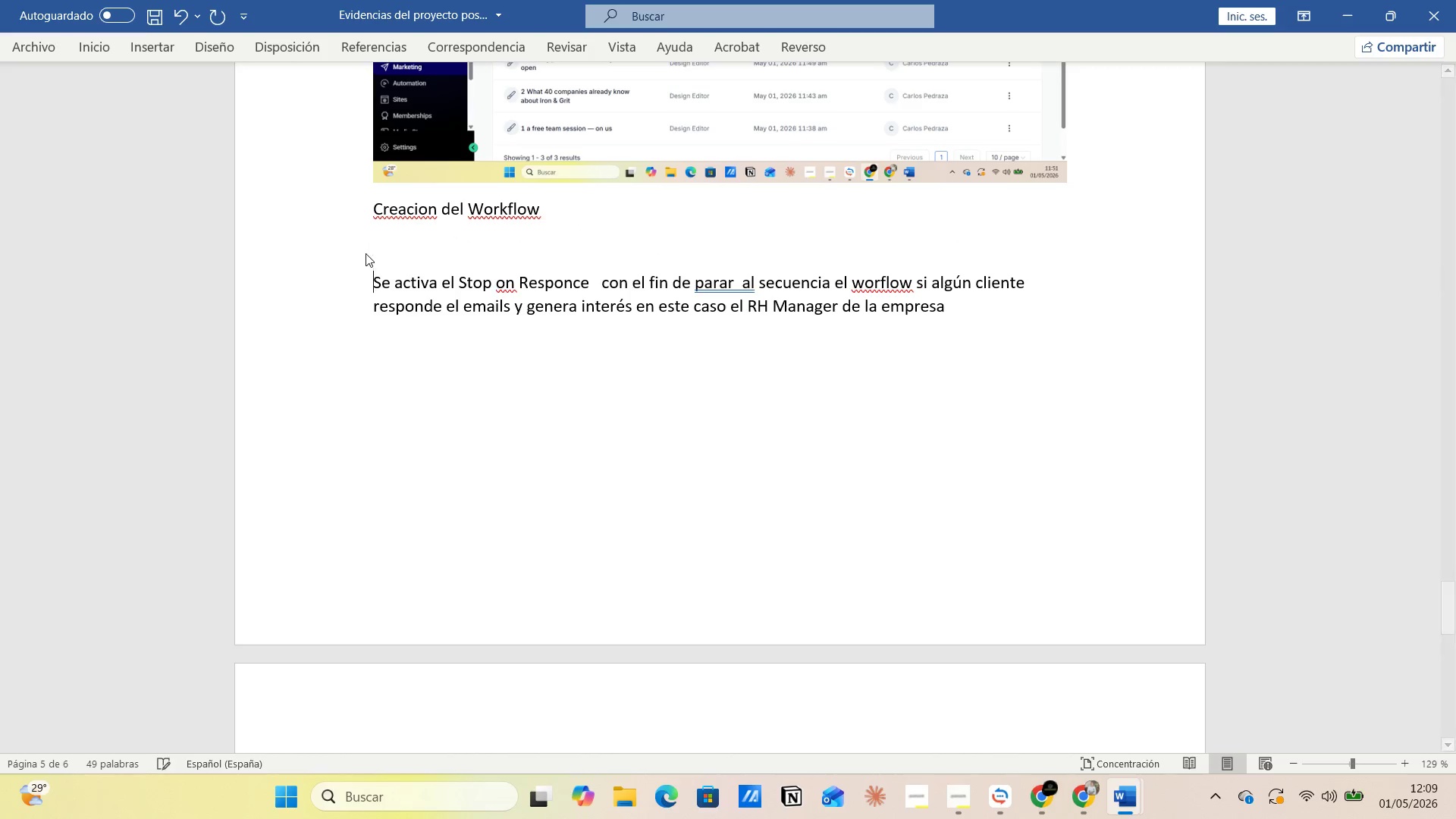 
key(Enter)
 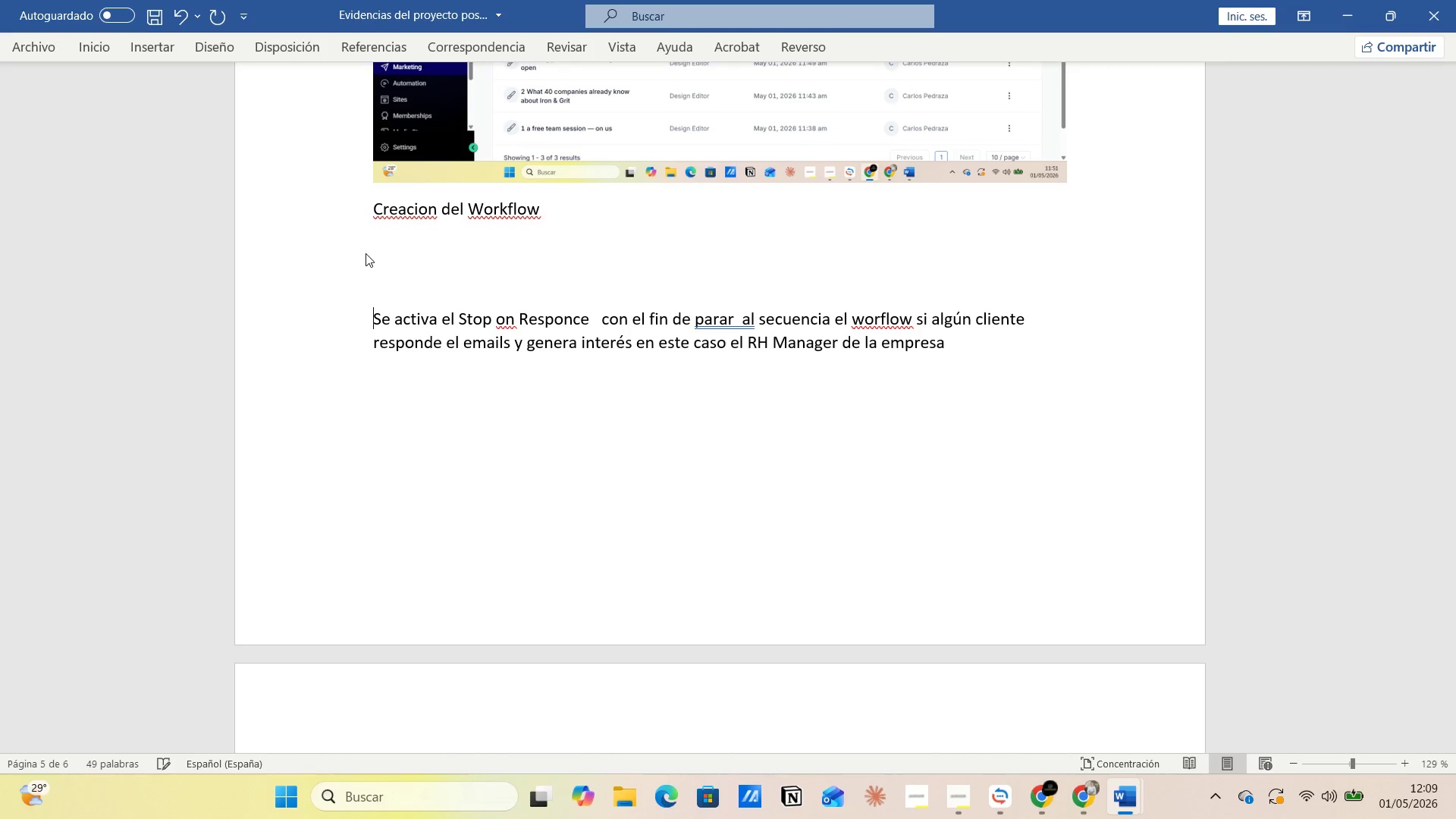 
key(Enter)
 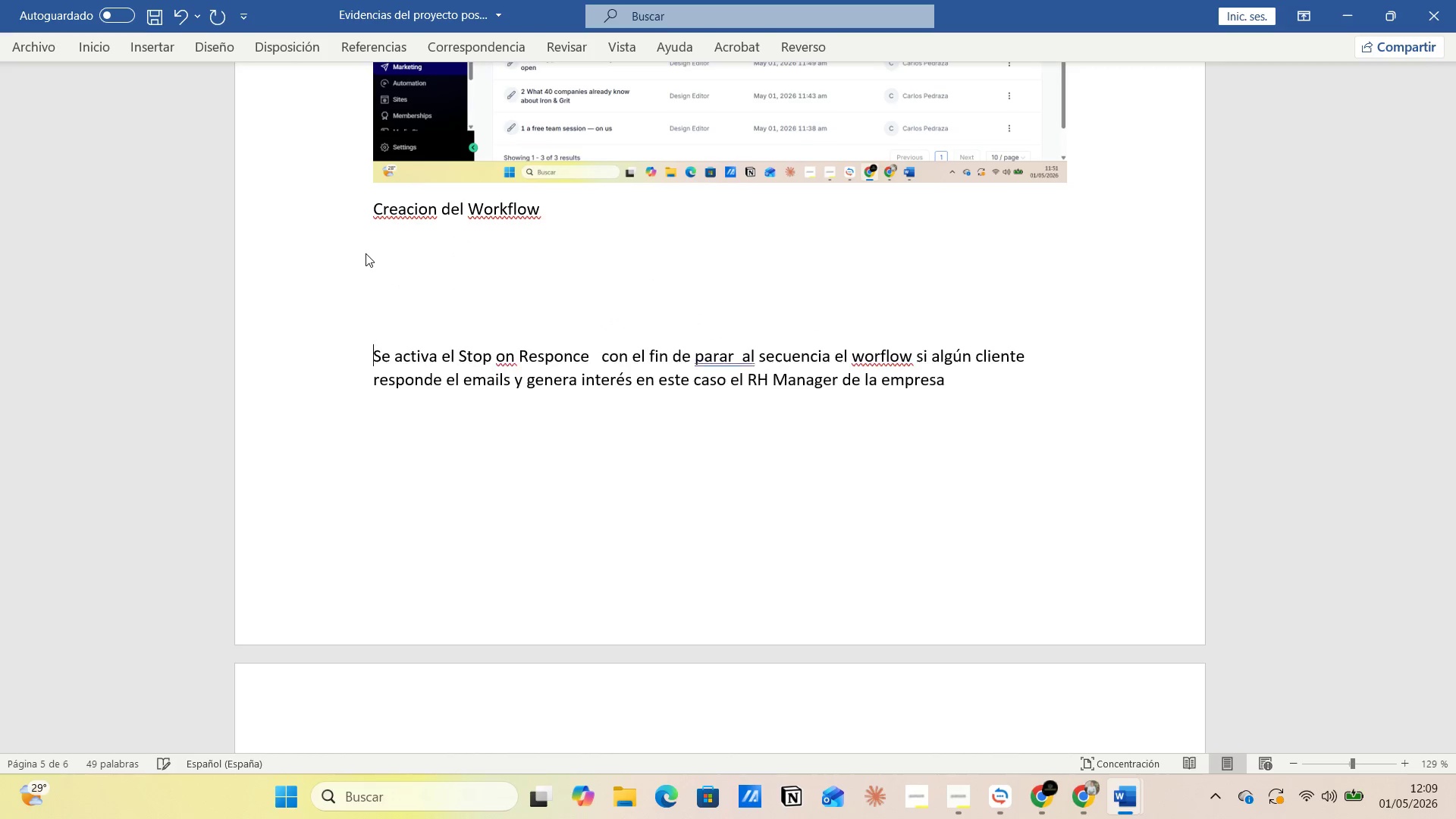 
key(Enter)
 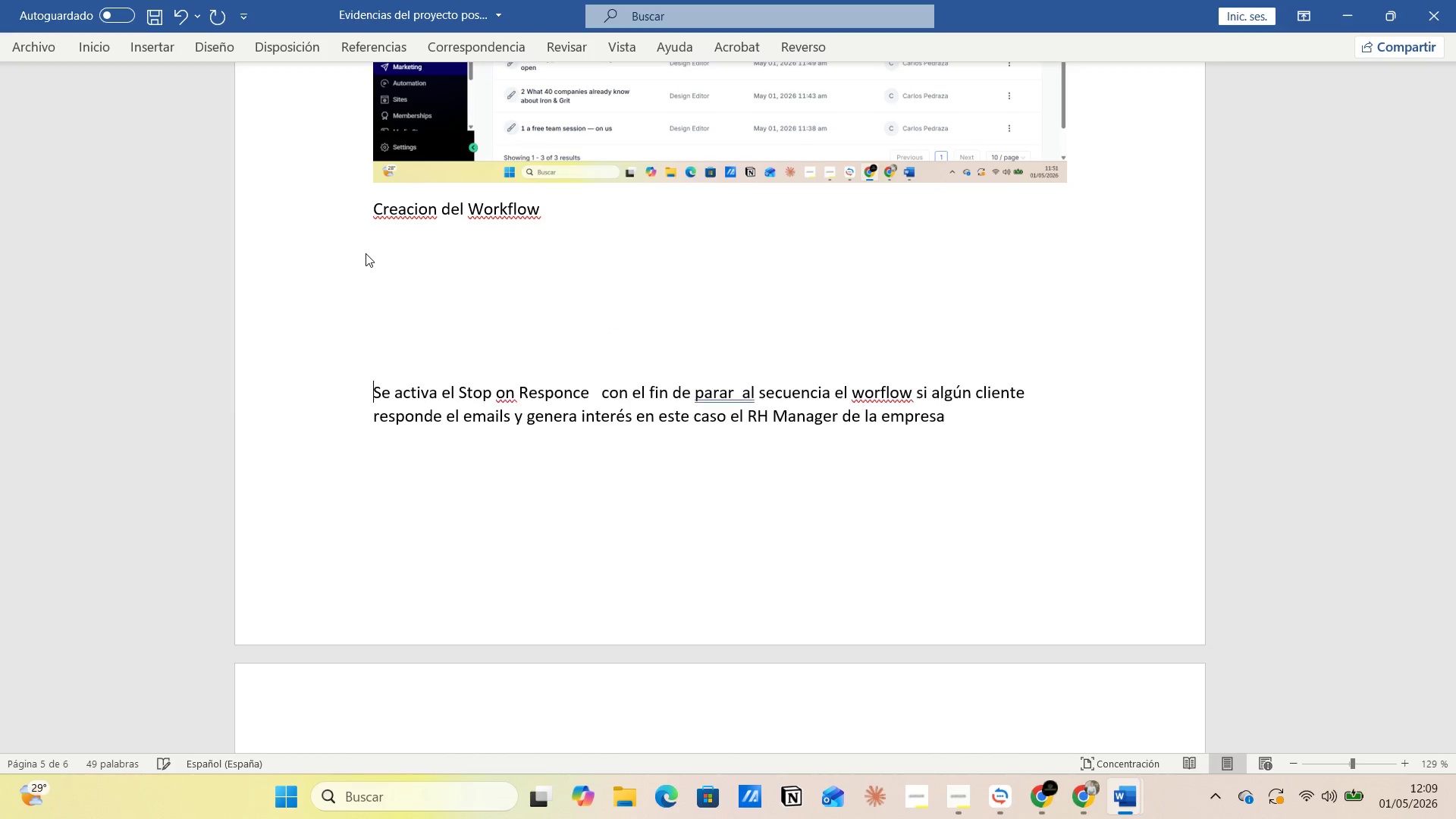 
key(Enter)
 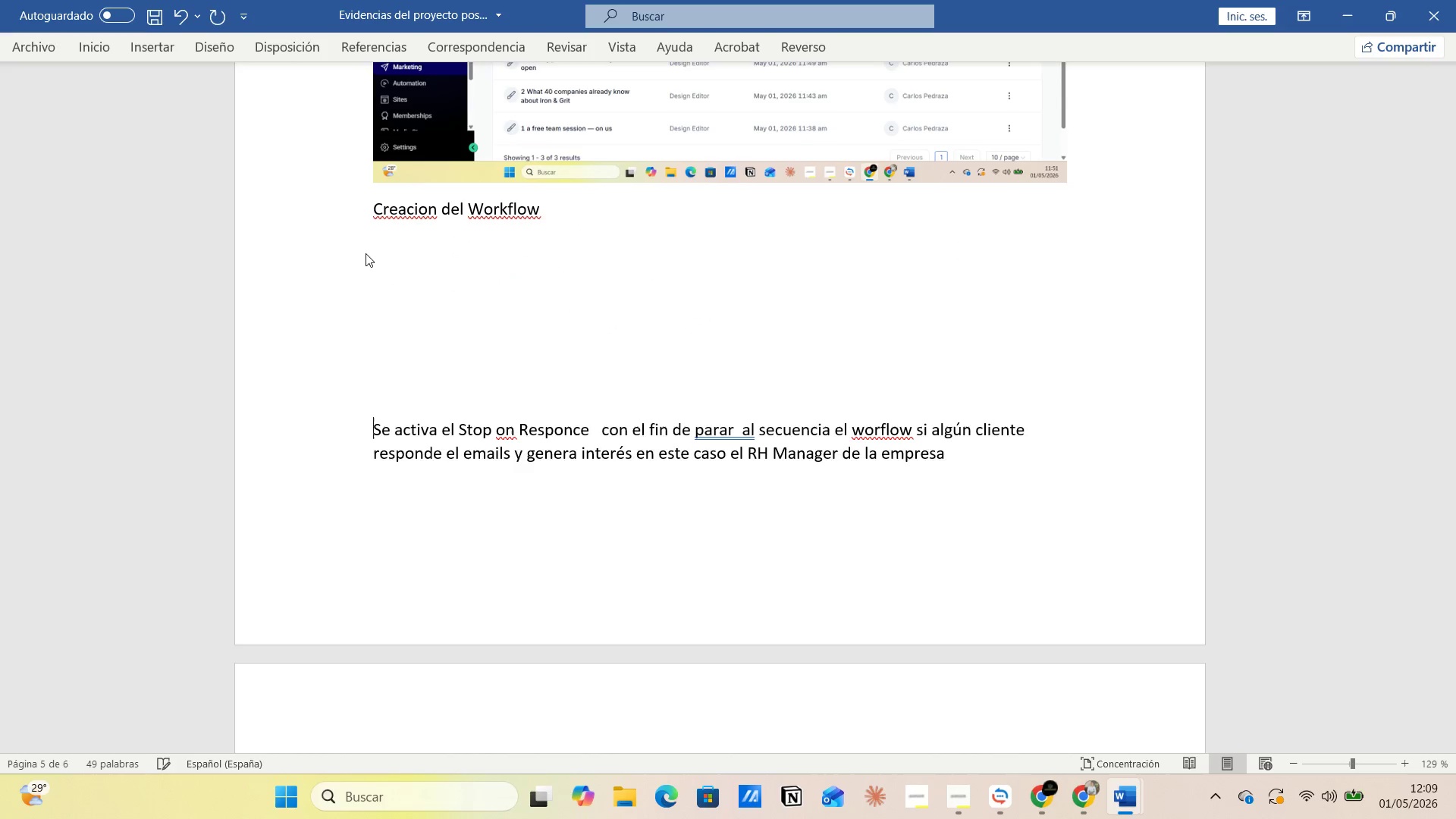 
key(Enter)
 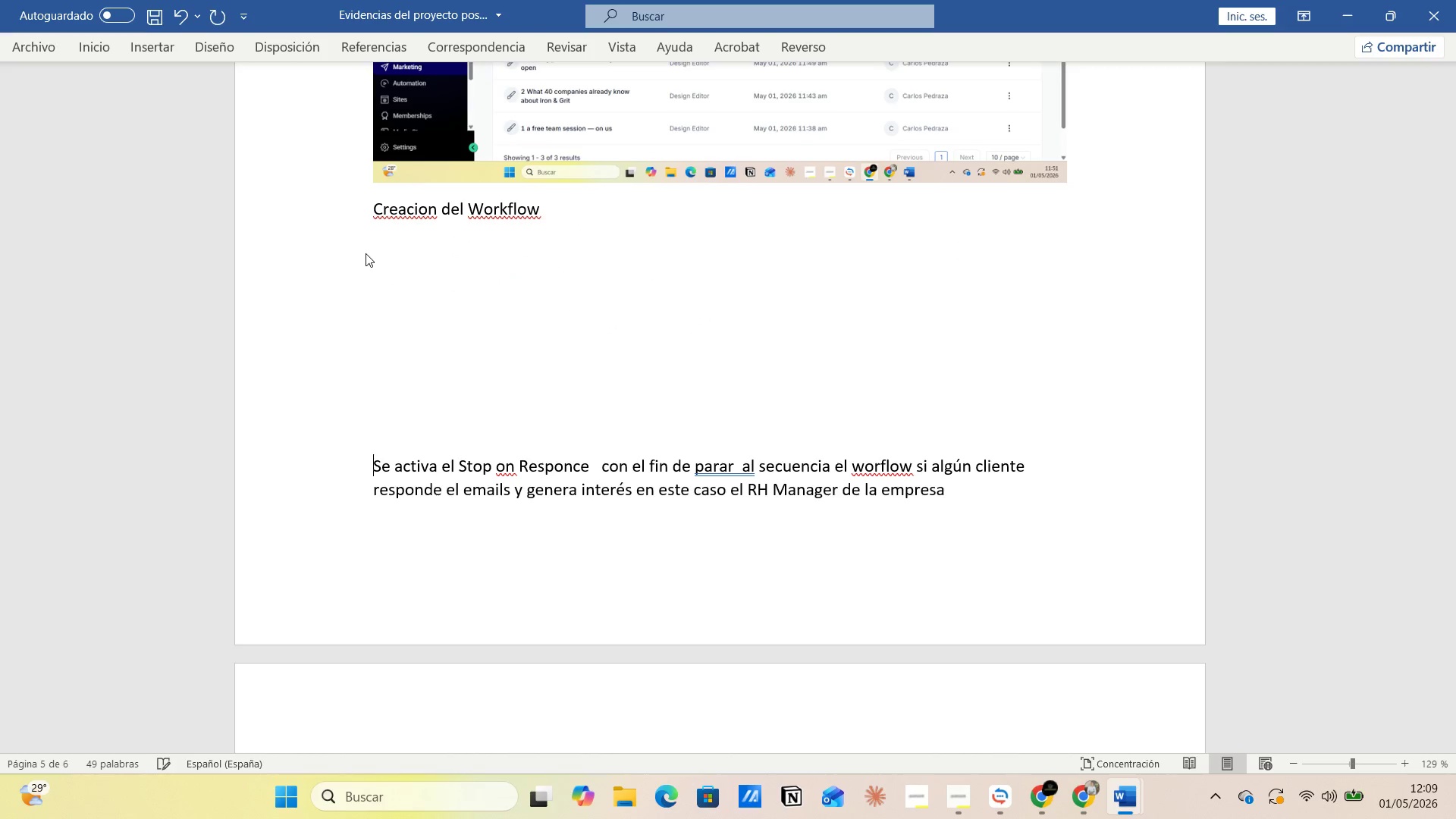 
key(Enter)
 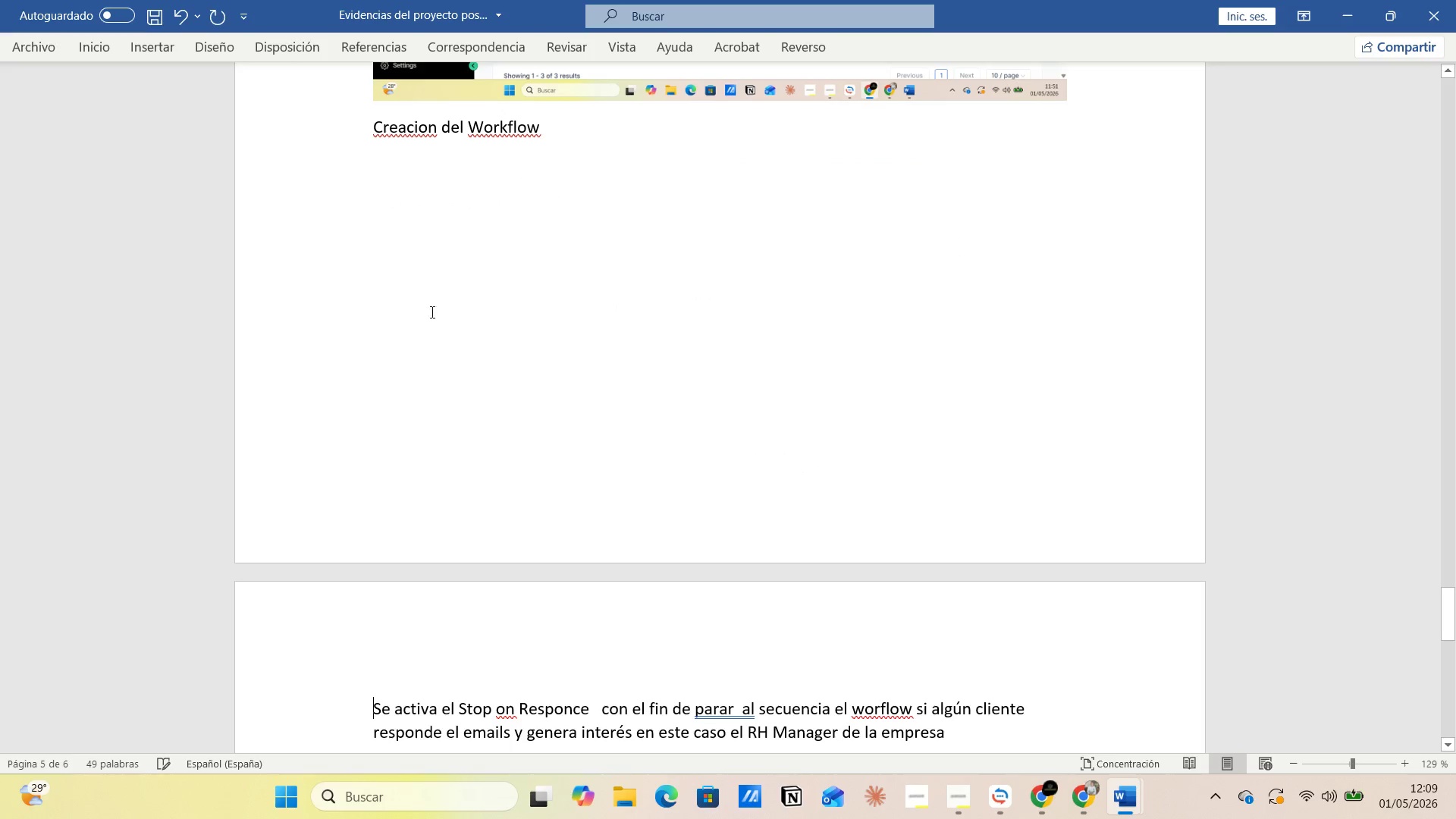 
scroll: coordinate [466, 335], scroll_direction: up, amount: 3.0
 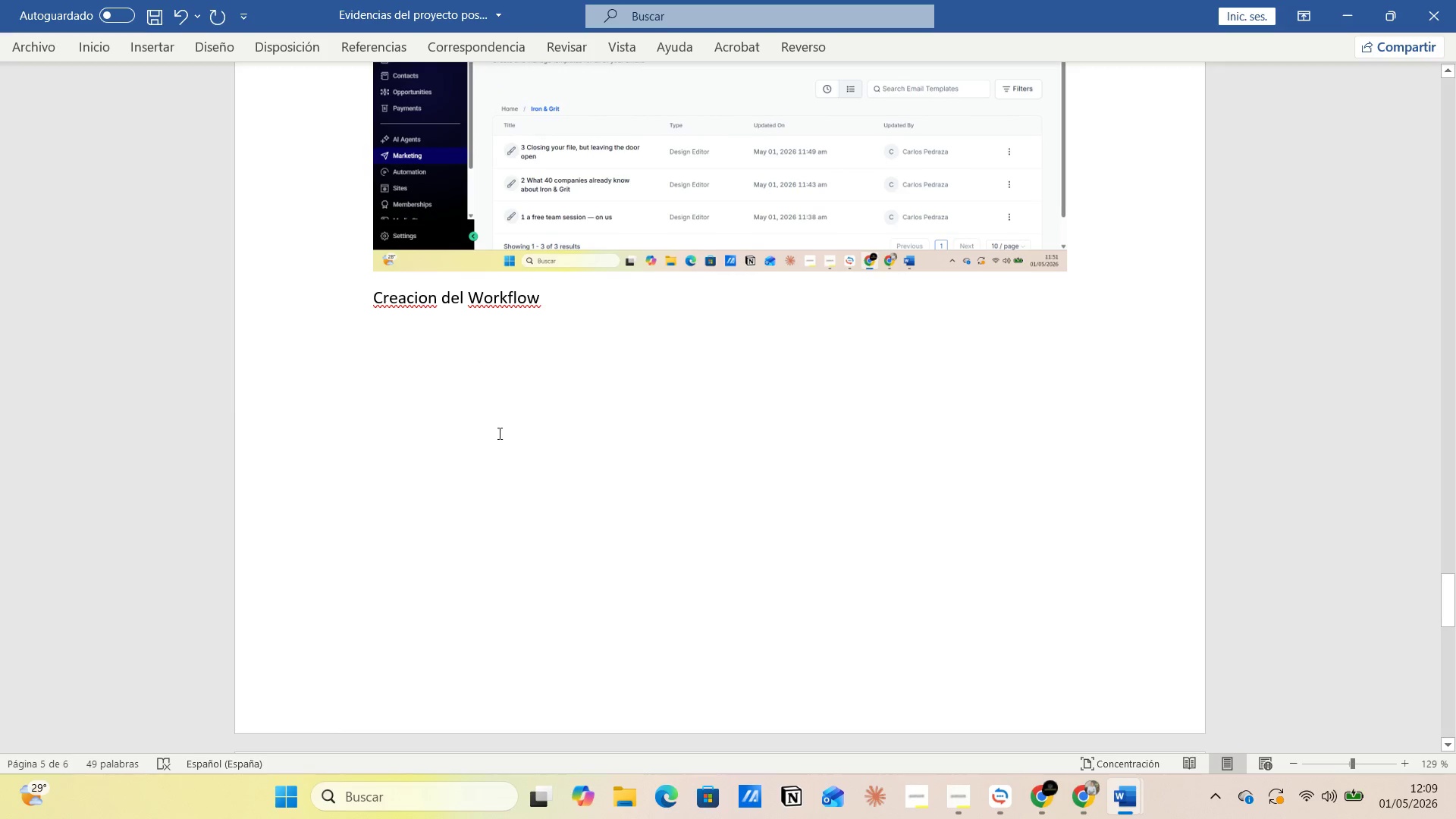 
key(Alt+AltLeft)
 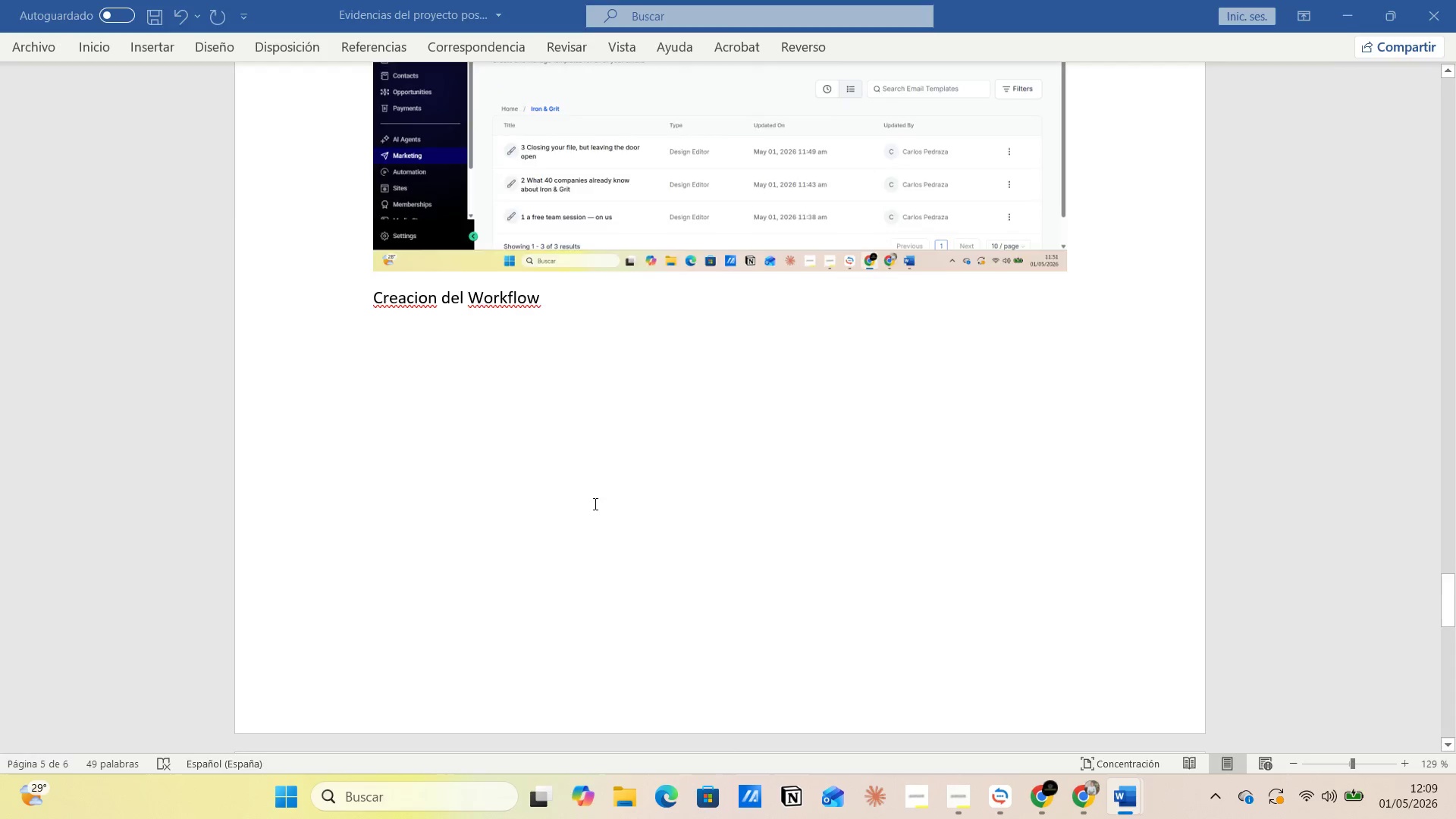 
key(Alt+Tab)
 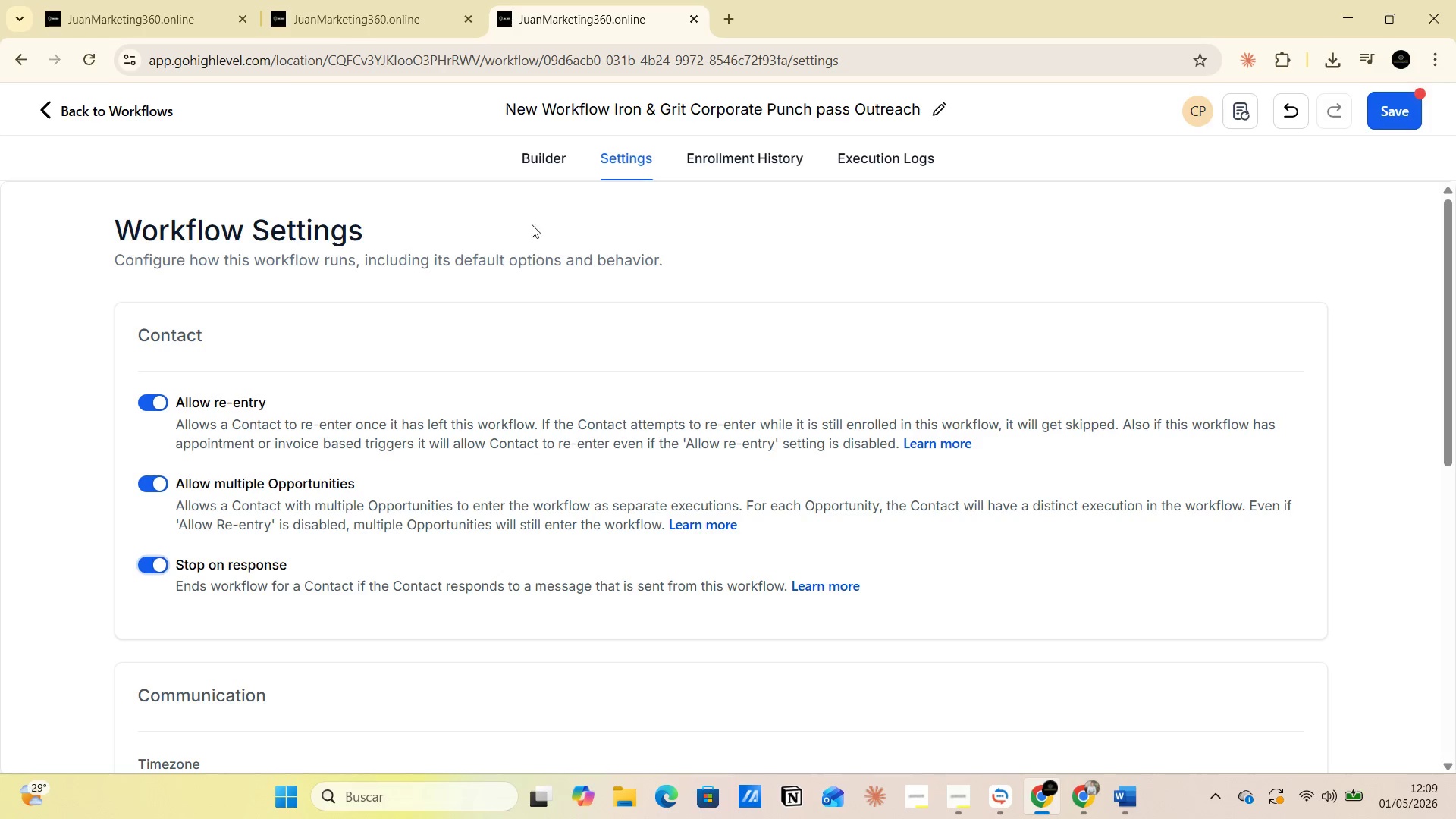 
left_click([538, 162])
 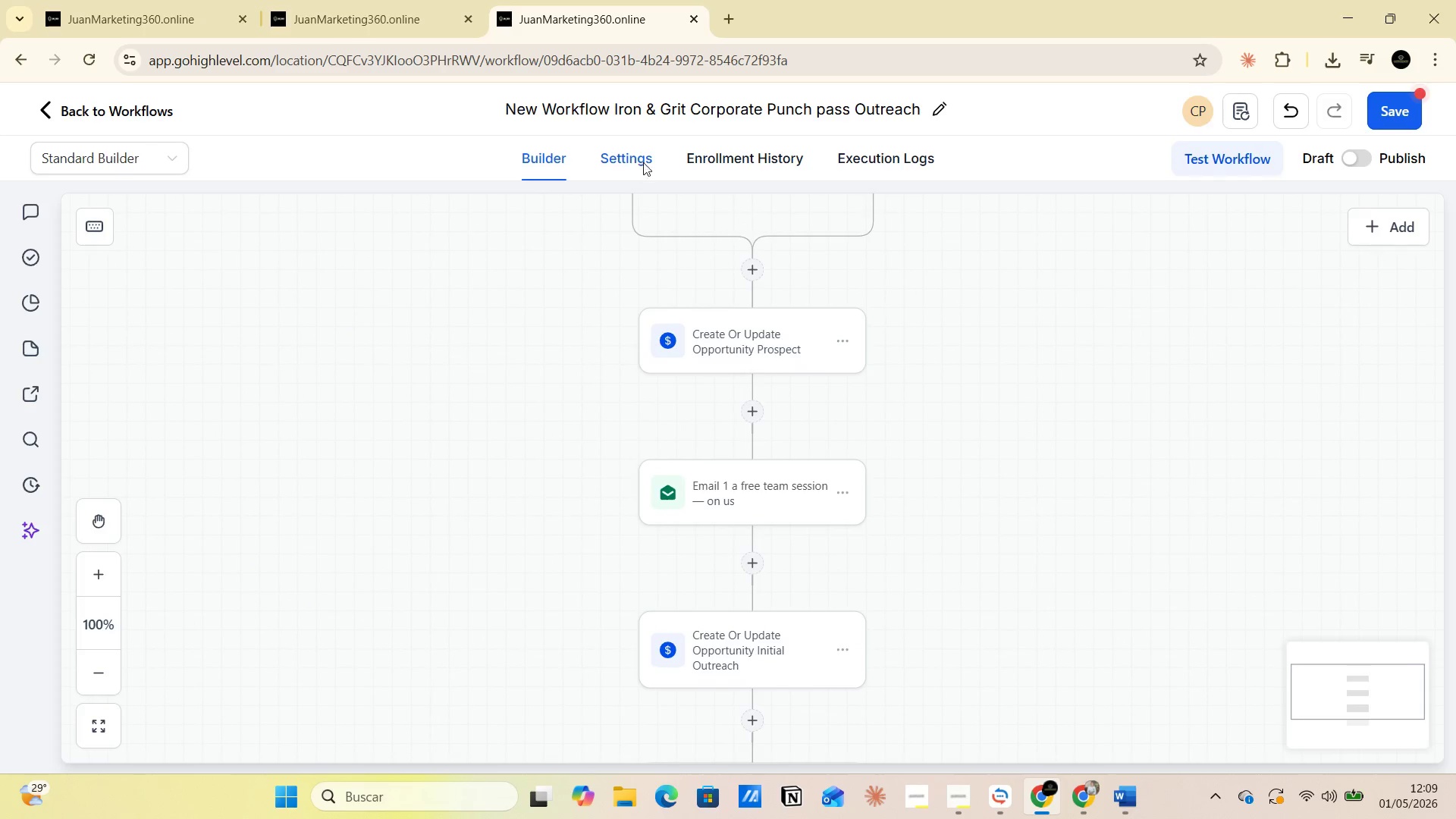 
left_click([1405, 115])
 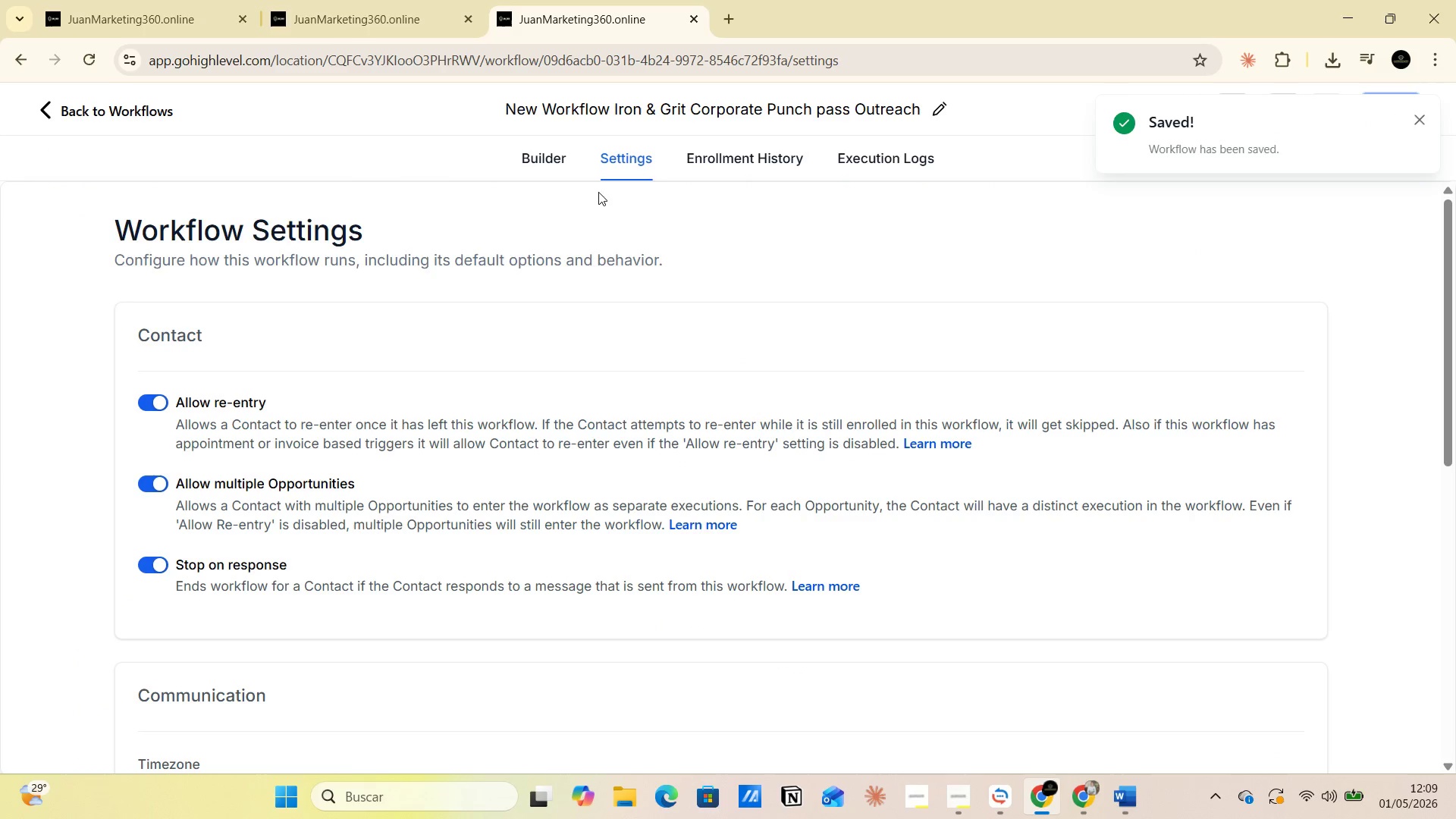 
left_click([555, 152])
 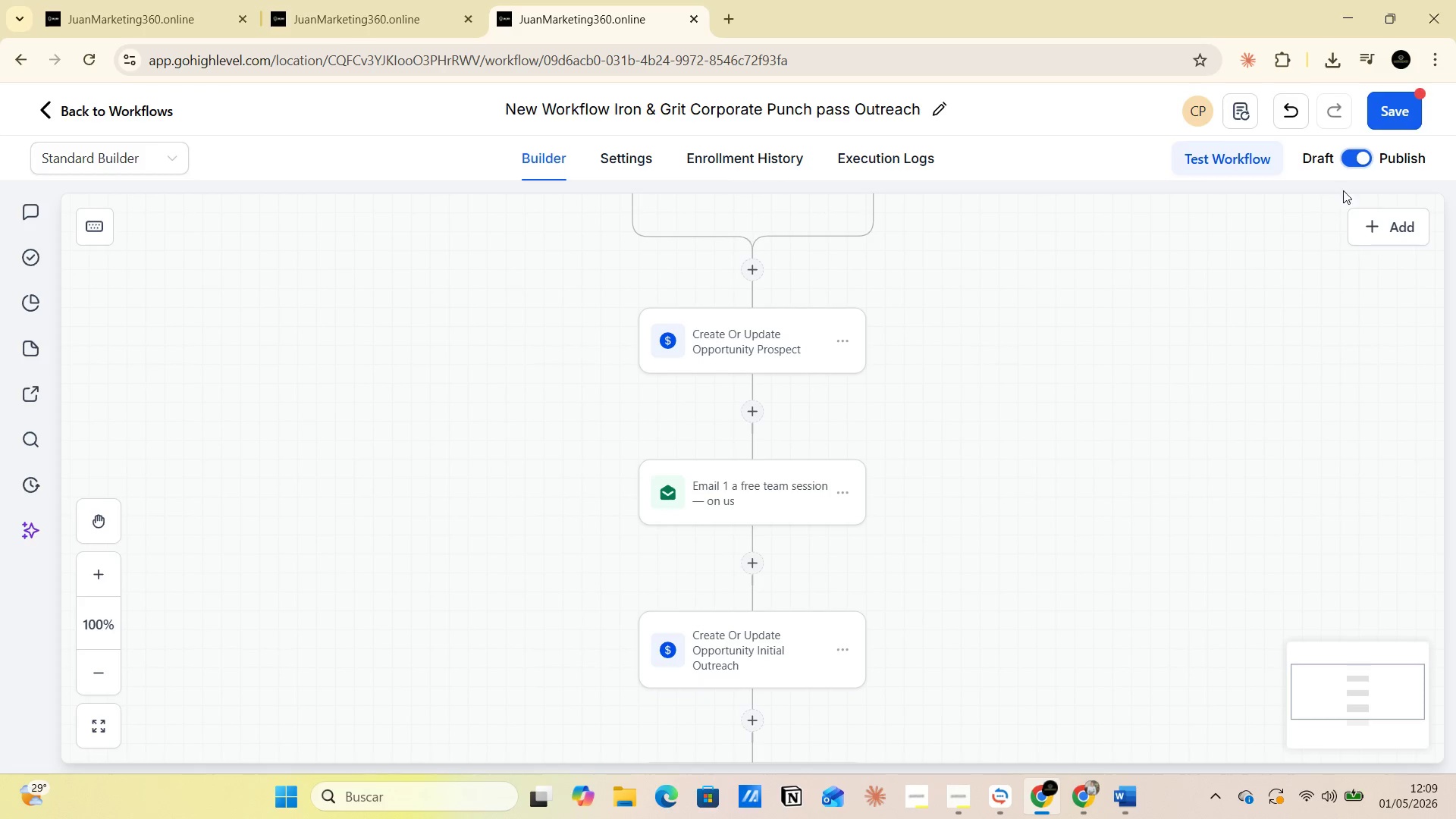 
wait(6.62)
 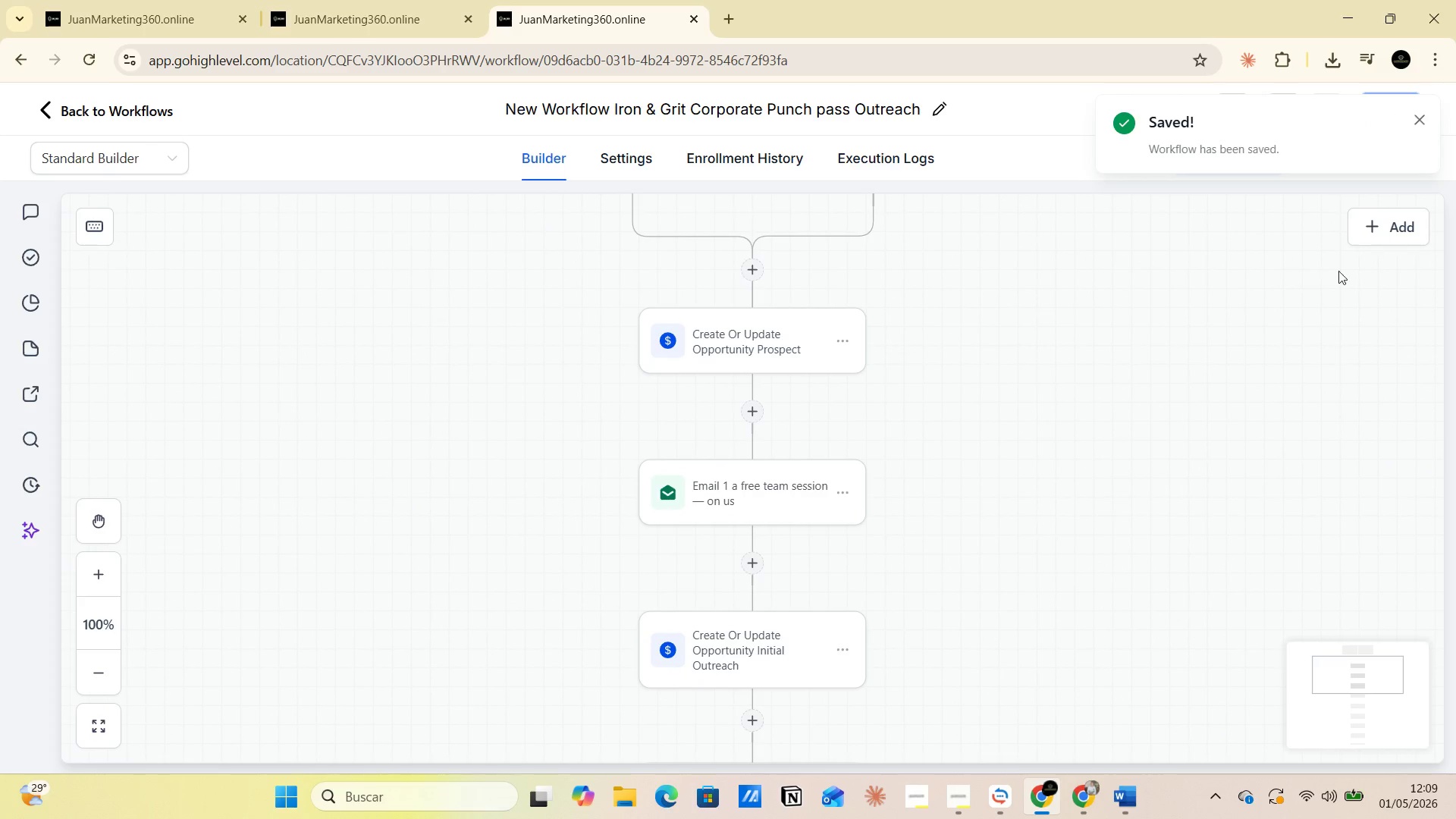 
scroll: coordinate [1133, 407], scroll_direction: up, amount: 7.0
 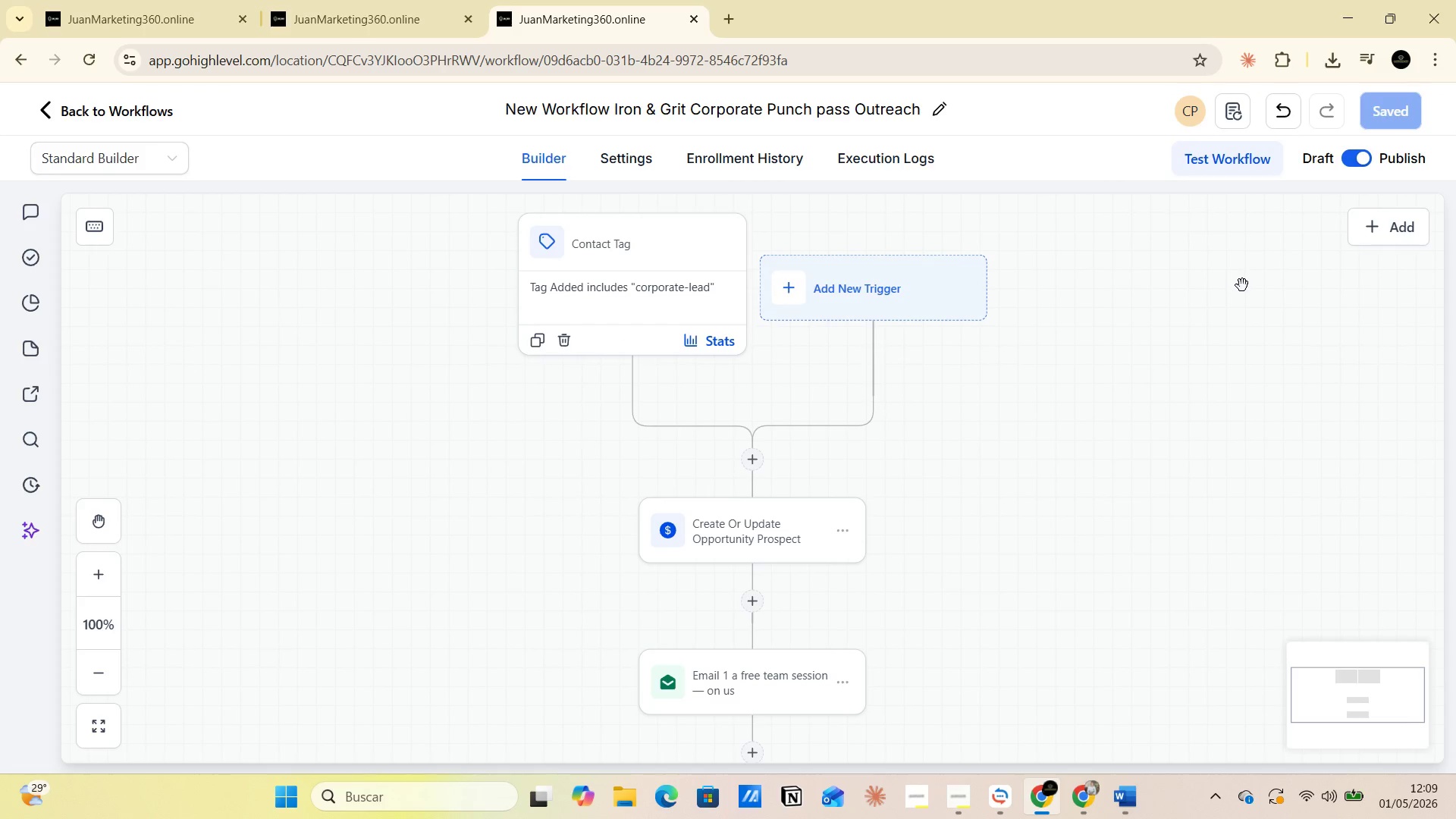 
key(PrintScreen)
 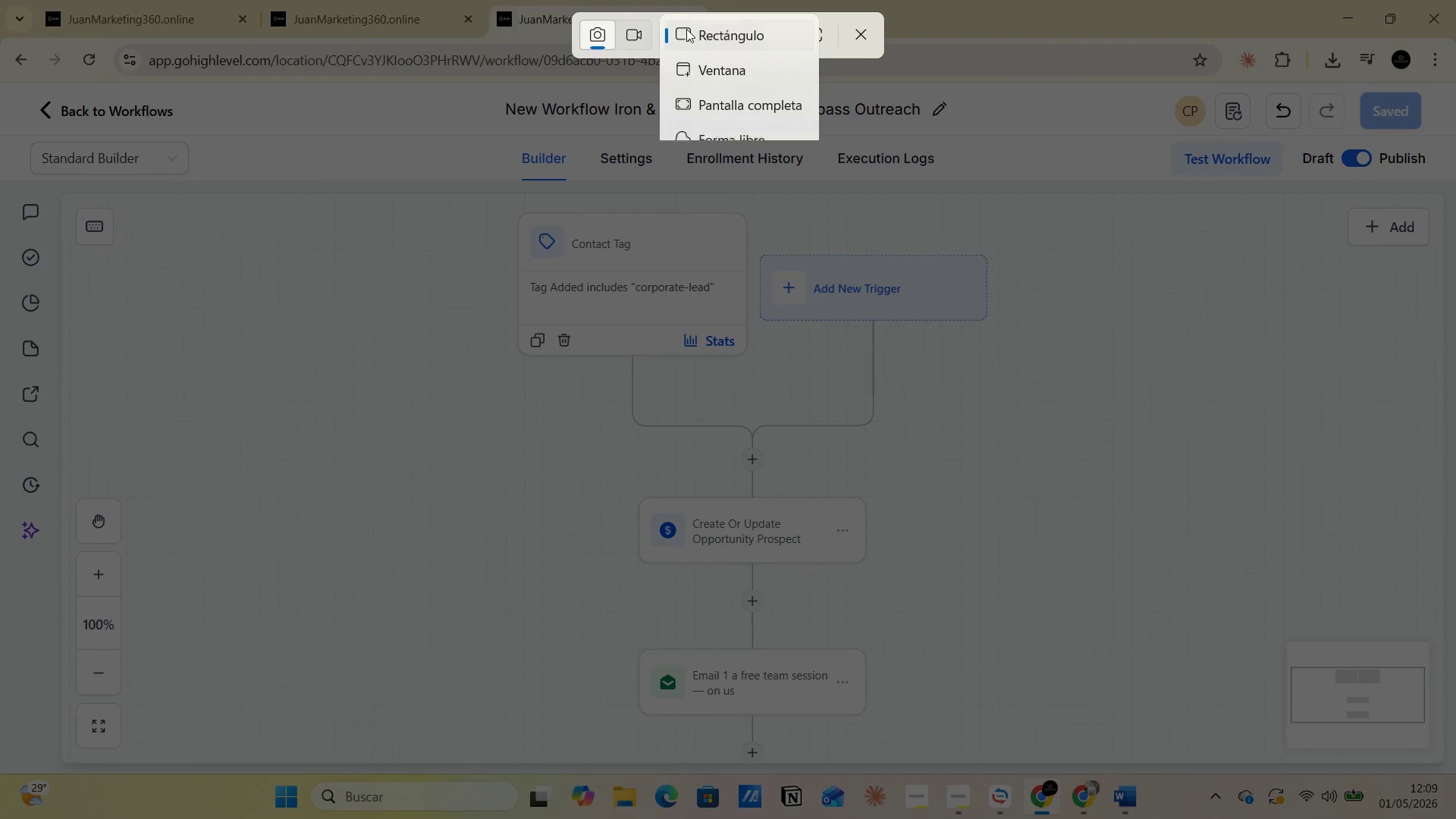 
left_click([718, 111])
 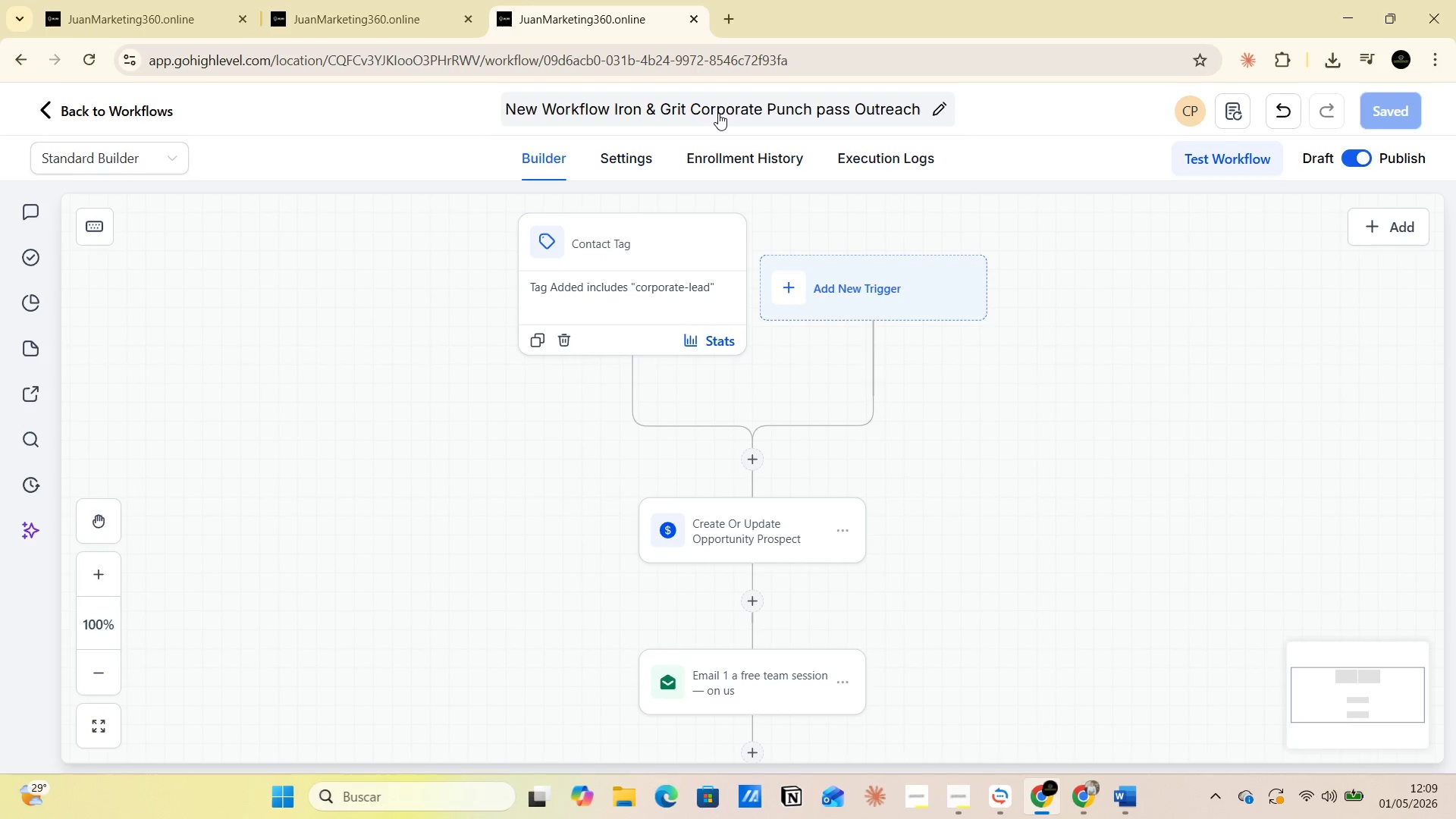 
key(Alt+AltLeft)
 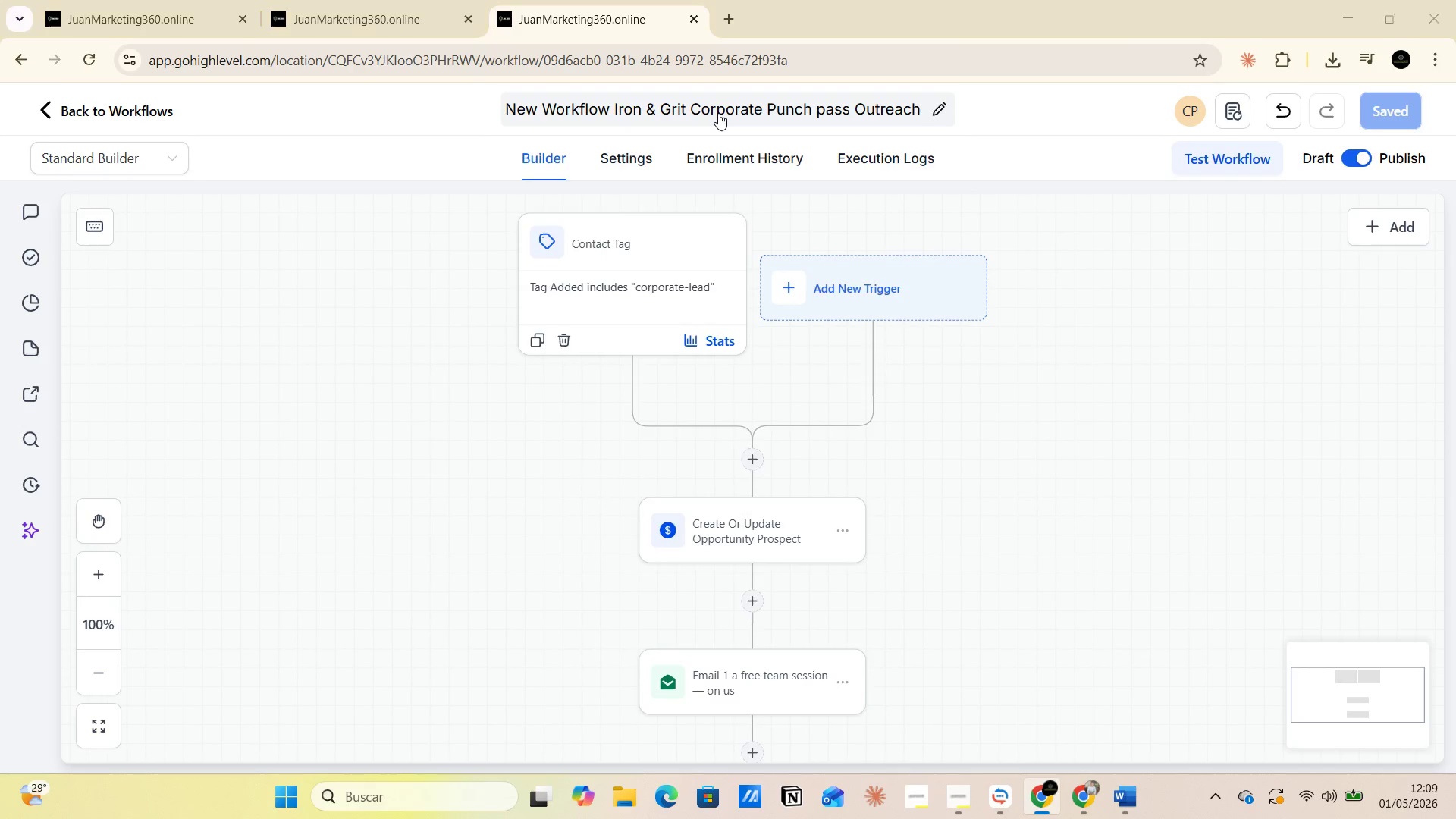 
key(Alt+Tab)
 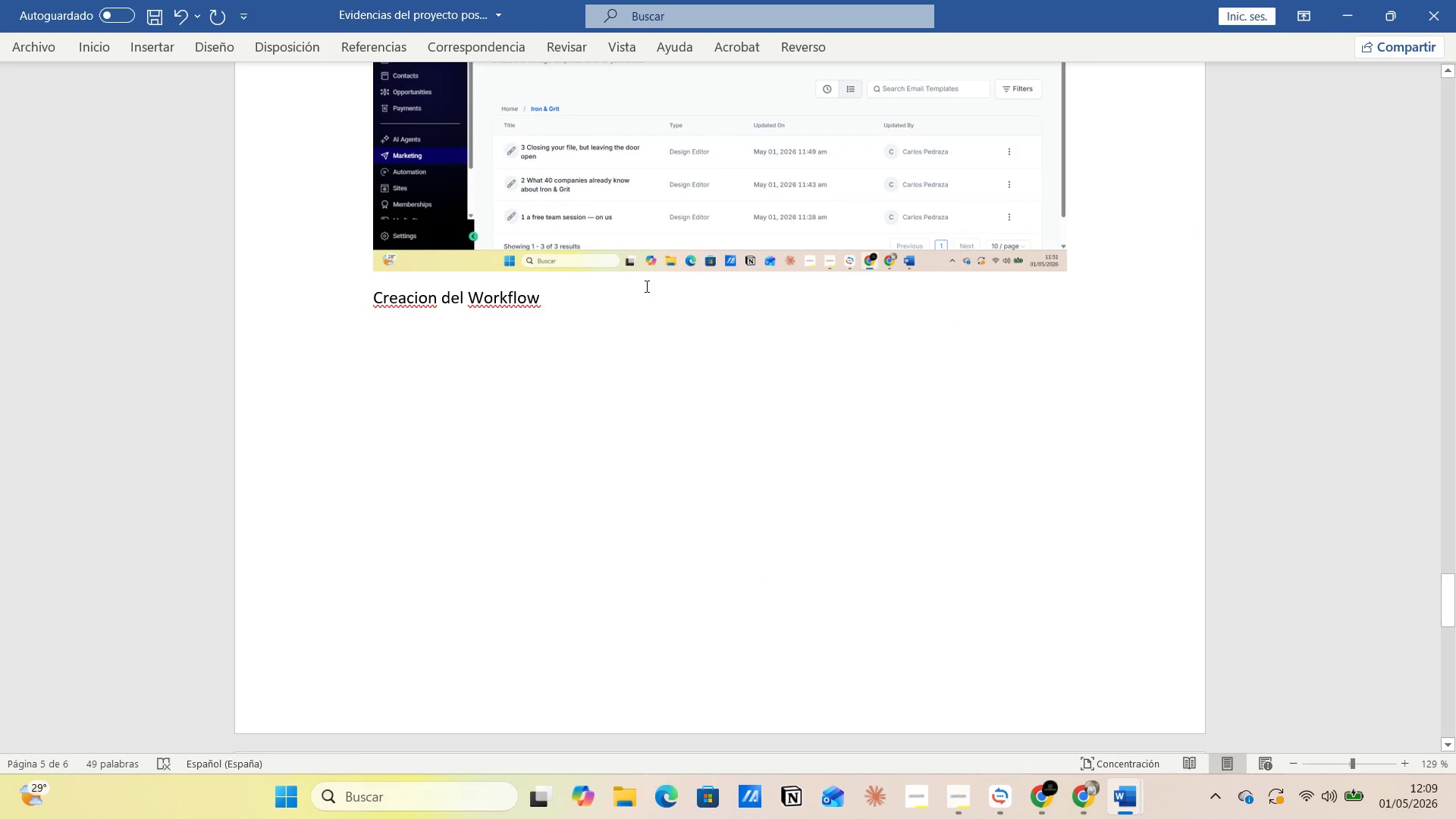 
left_click([635, 297])
 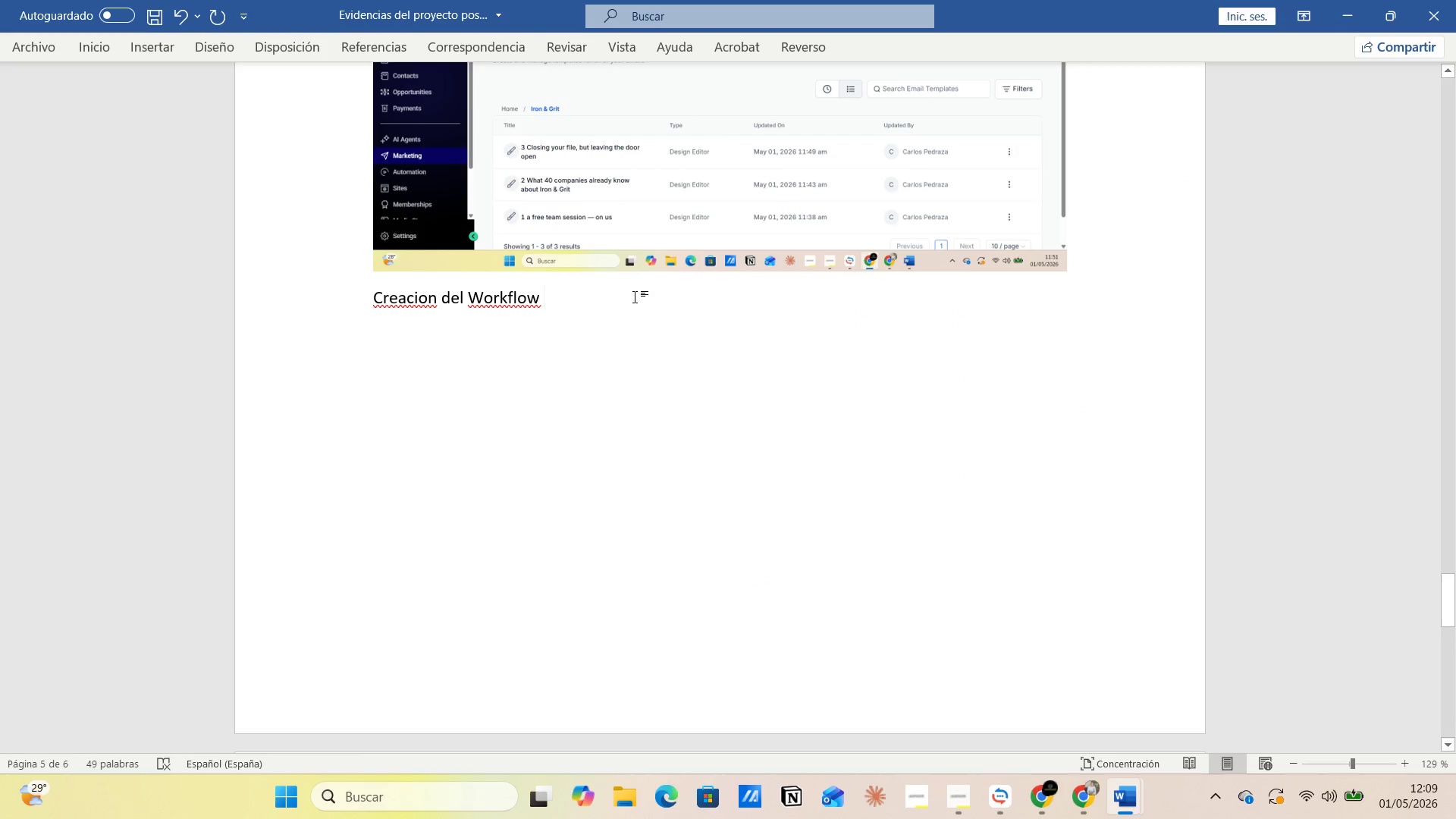 
key(Enter)
 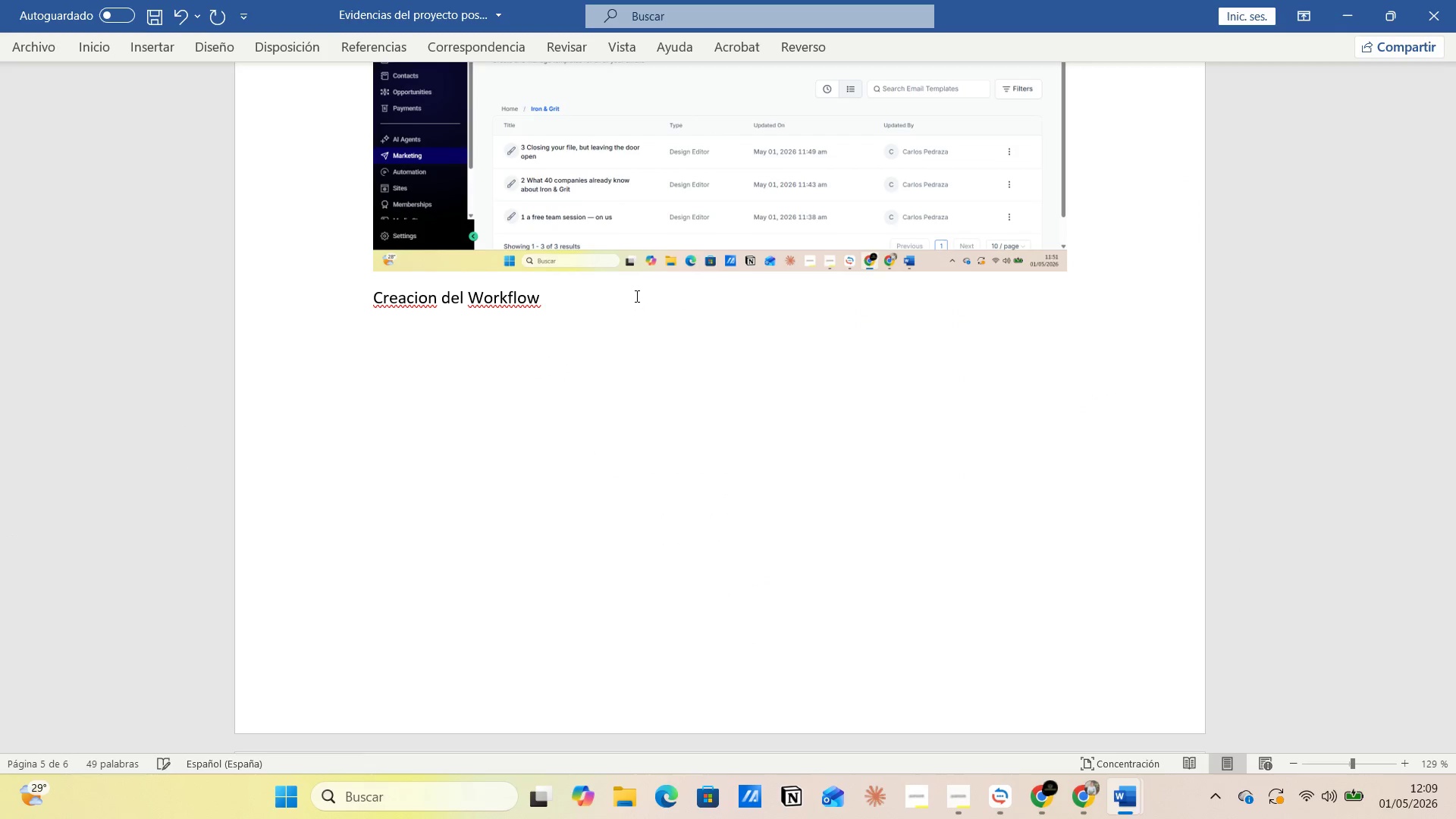 
key(Control+V)
 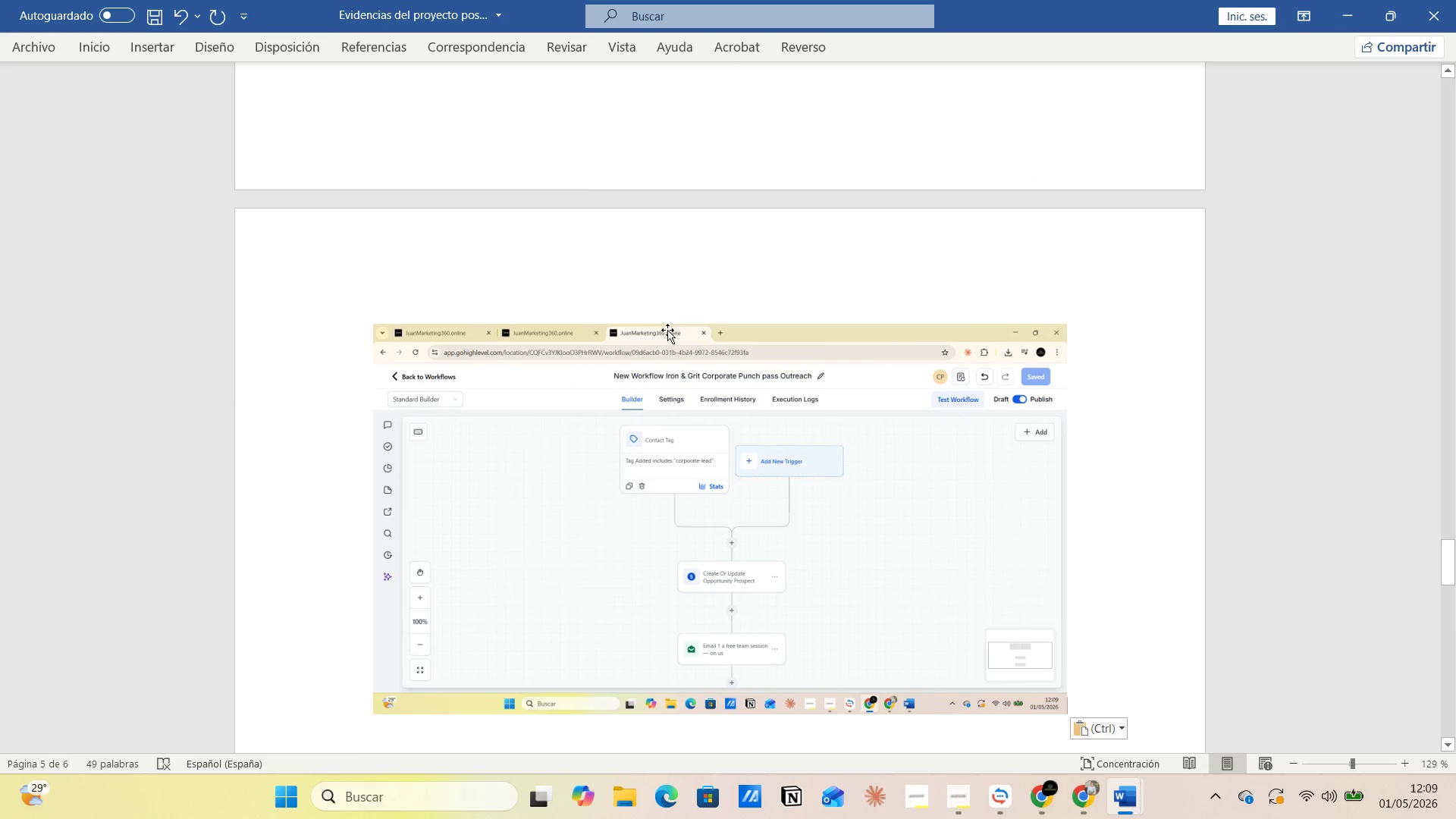 
scroll: coordinate [525, 373], scroll_direction: up, amount: 7.0
 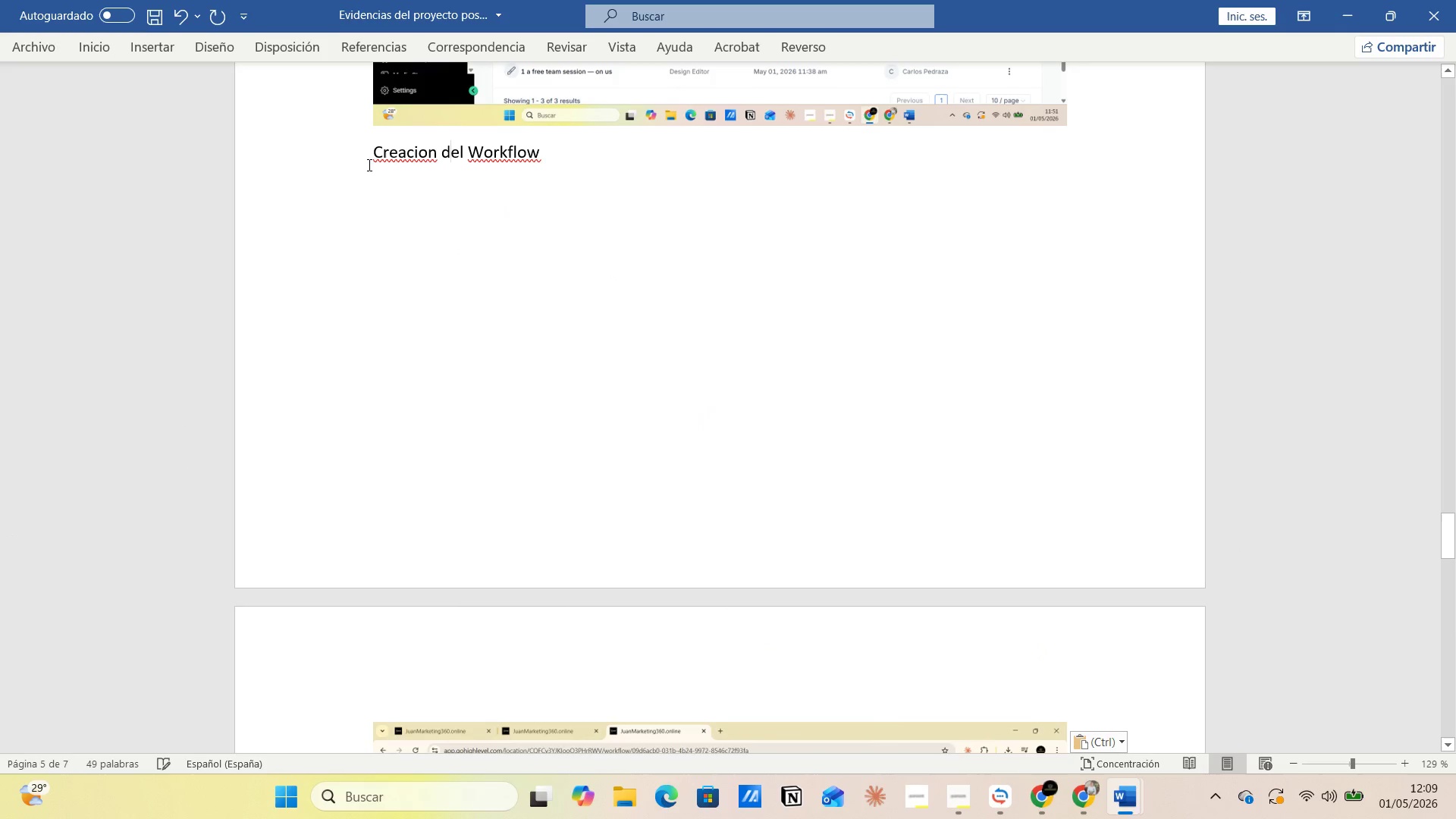 
left_click([374, 152])
 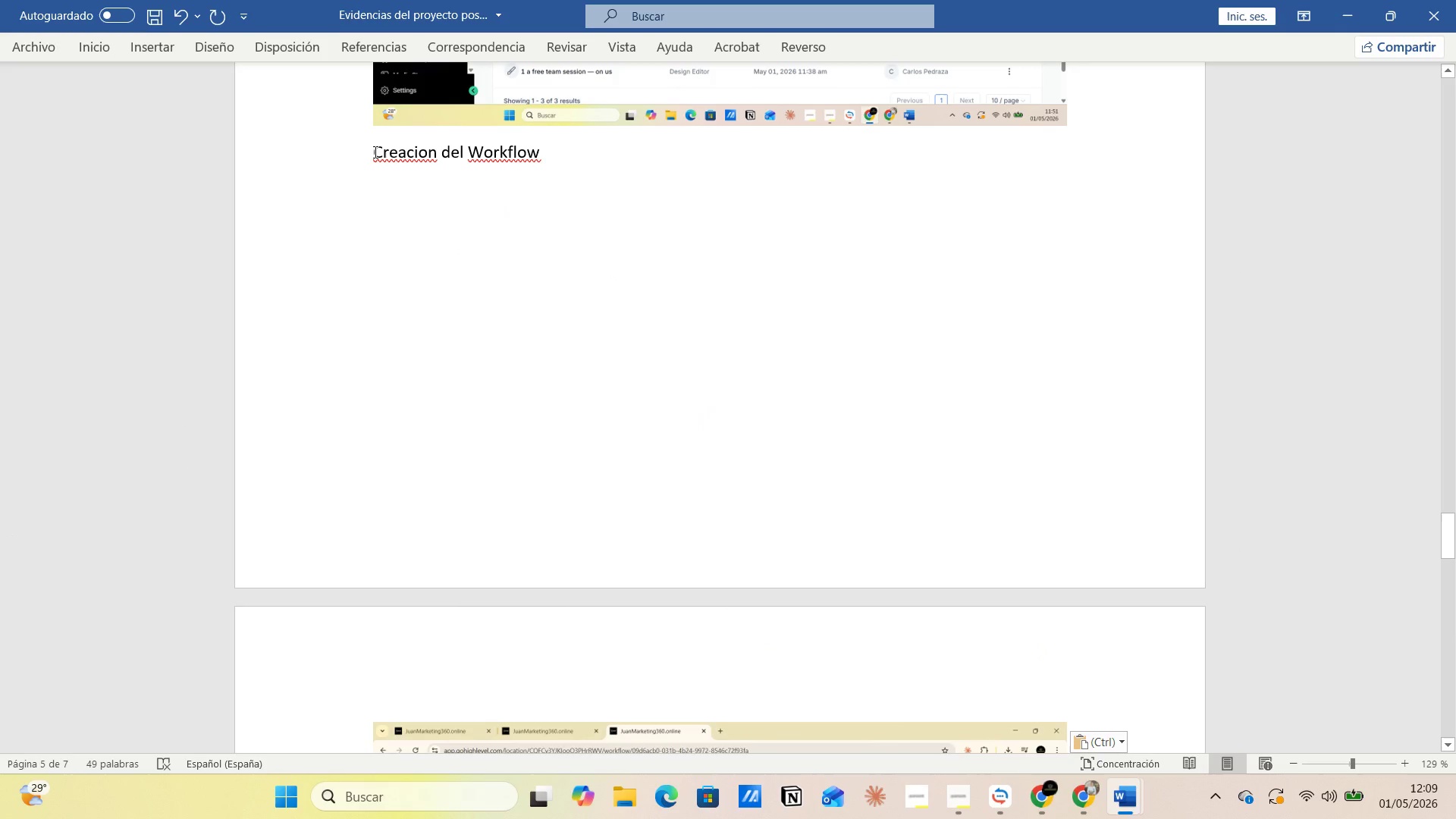 
key(Enter)
 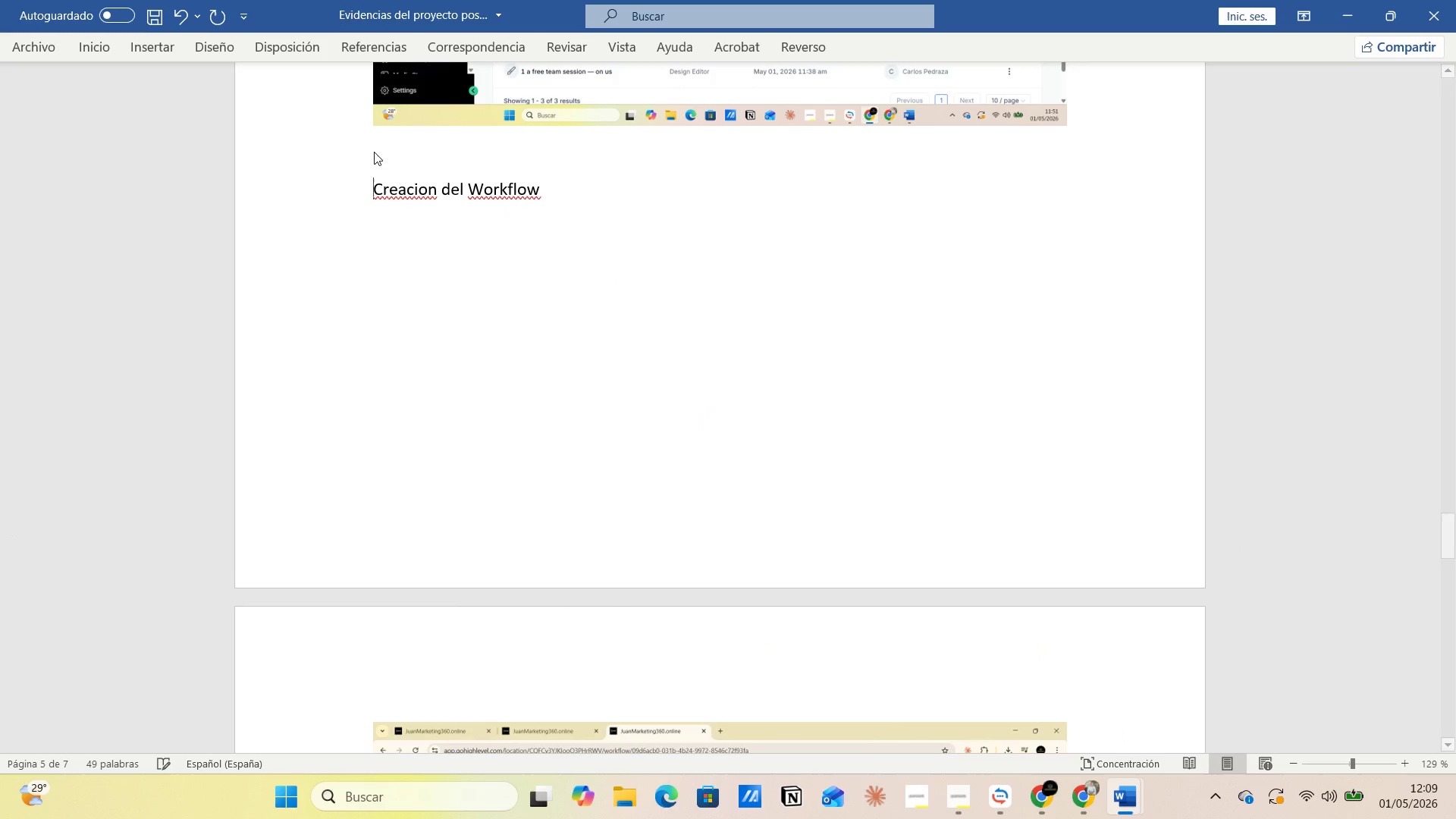 
key(Enter)
 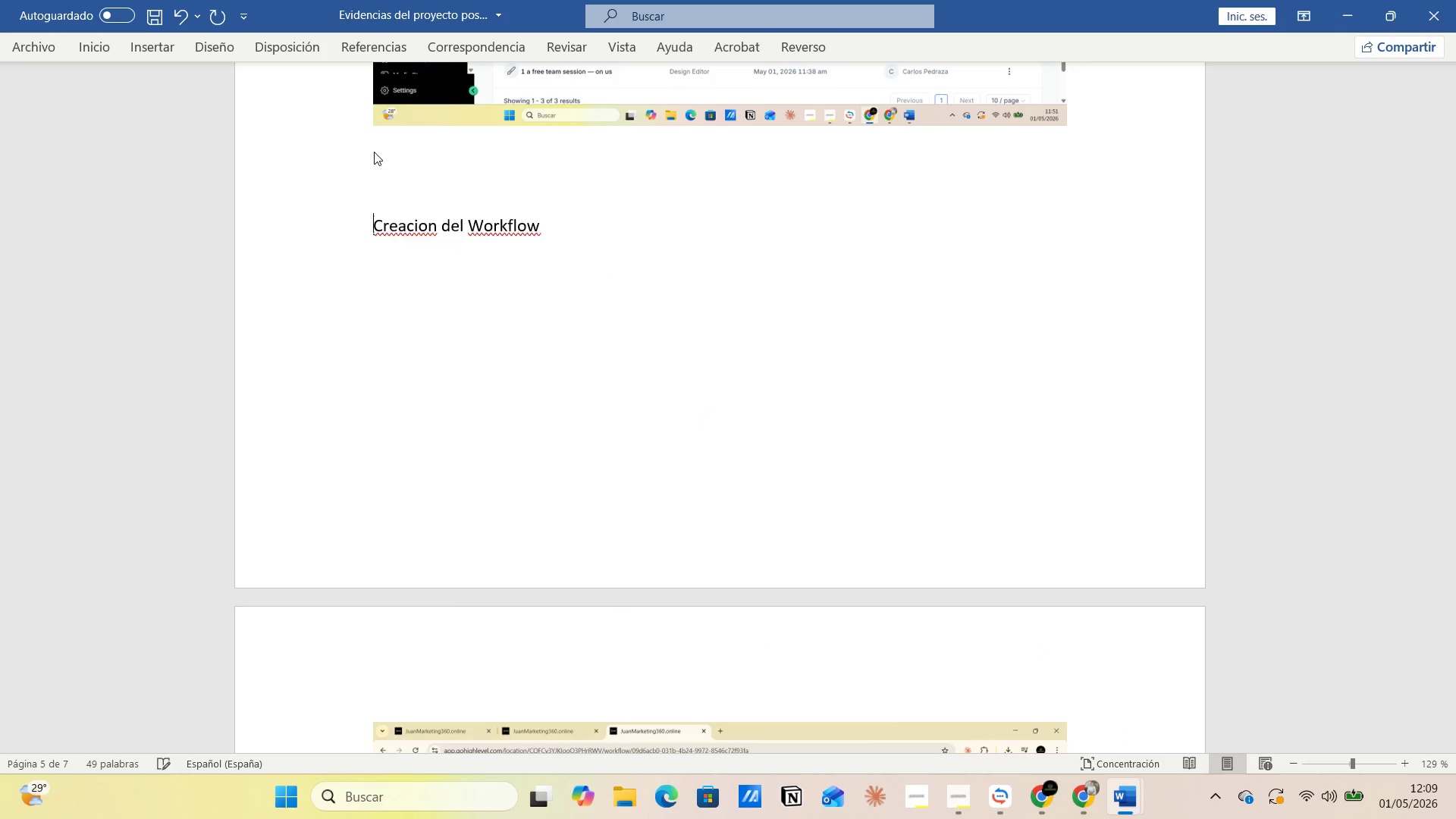 
key(Enter)
 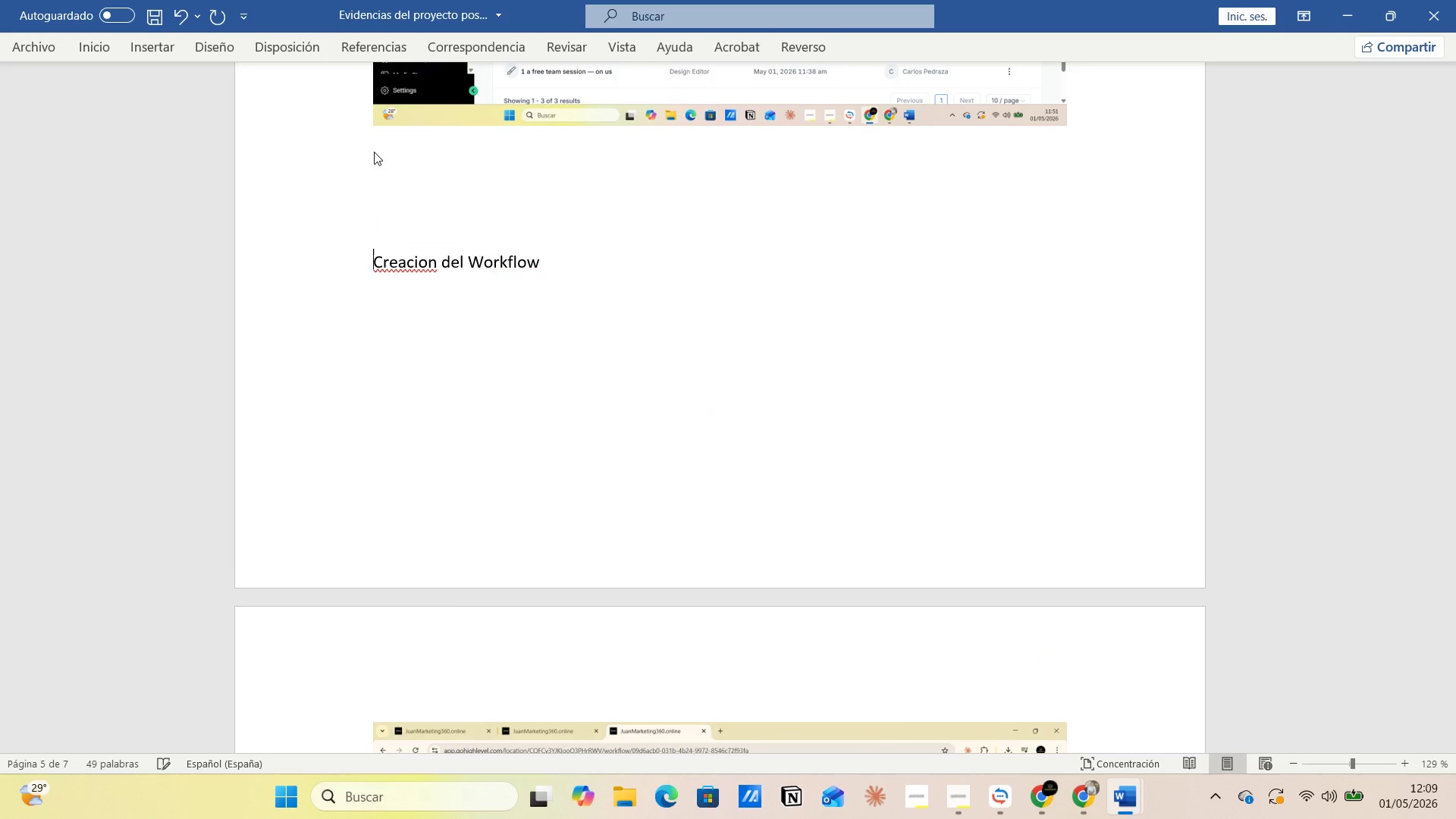 
key(Enter)
 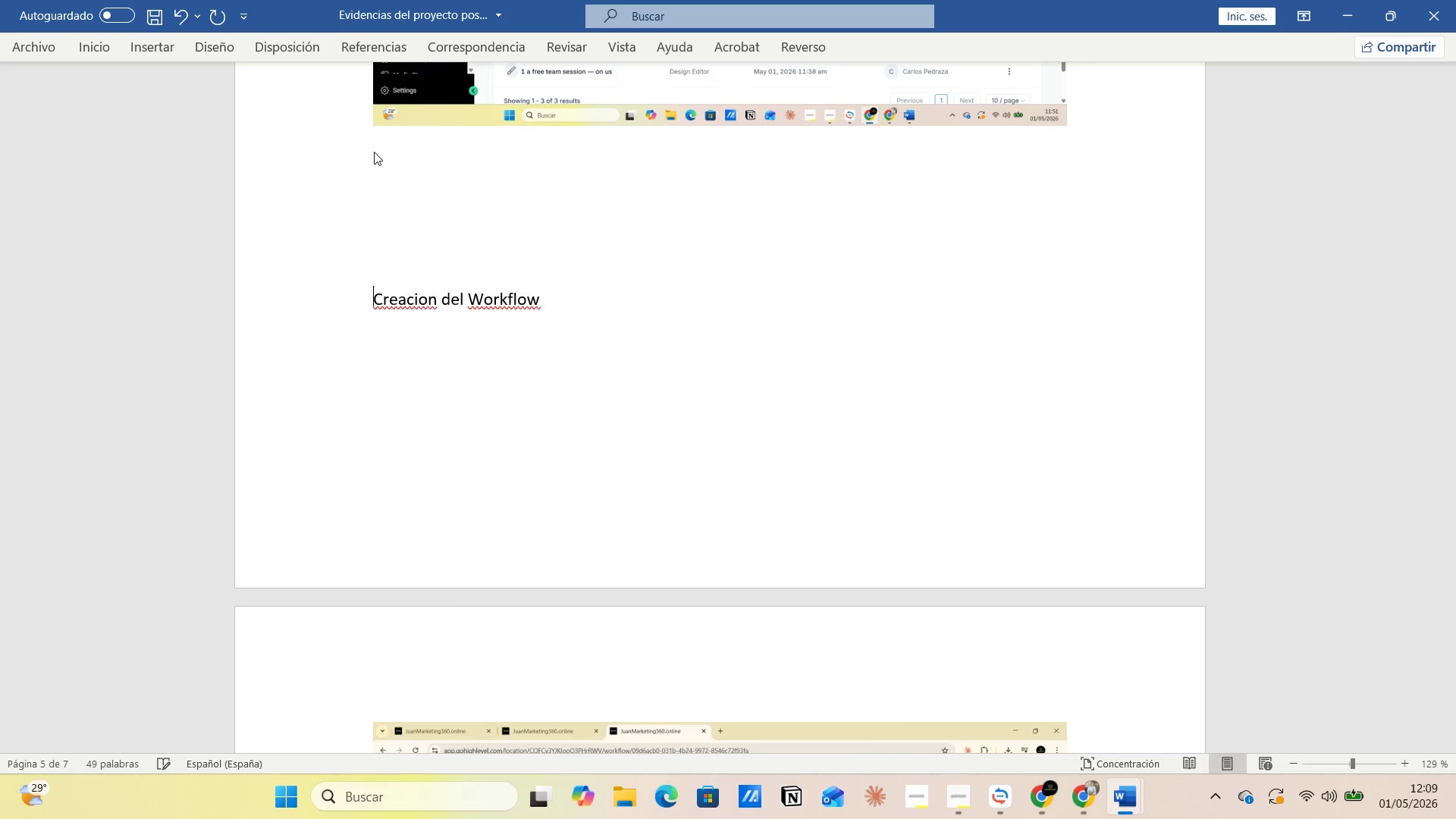 
key(Enter)
 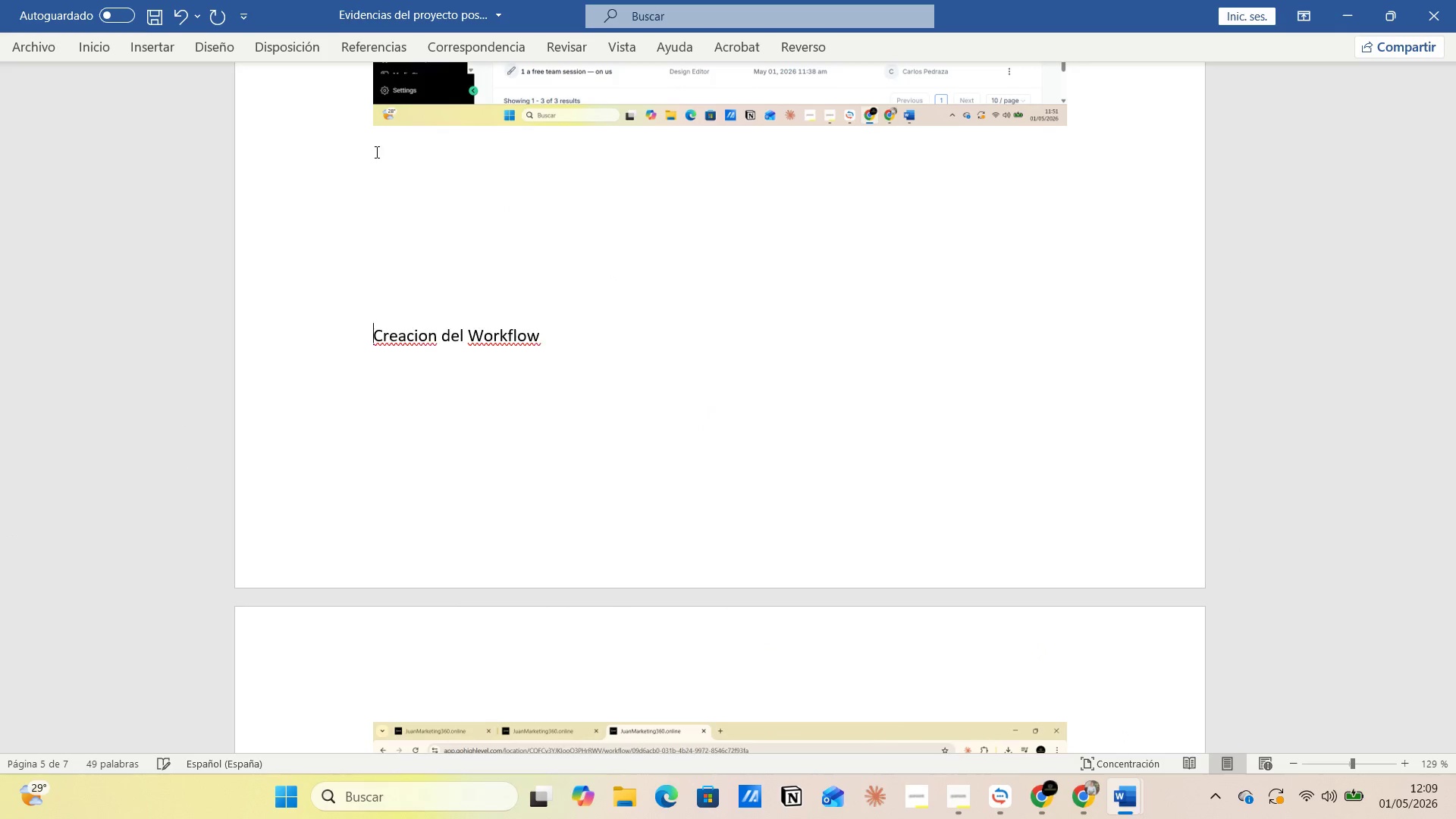 
key(Enter)
 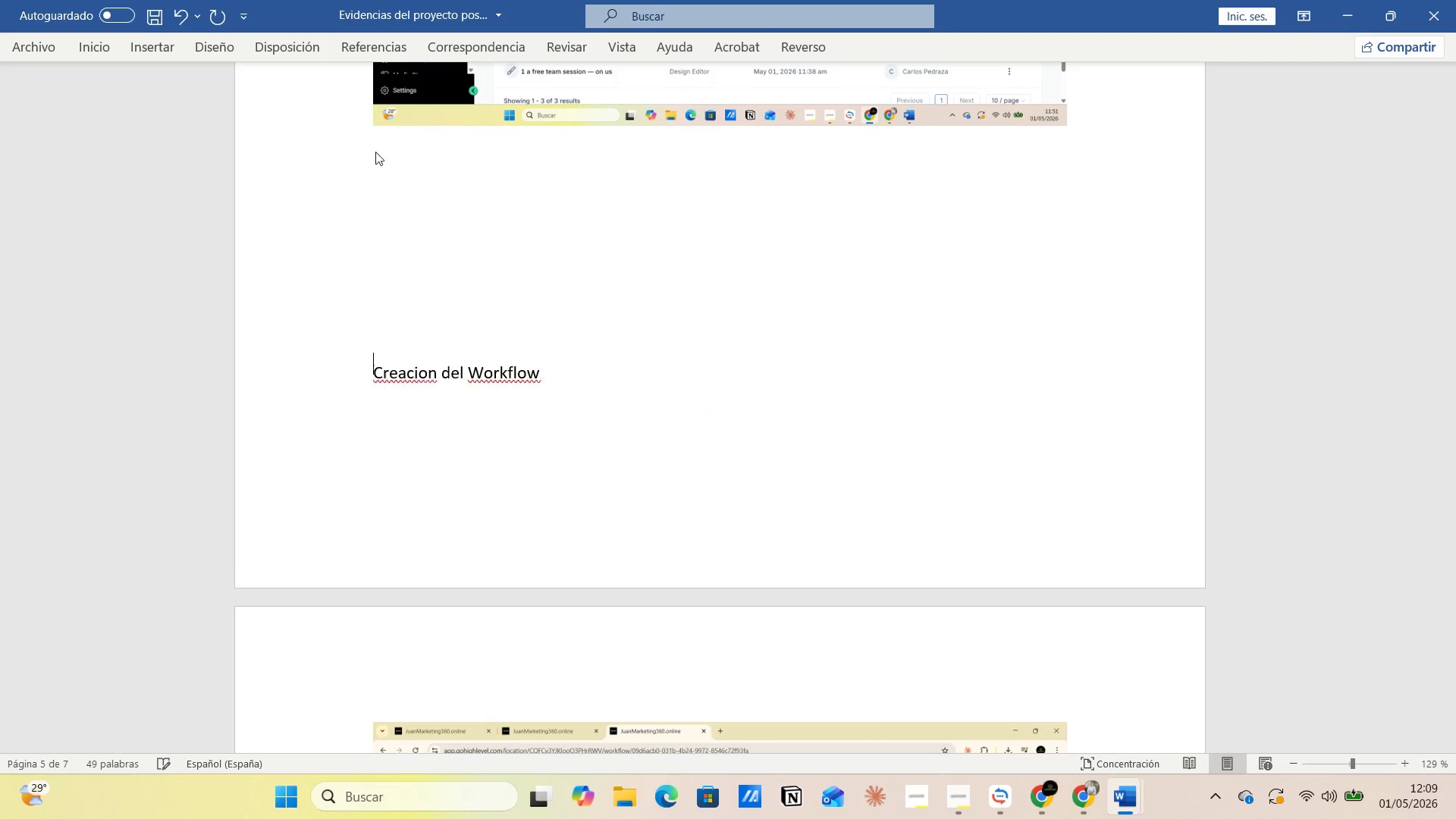 
key(Enter)
 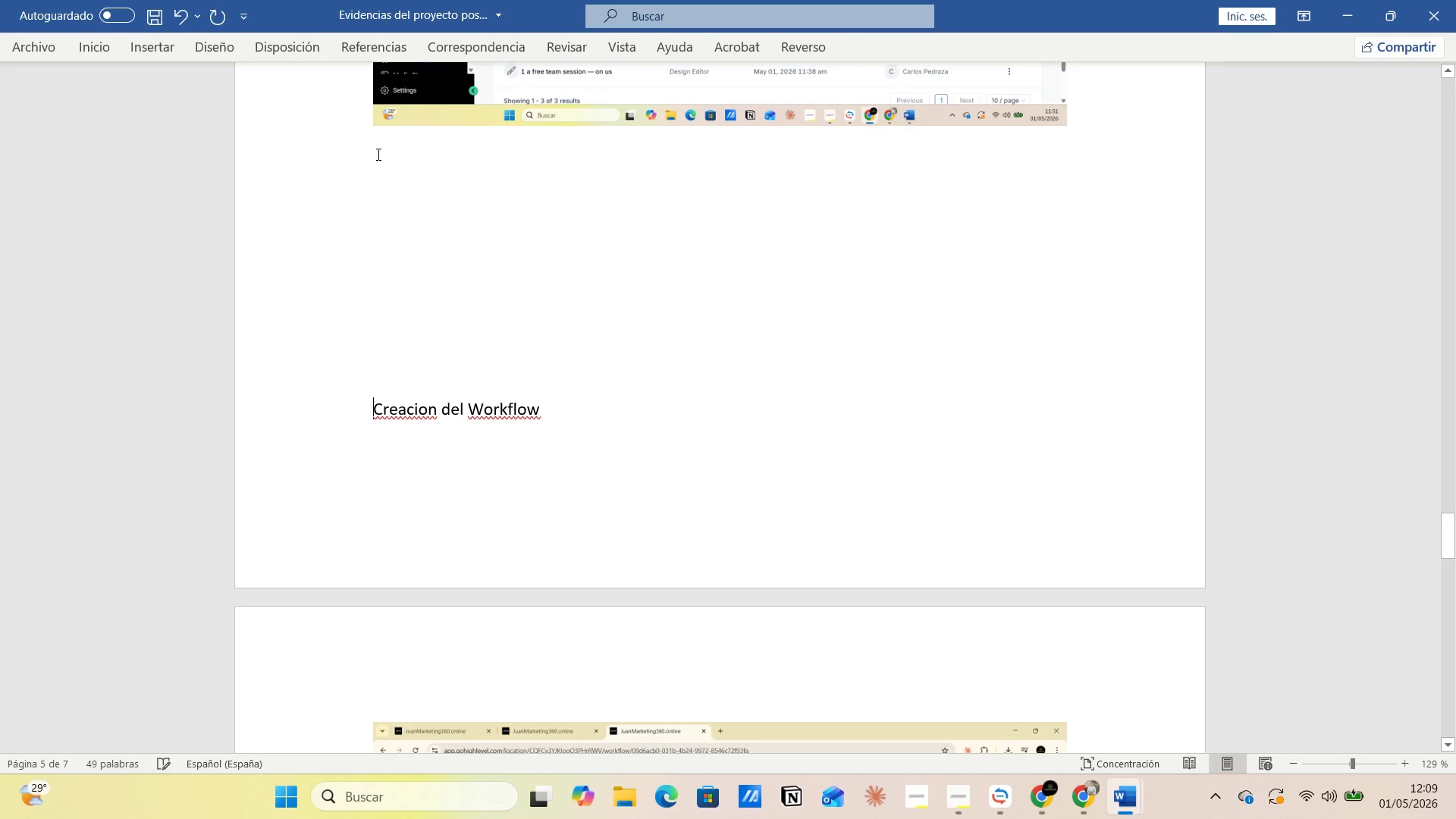 
key(Enter)
 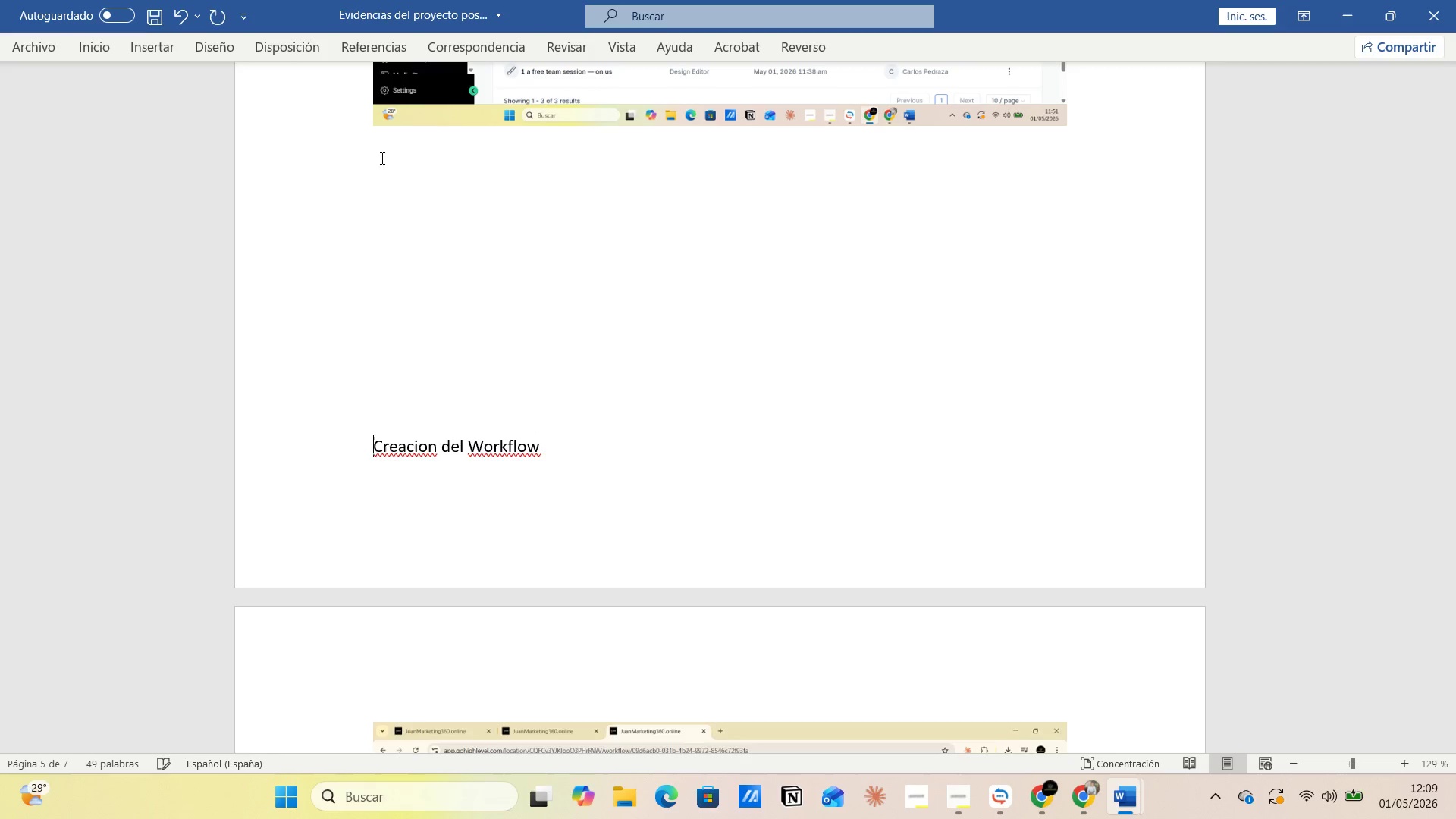 
key(Enter)
 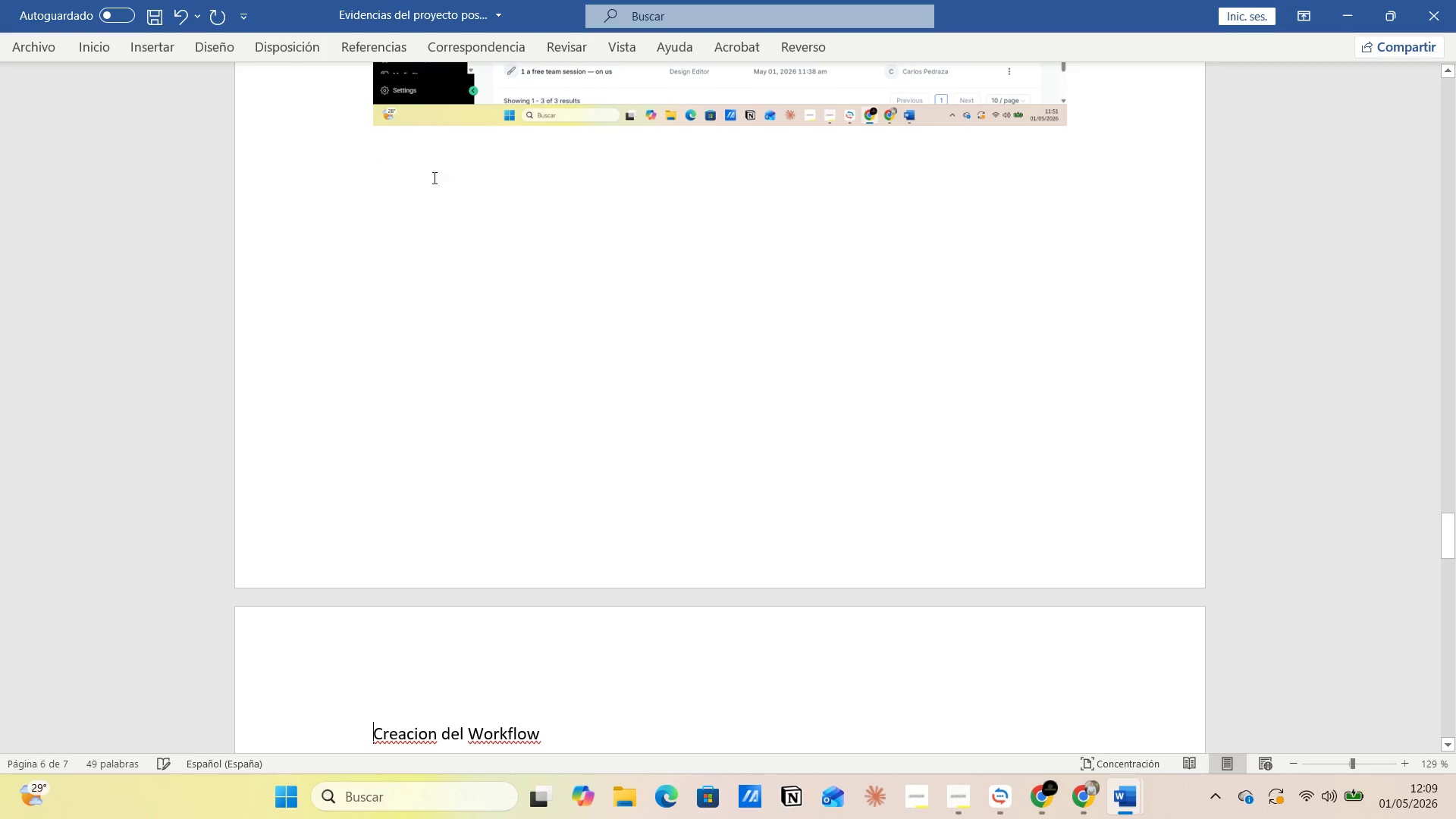 
key(Alt+AltLeft)
 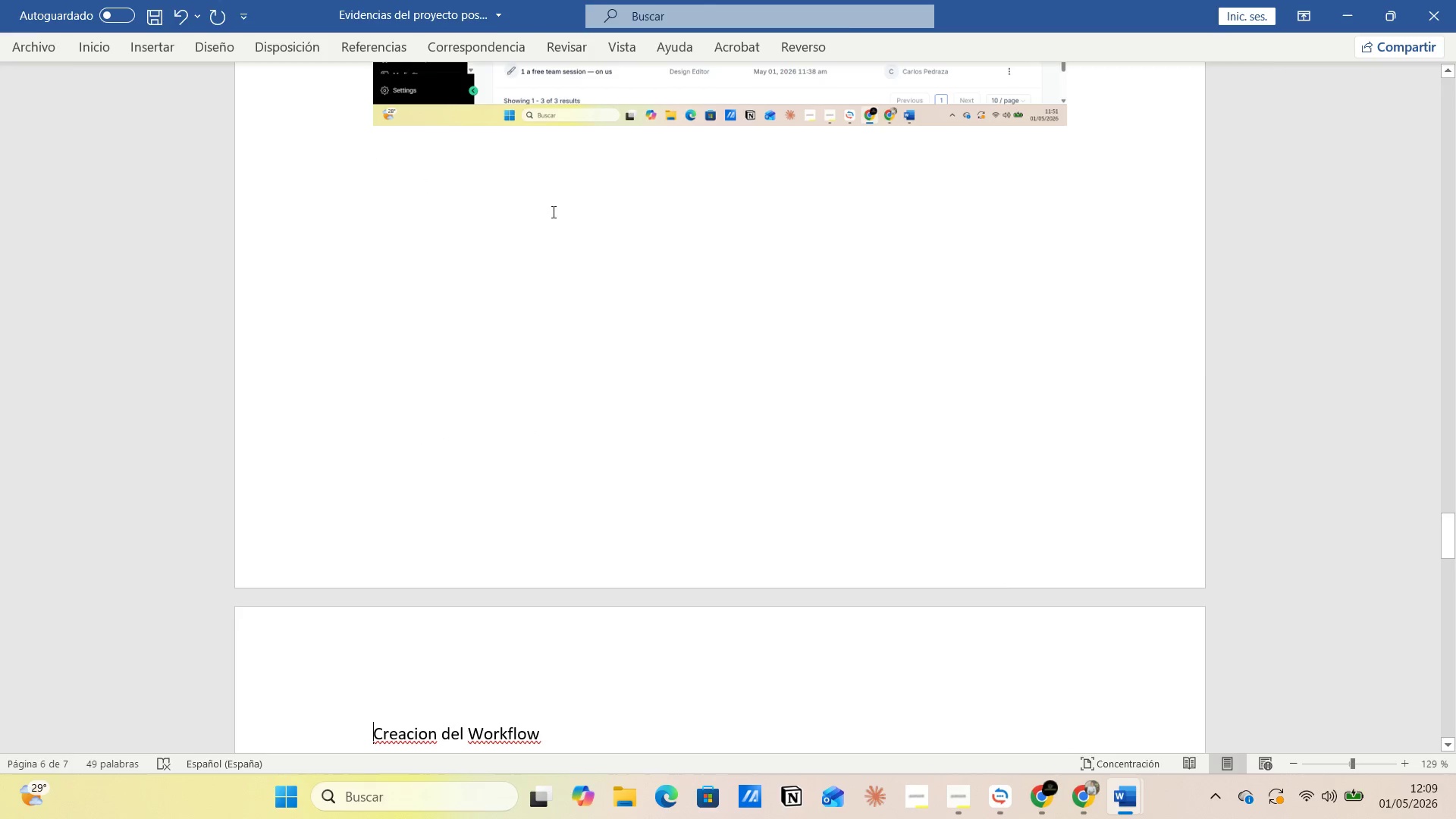 
key(Alt+Tab)
 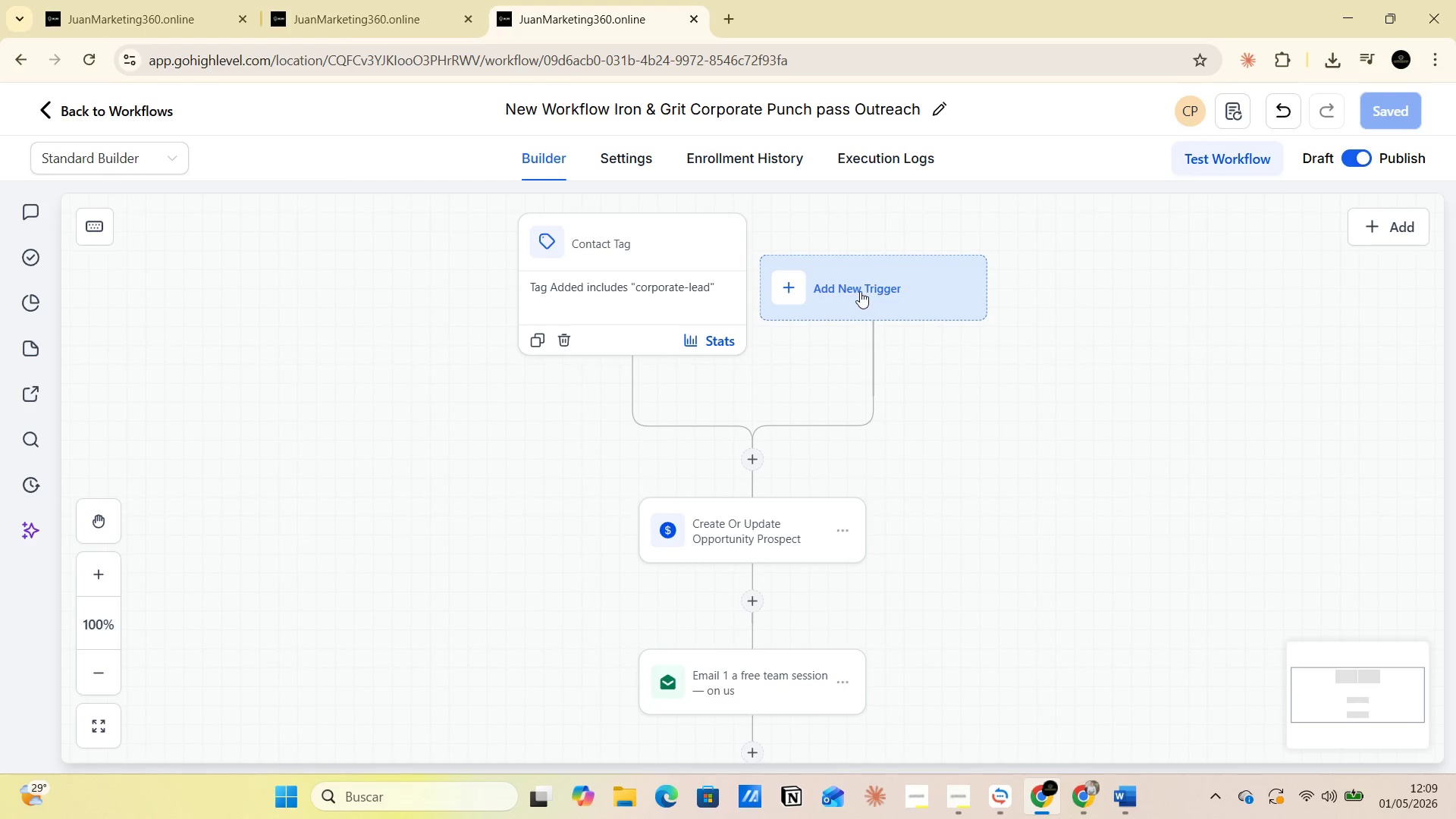 
key(Alt+AltLeft)
 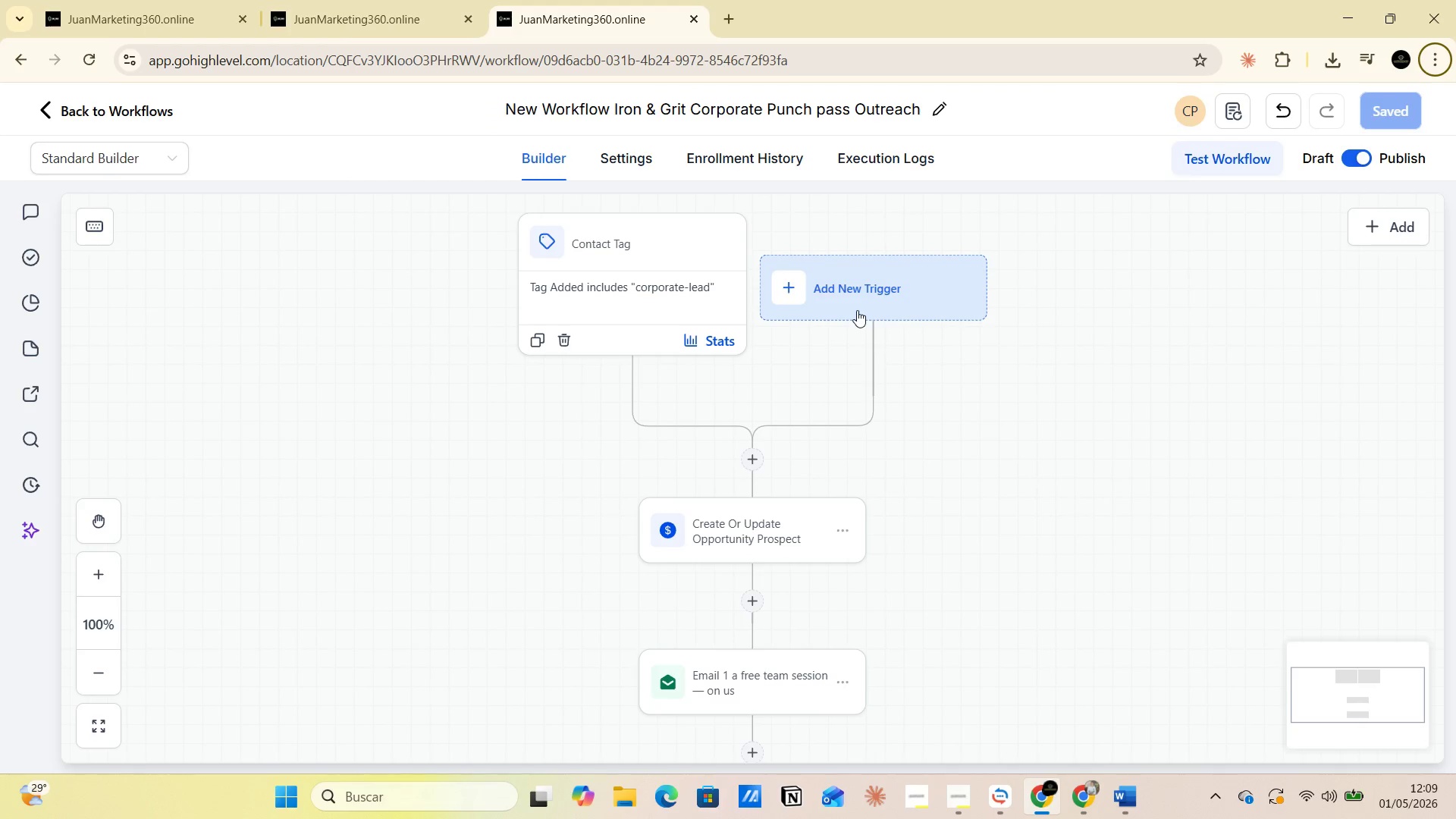 
key(Alt+AltLeft)
 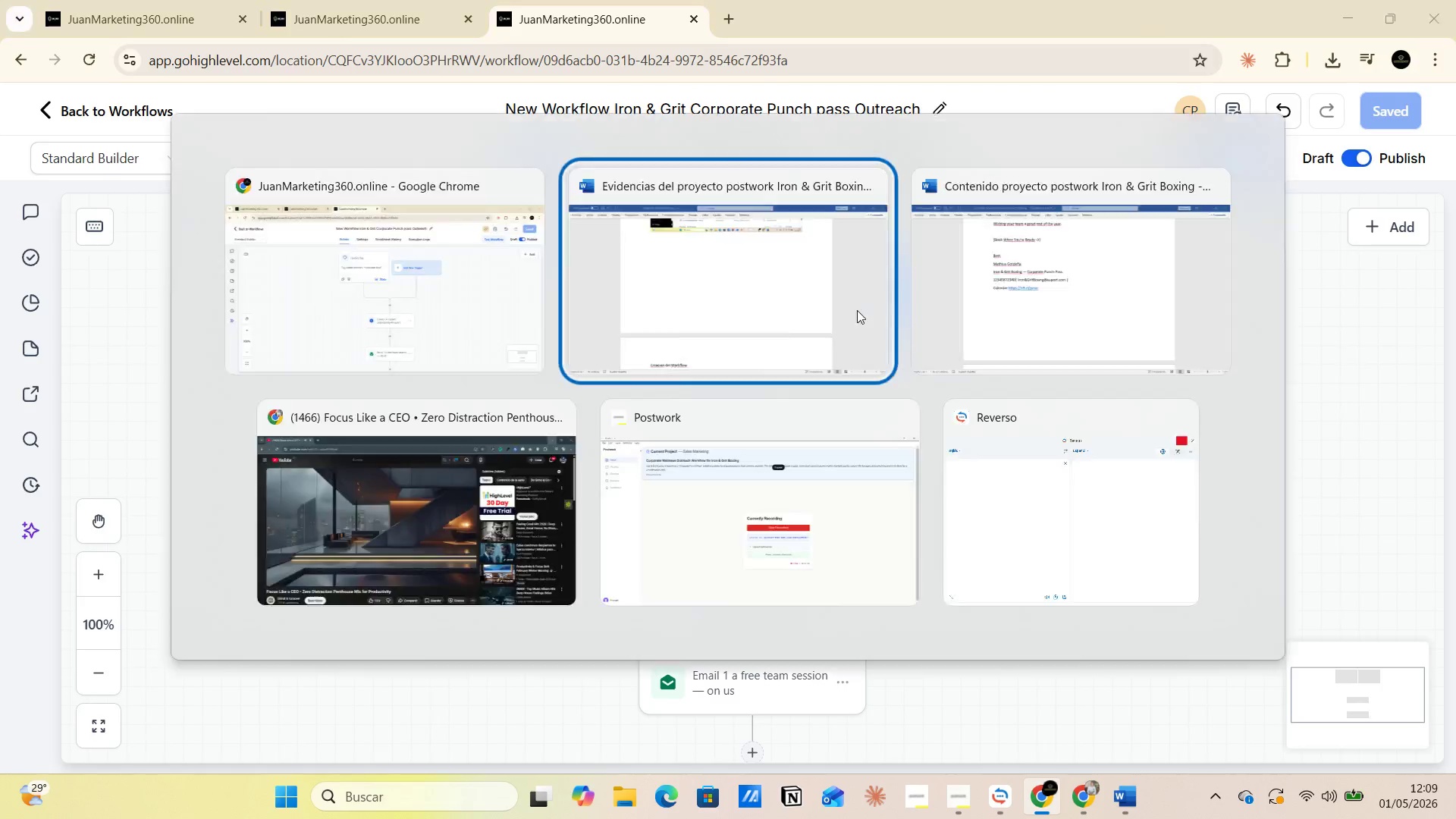 
key(Alt+Tab)
 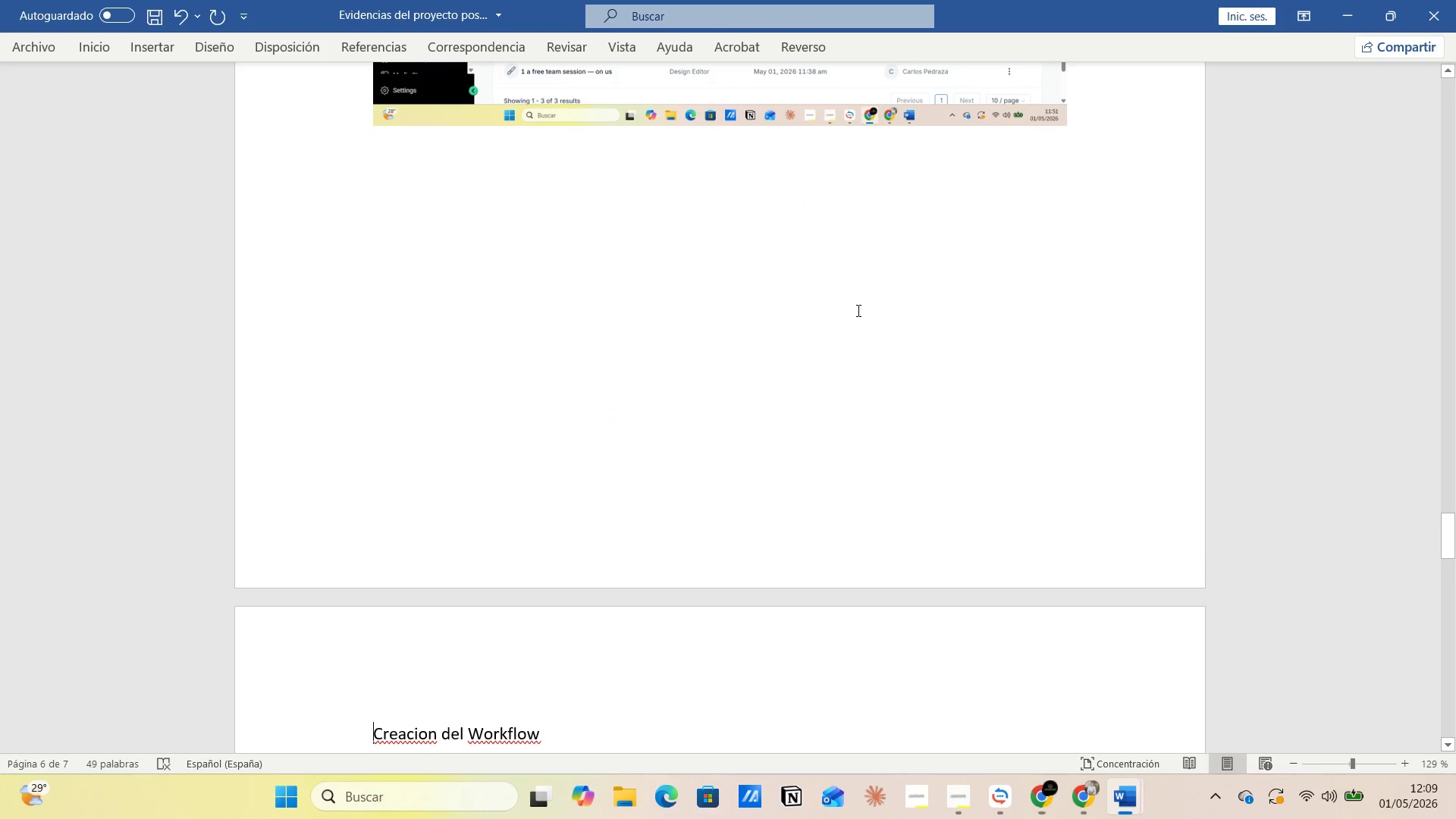 
key(Alt+AltLeft)
 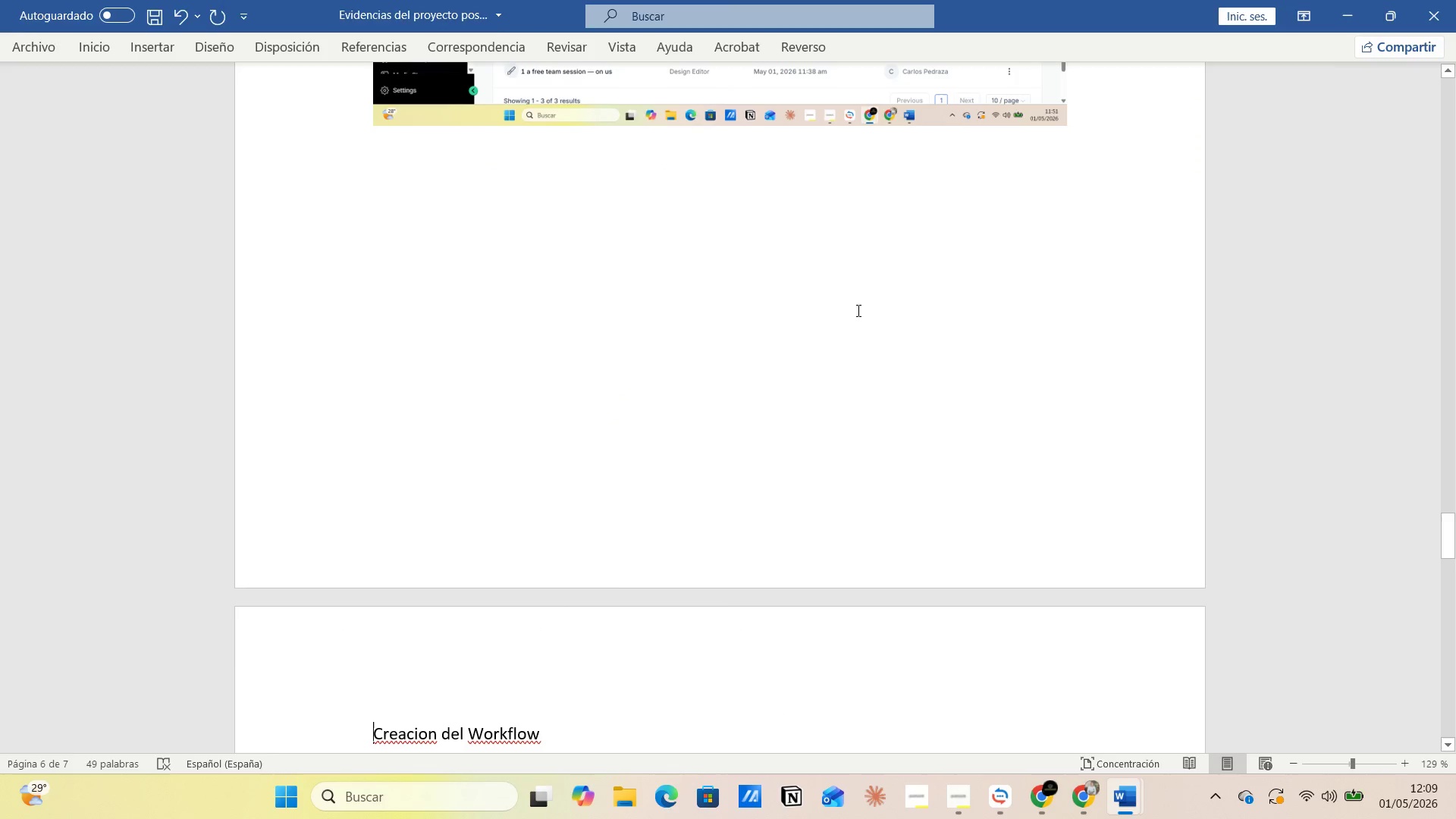 
key(Alt+Tab)
 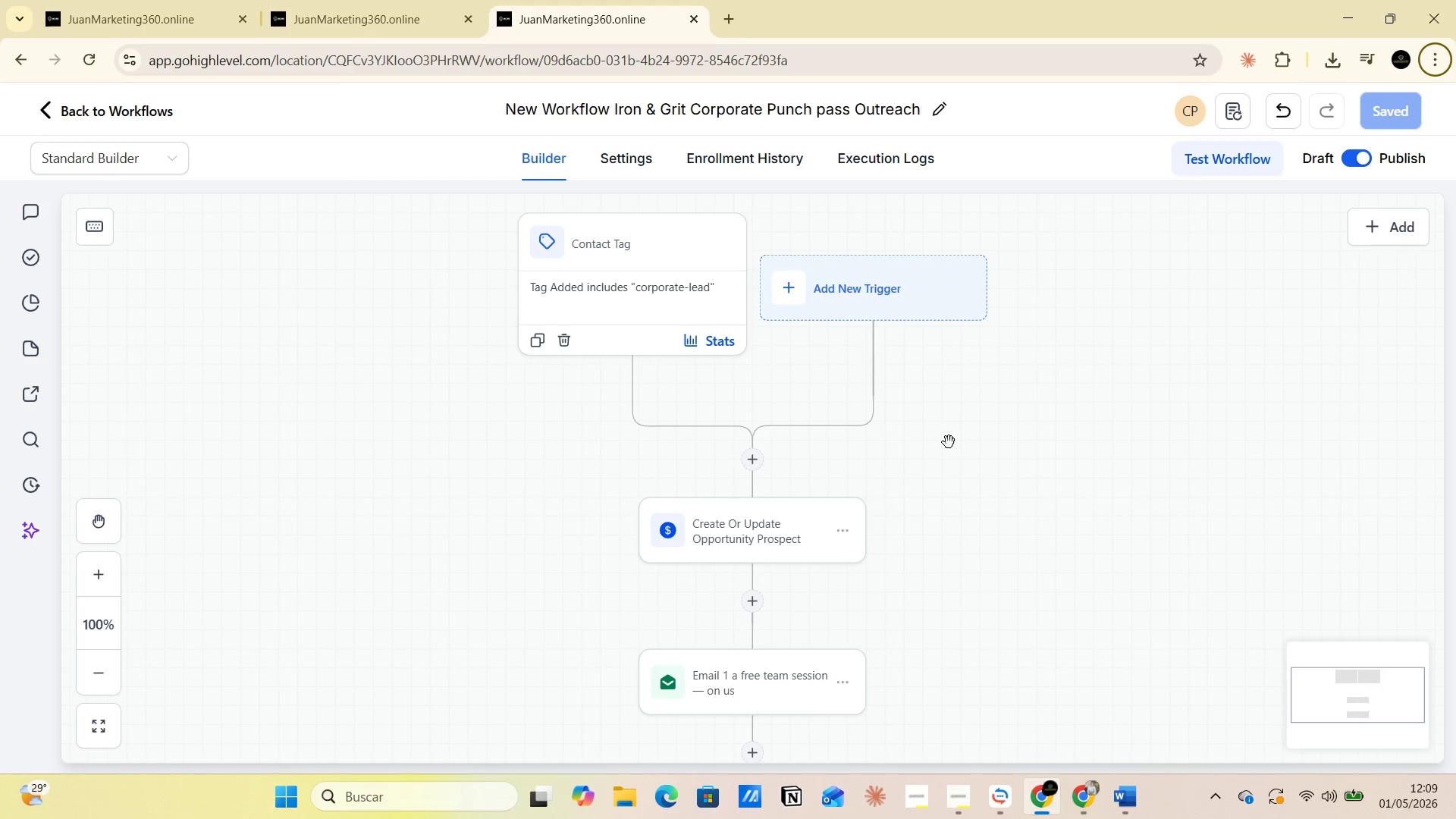 
scroll: coordinate [959, 448], scroll_direction: down, amount: 13.0
 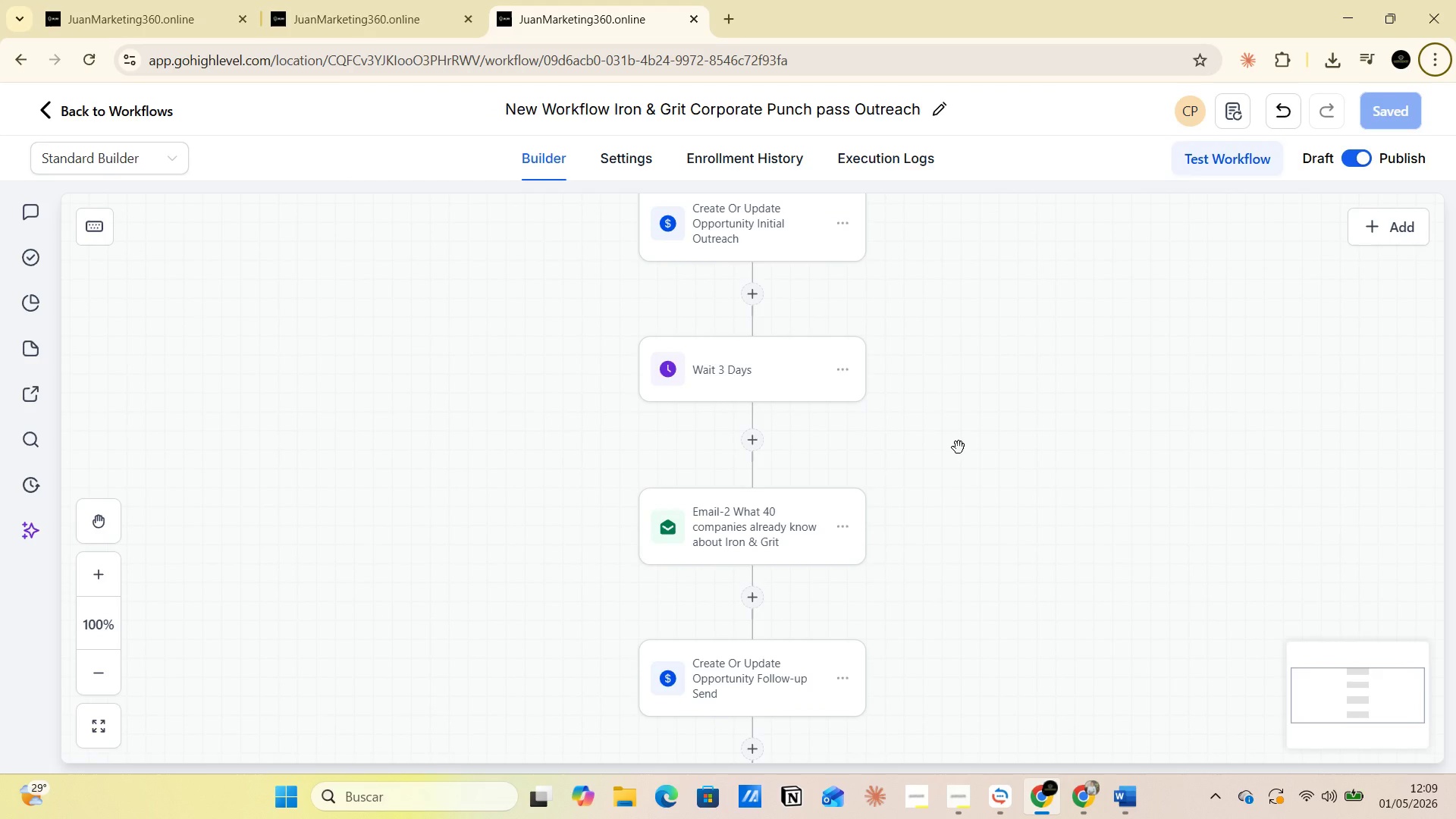 
scroll: coordinate [959, 447], scroll_direction: up, amount: 1.0
 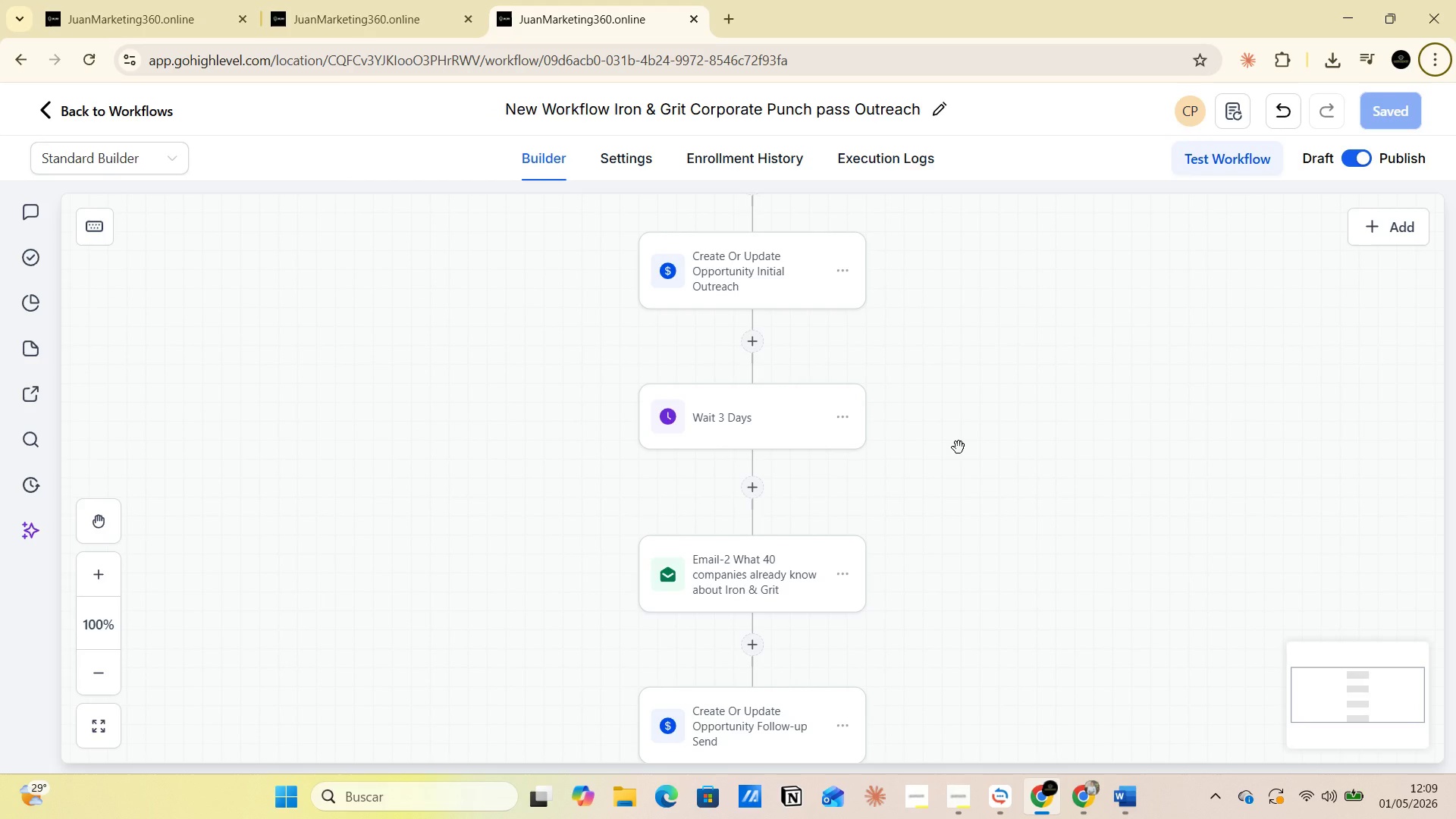 
key(PrintScreen)
 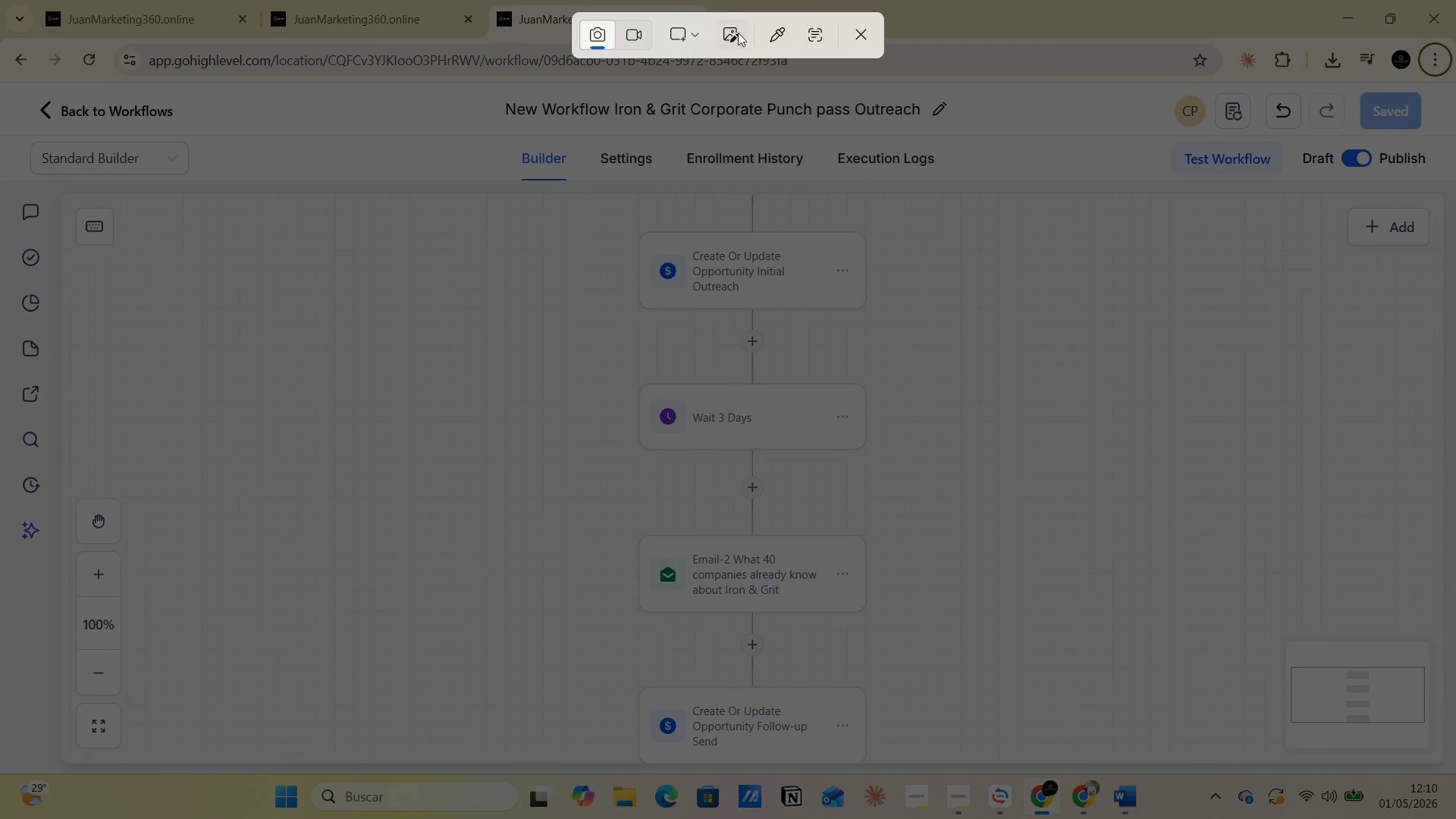 
left_click([703, 28])
 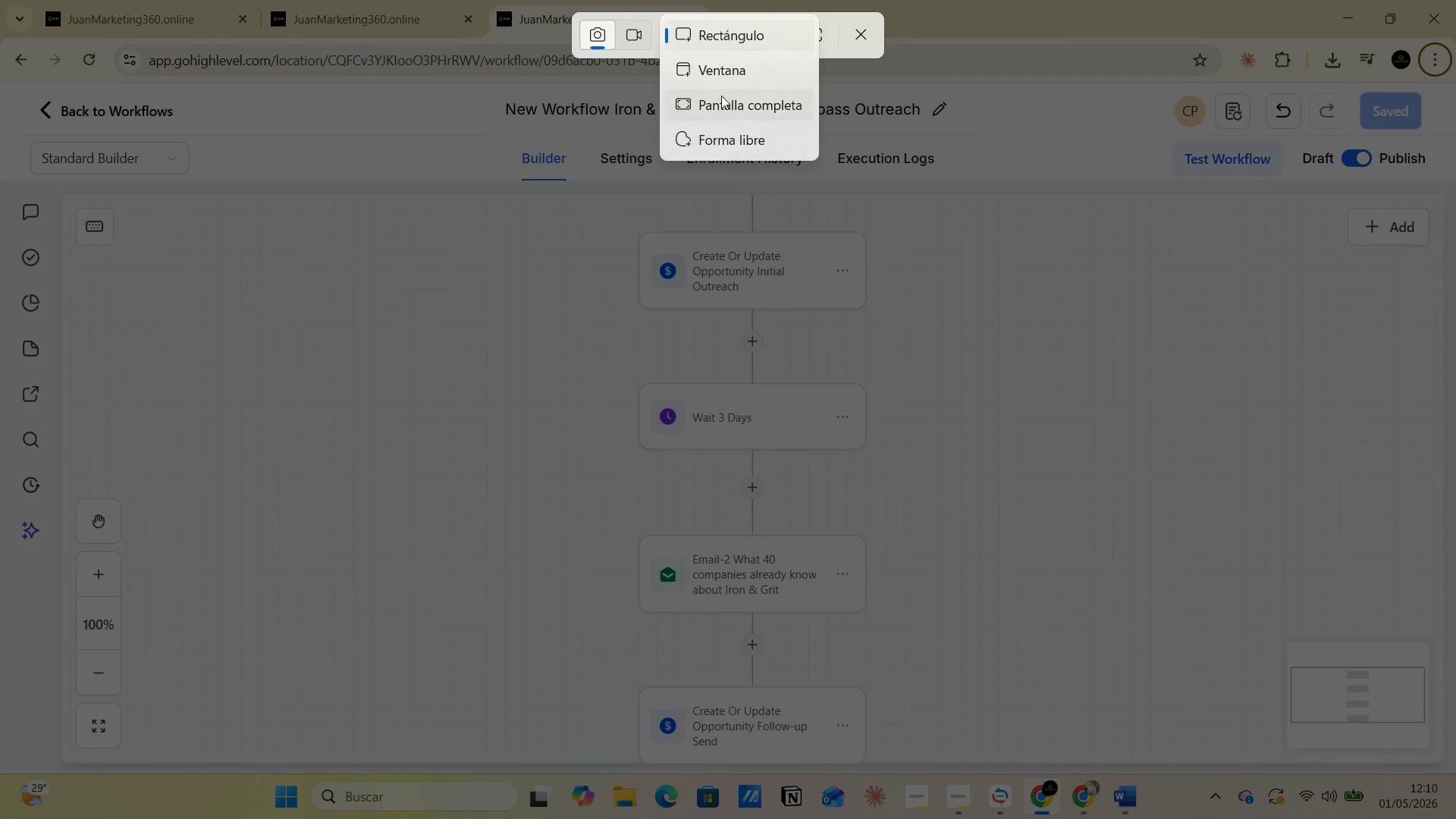 
left_click([726, 106])
 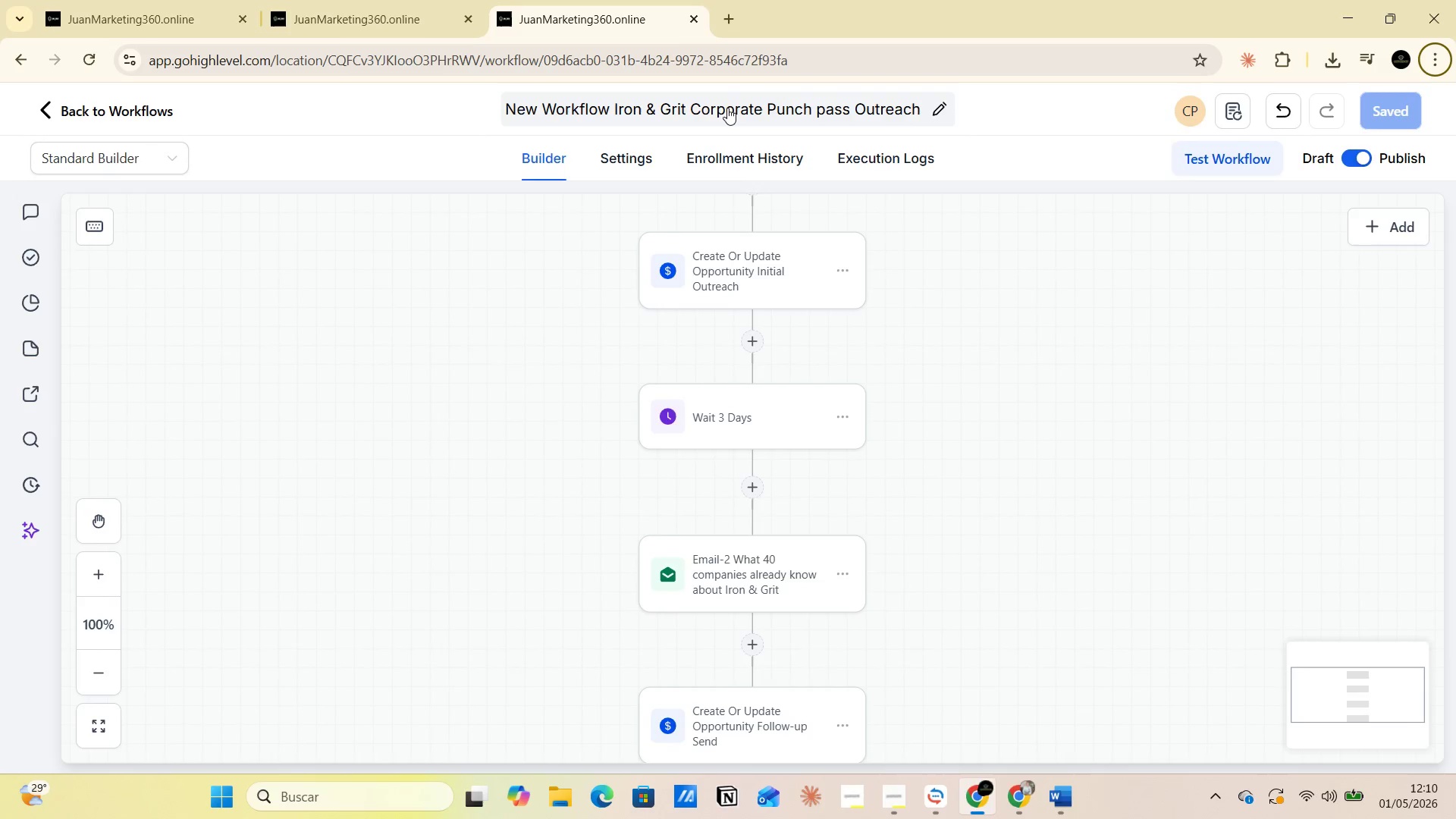 
key(Alt+AltLeft)
 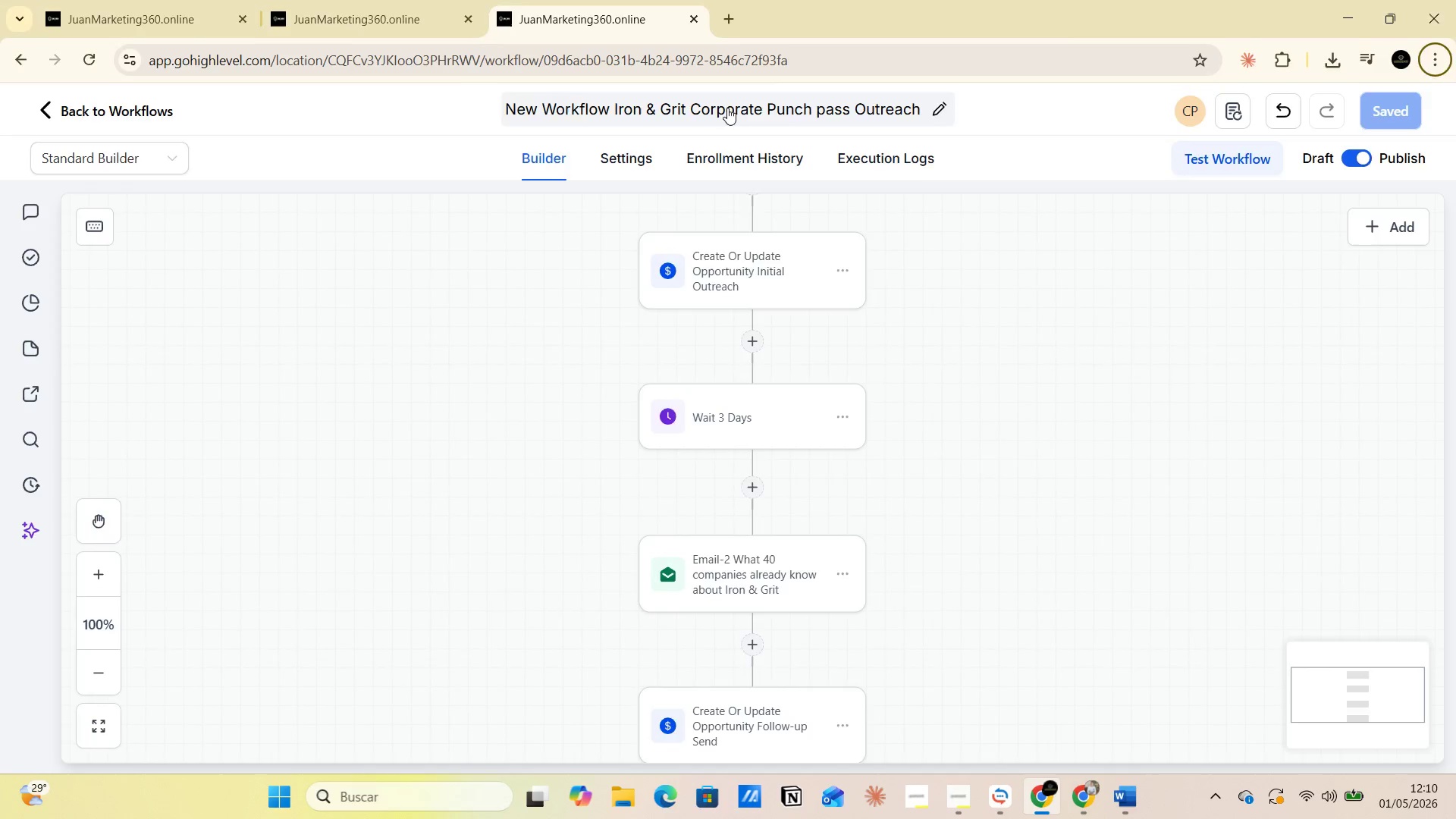 
key(Alt+Tab)
 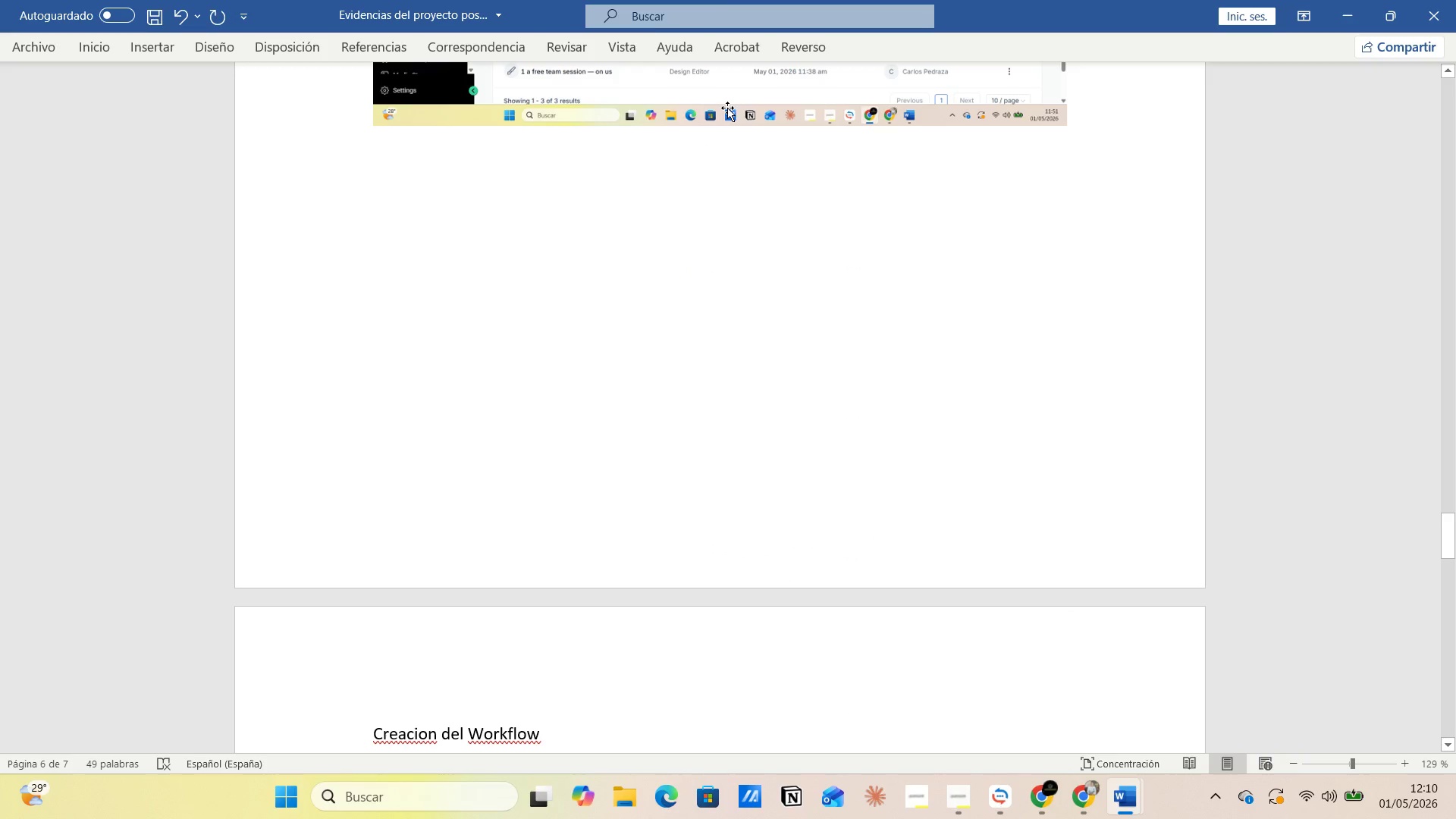 
scroll: coordinate [836, 278], scroll_direction: down, amount: 11.0
 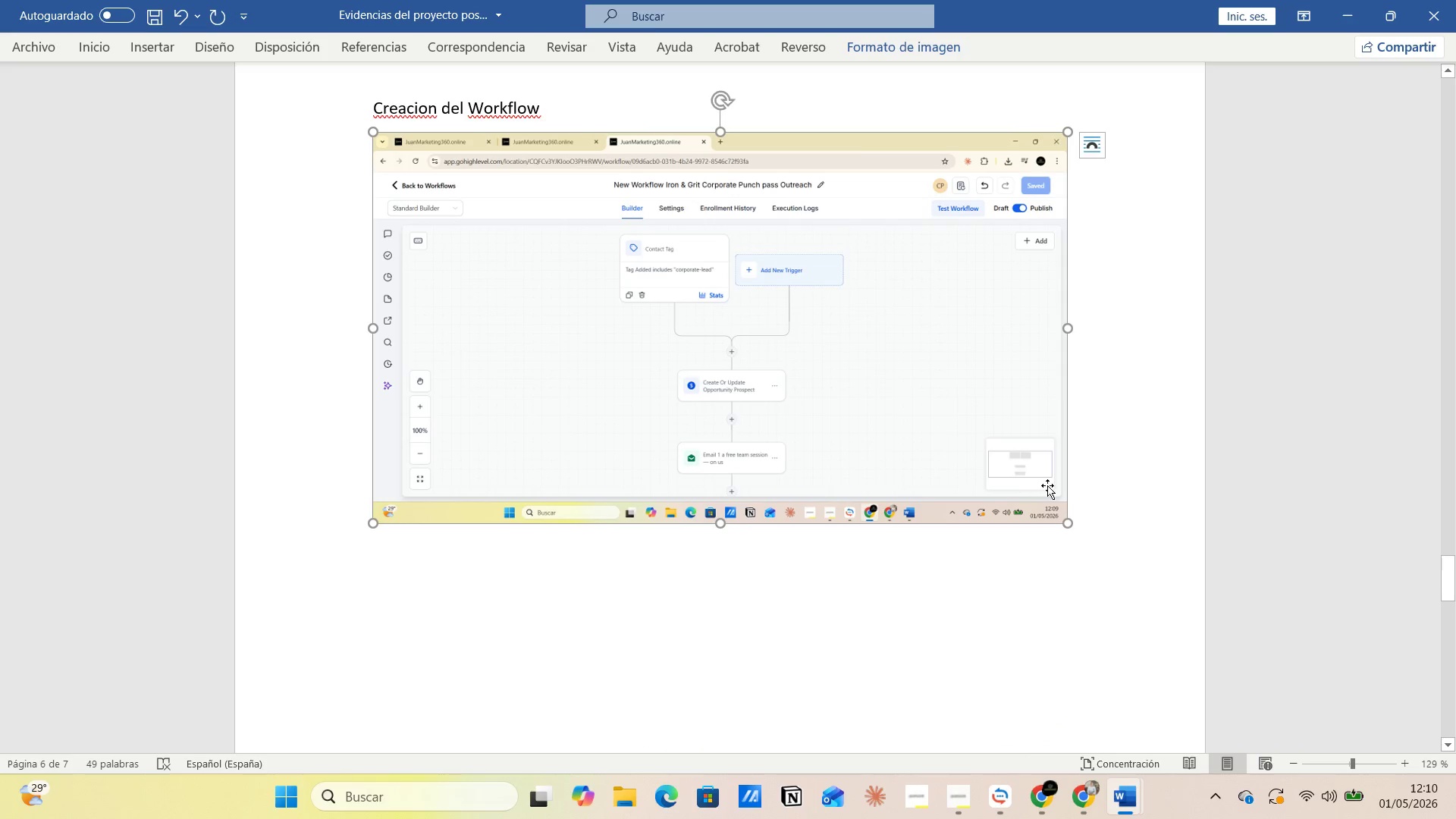 
left_click([1096, 492])
 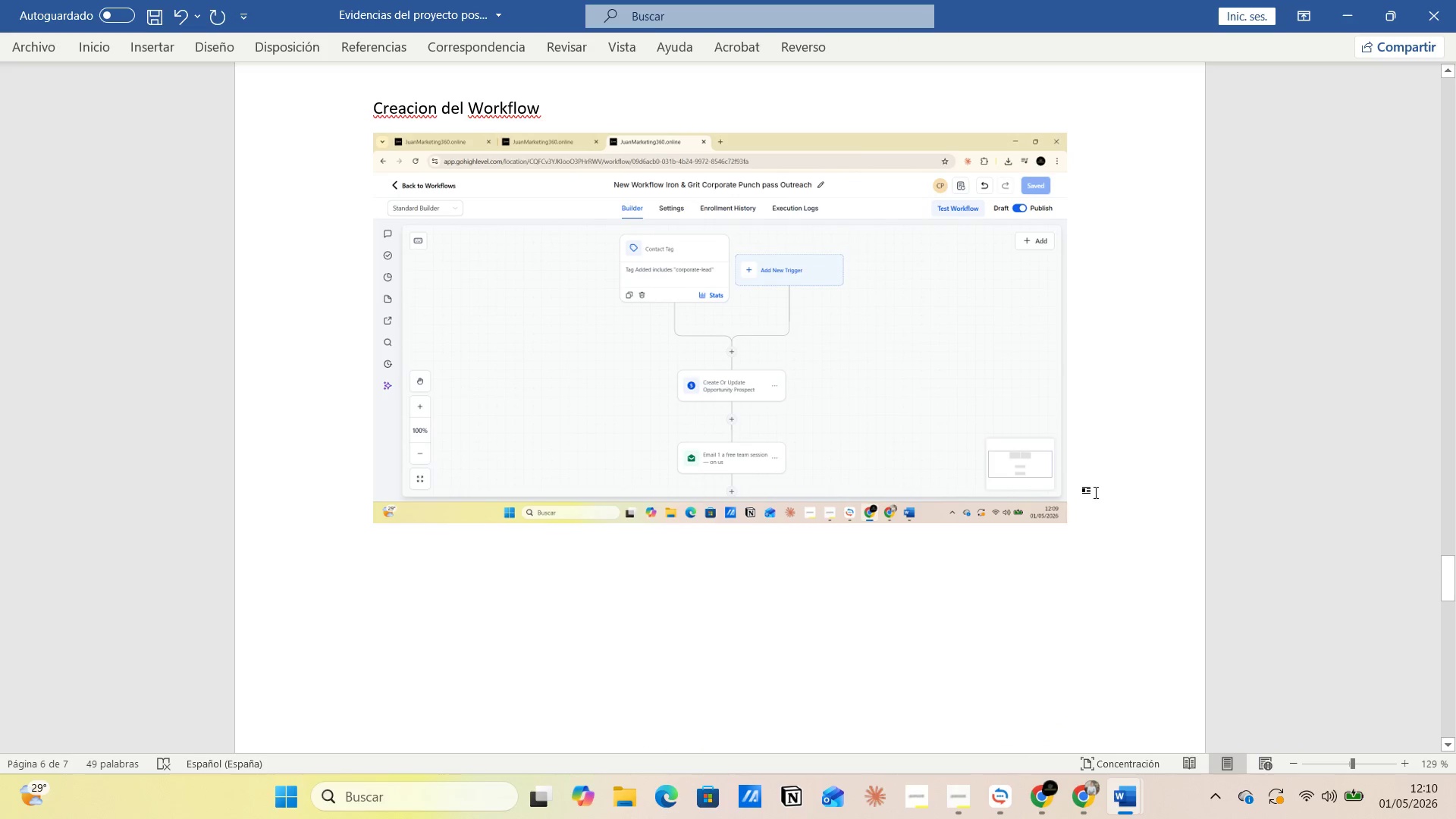 
key(Enter)
 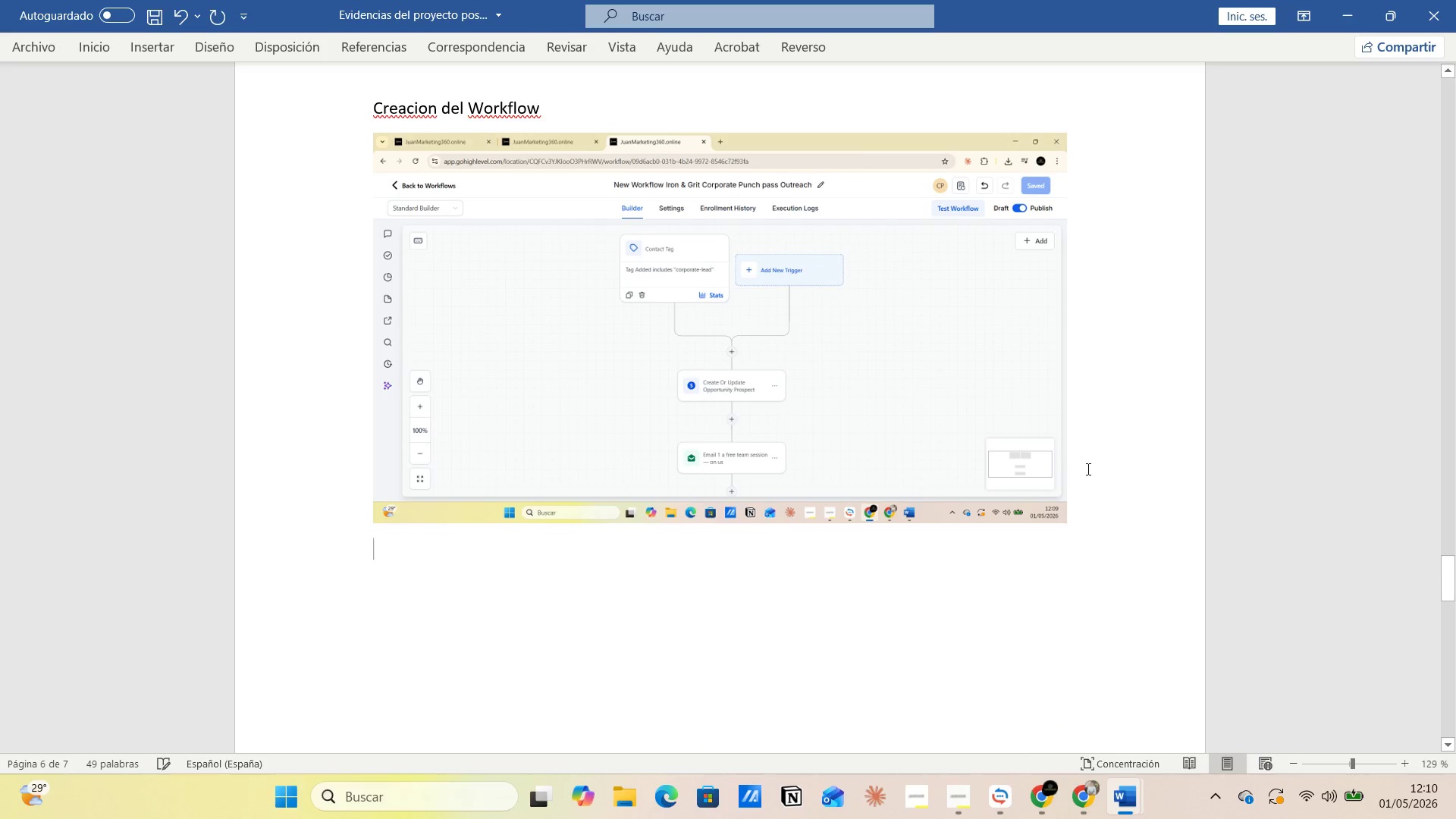 
key(Control+V)
 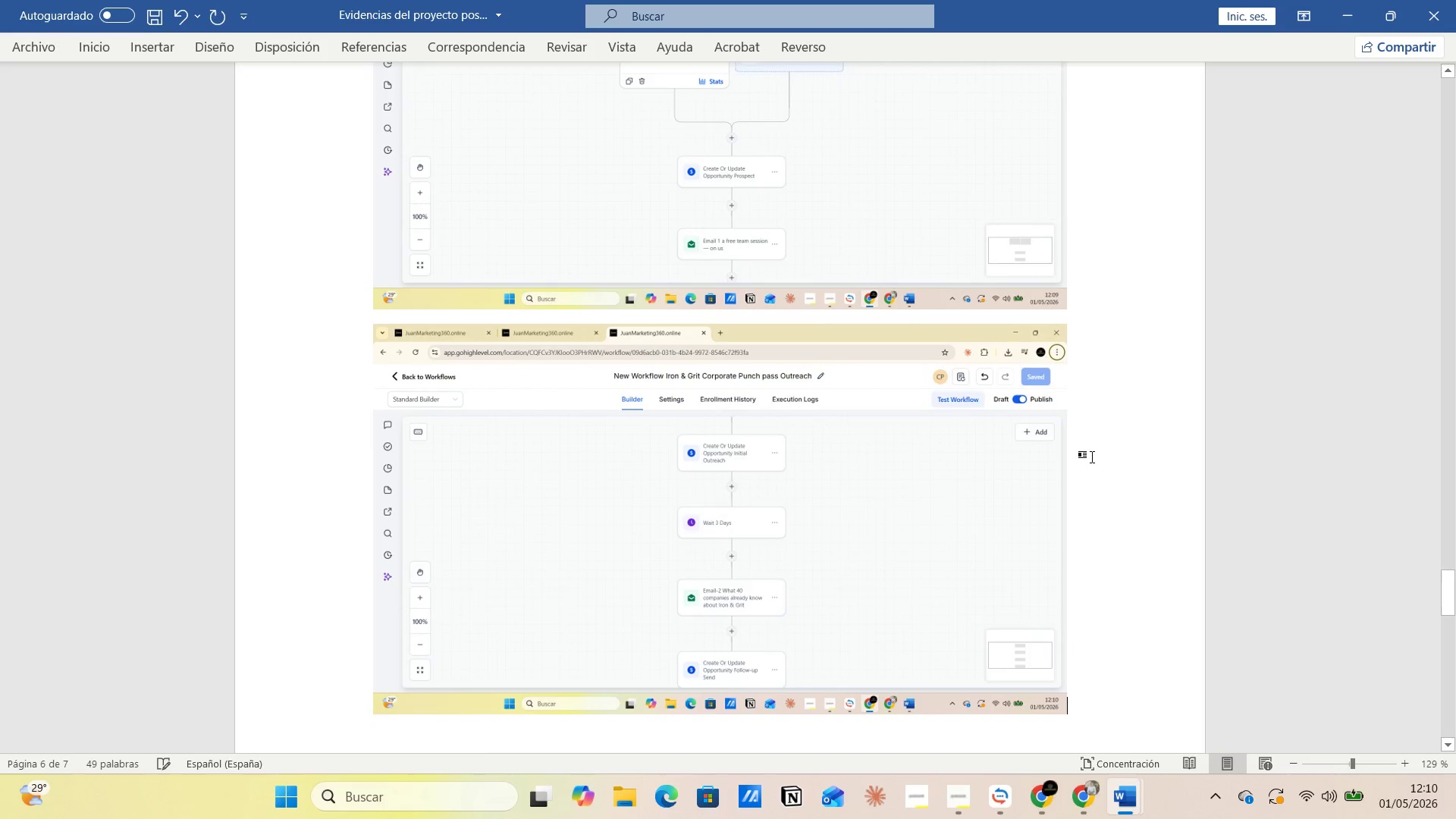 
scroll: coordinate [1079, 461], scroll_direction: down, amount: 12.0
 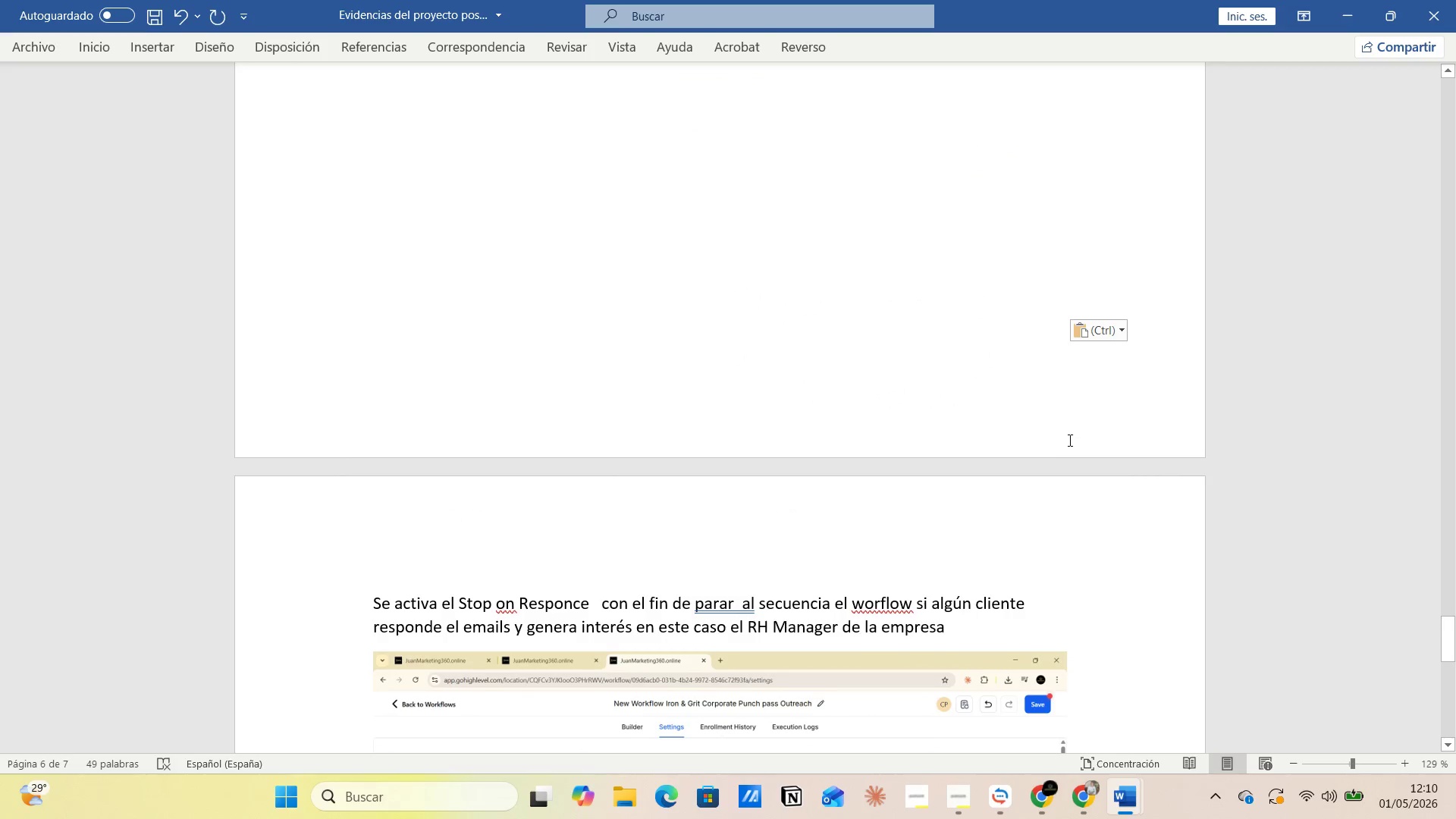 
scroll: coordinate [1052, 409], scroll_direction: up, amount: 12.0
 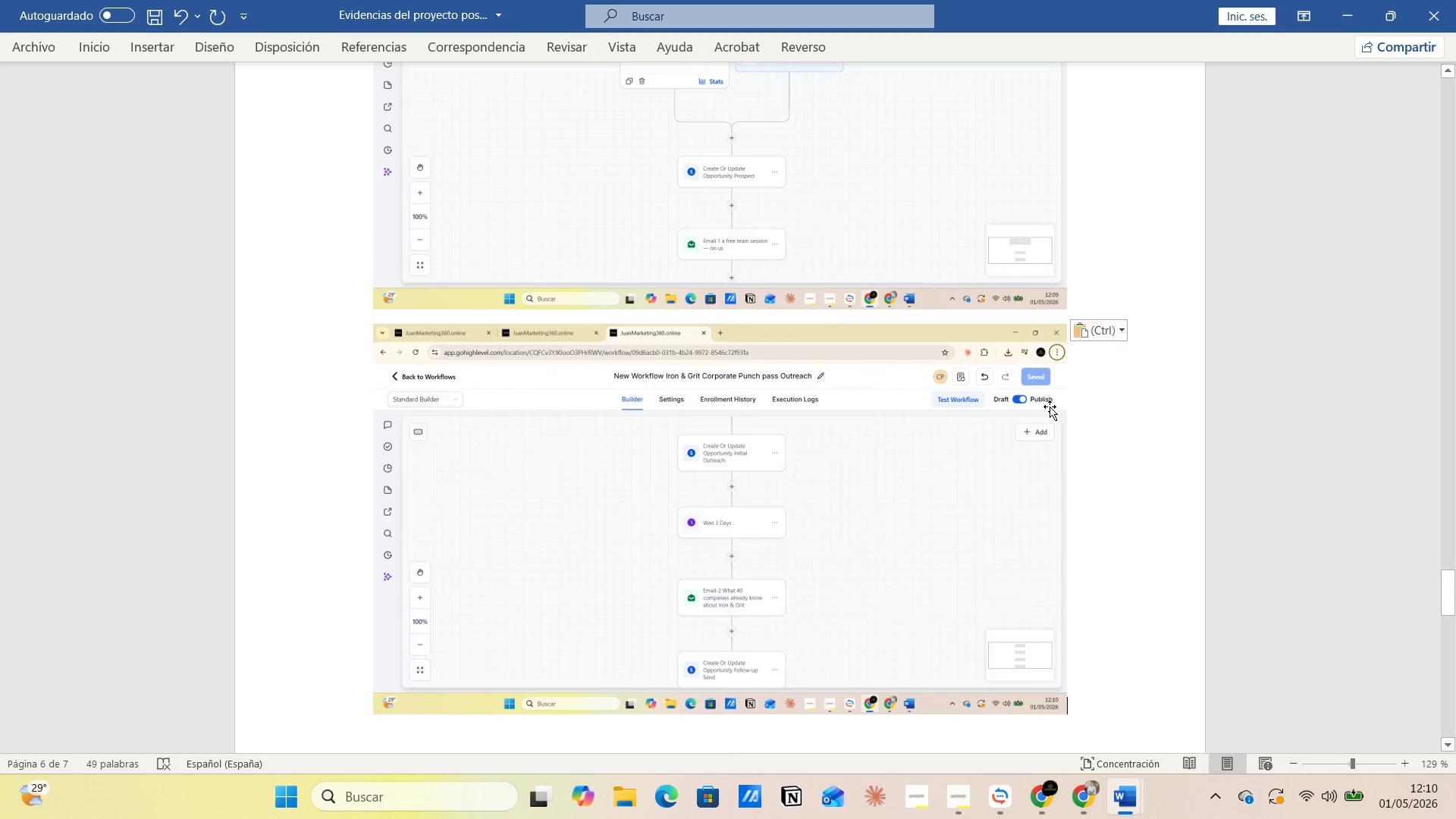 
key(Alt+Tab)
 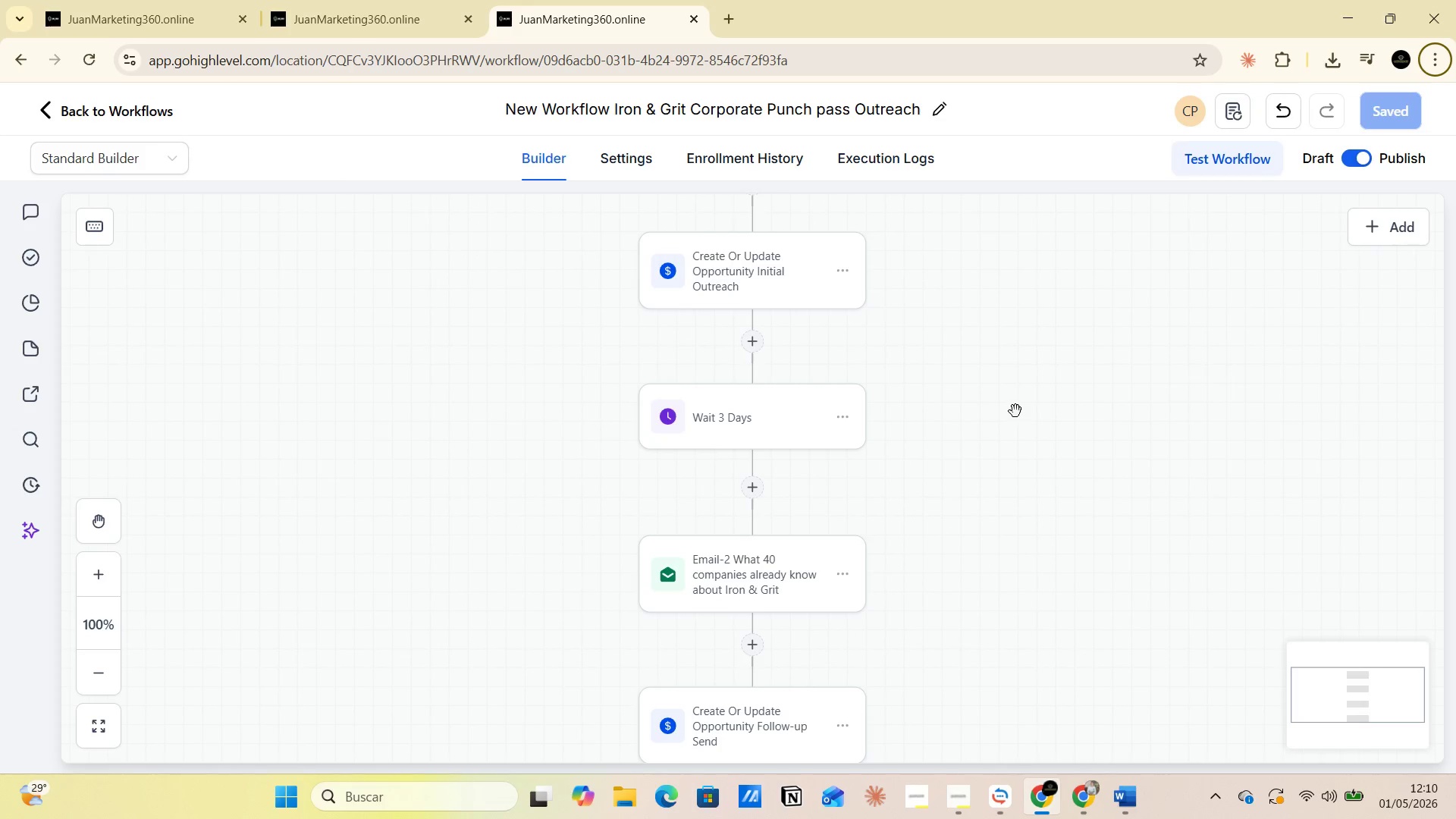 
scroll: coordinate [1021, 419], scroll_direction: down, amount: 11.0
 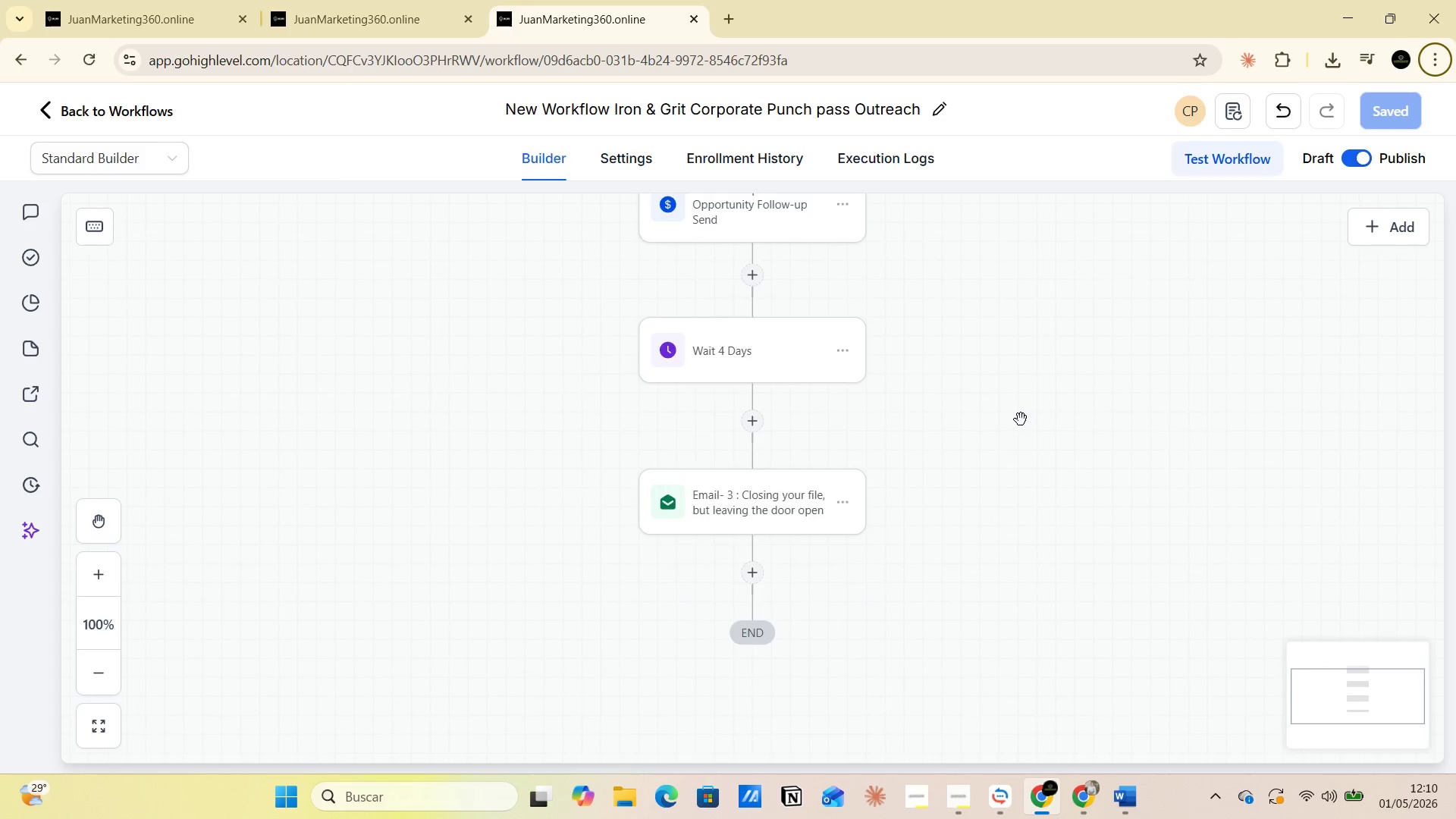 
scroll: coordinate [1021, 419], scroll_direction: up, amount: 1.0
 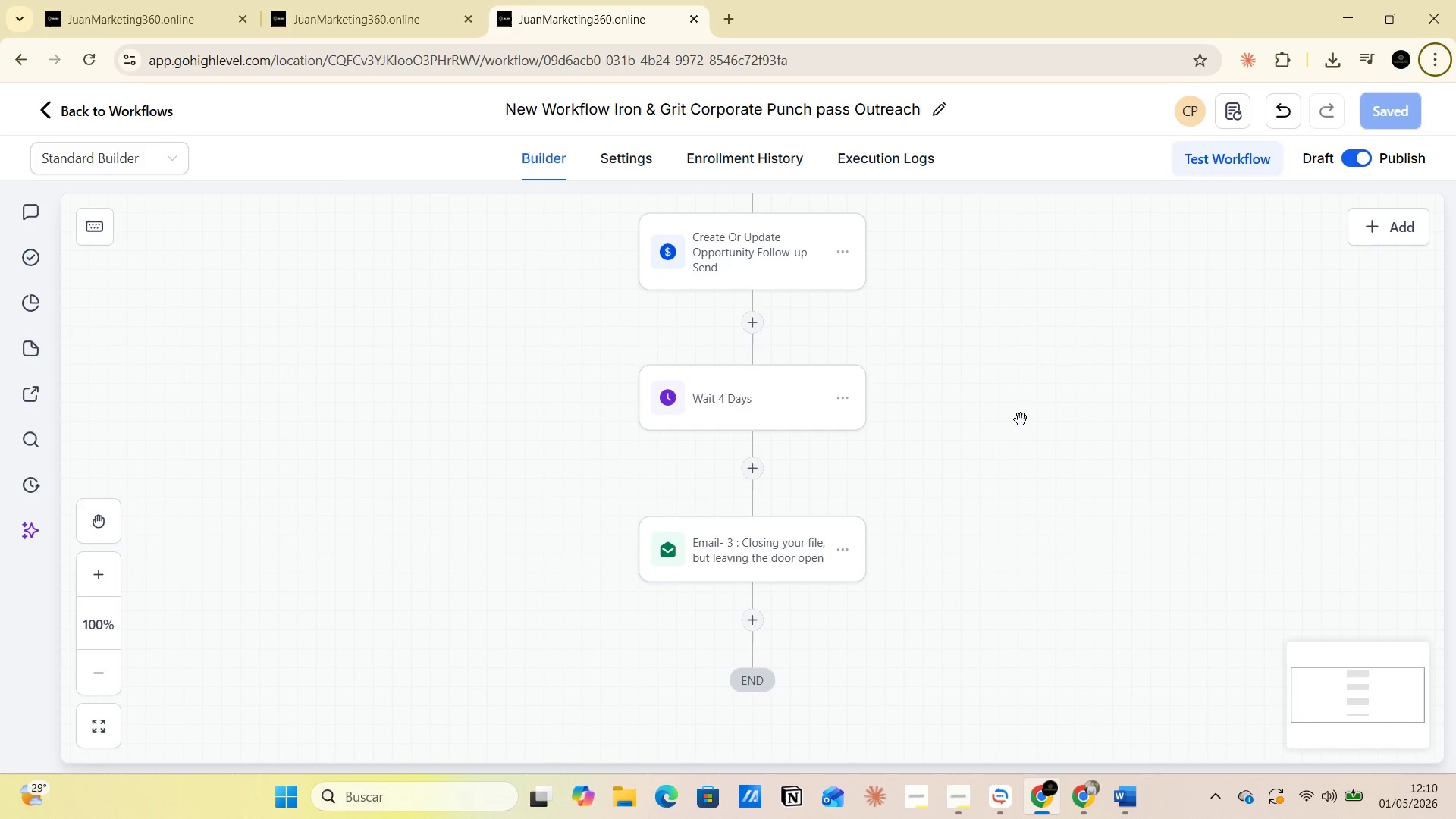 
scroll: coordinate [1021, 419], scroll_direction: down, amount: 2.0
 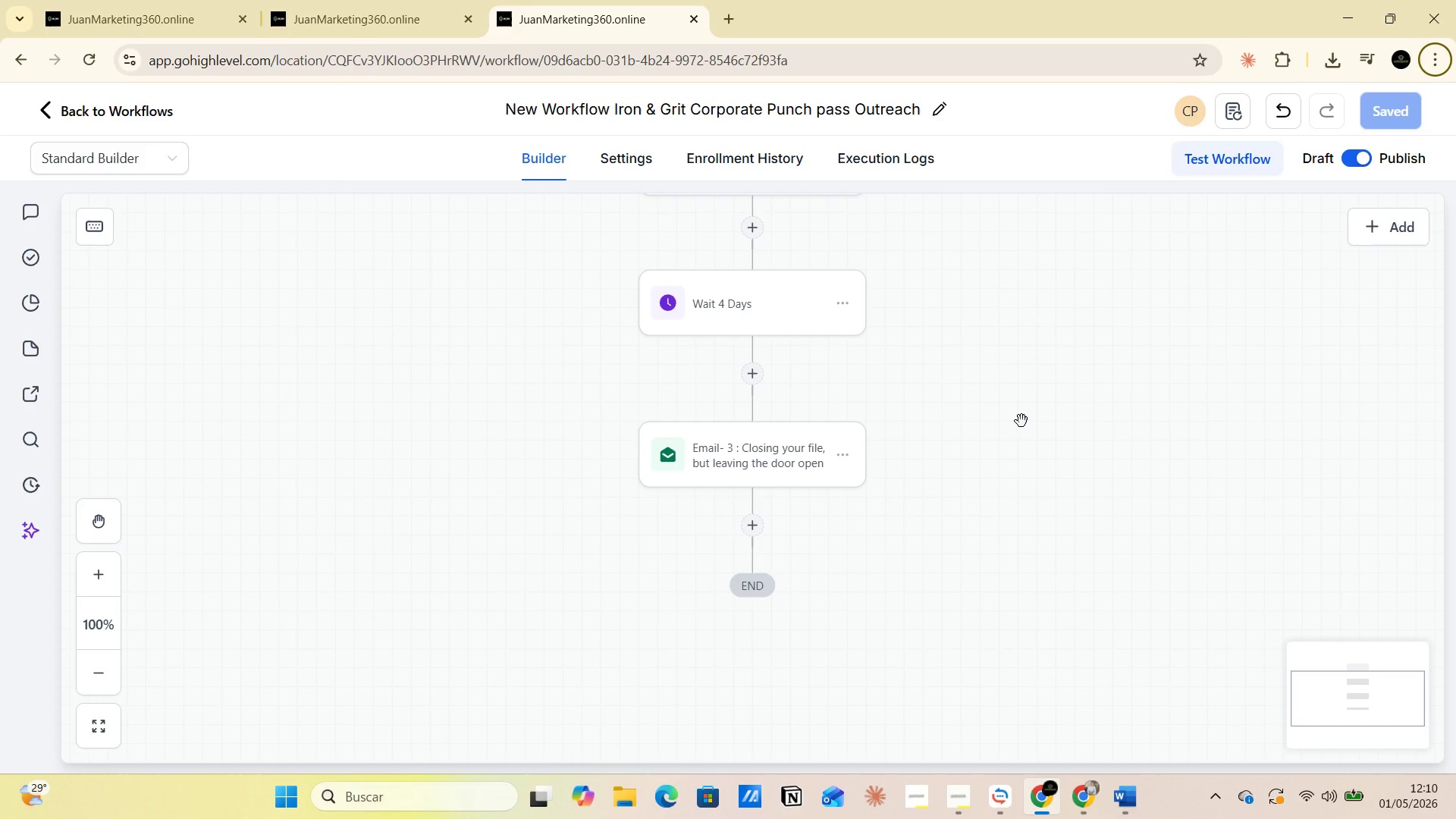 
key(PrintScreen)
 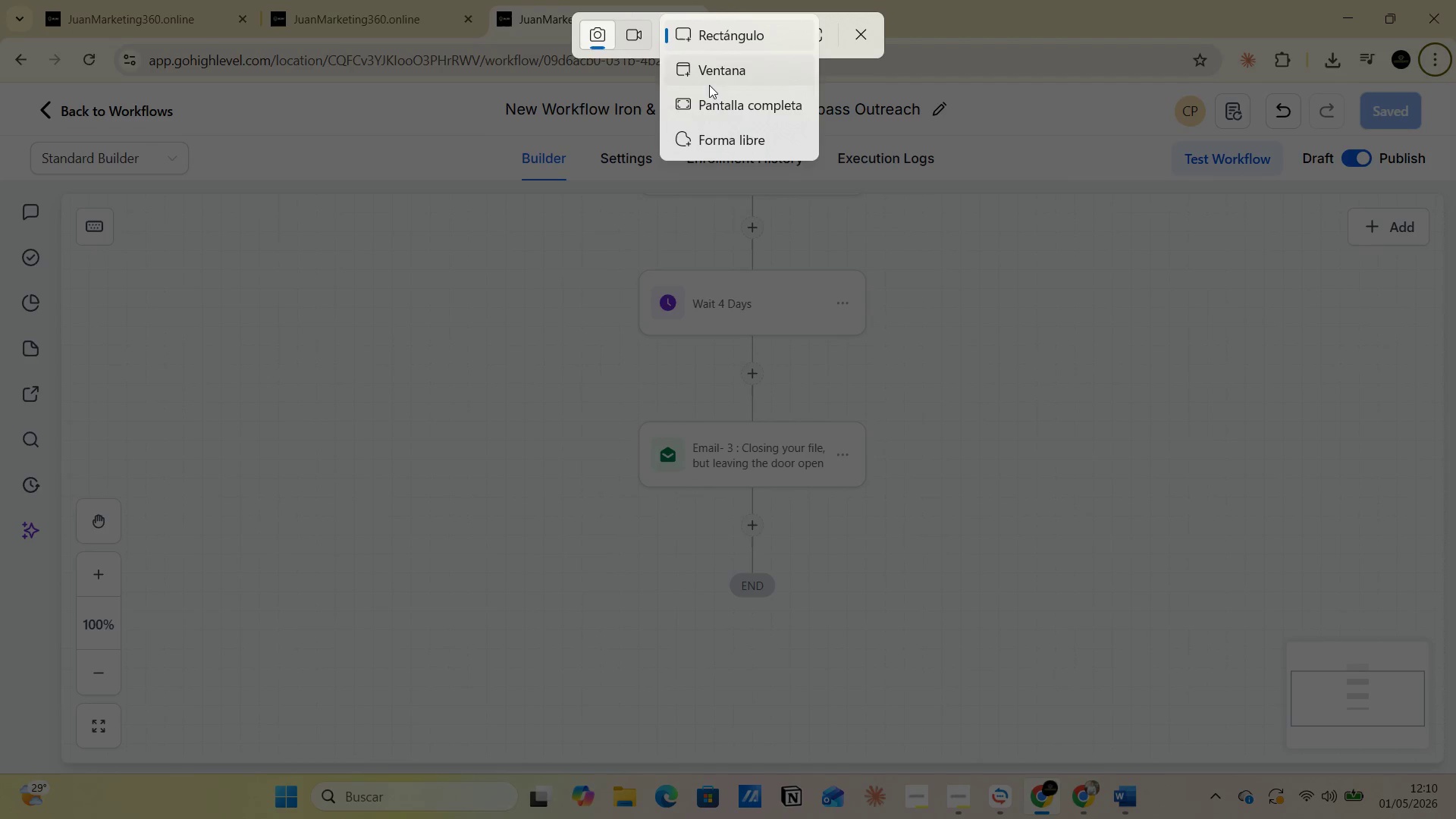 
key(Alt+Tab)
 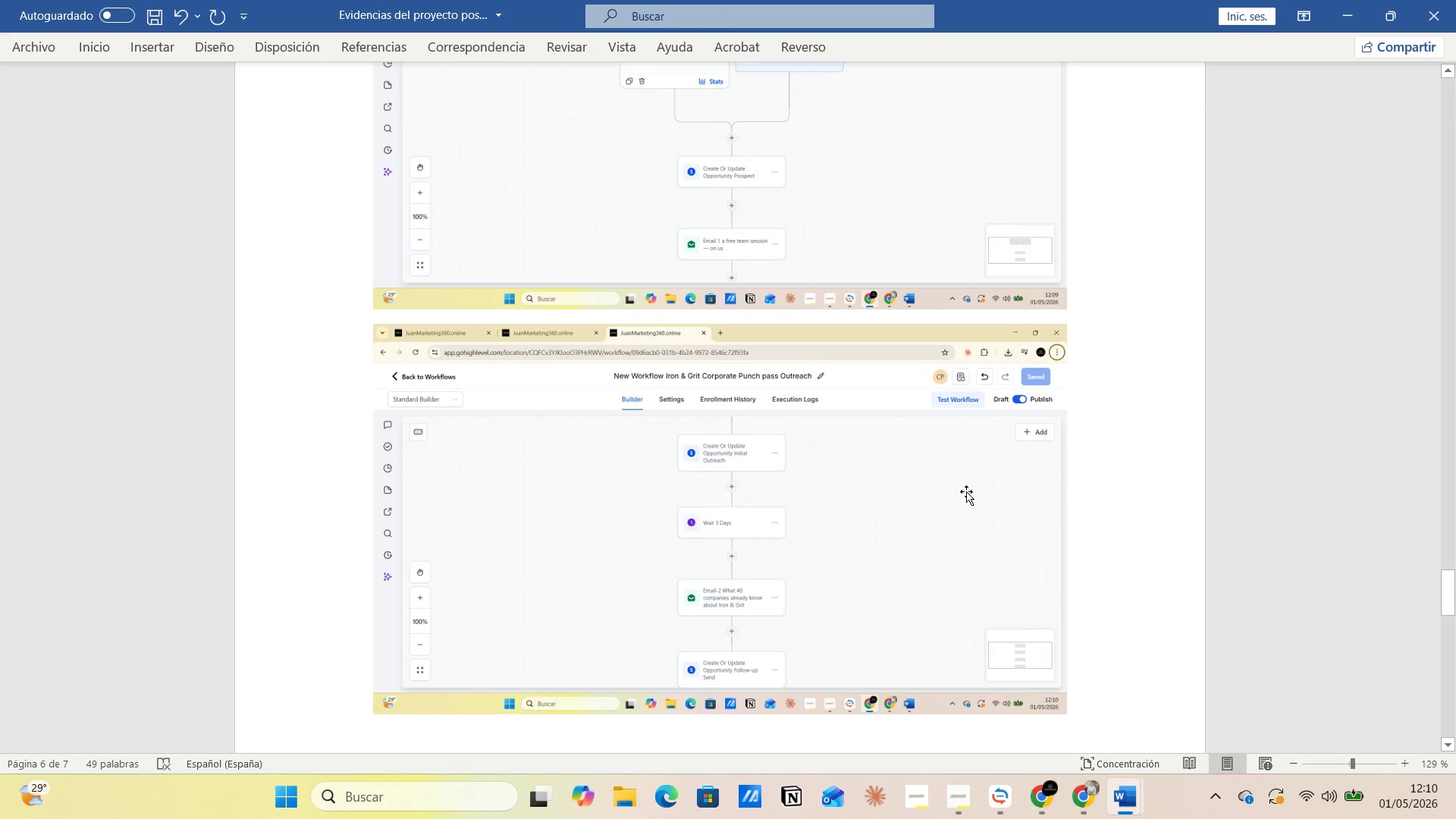 
key(Enter)
 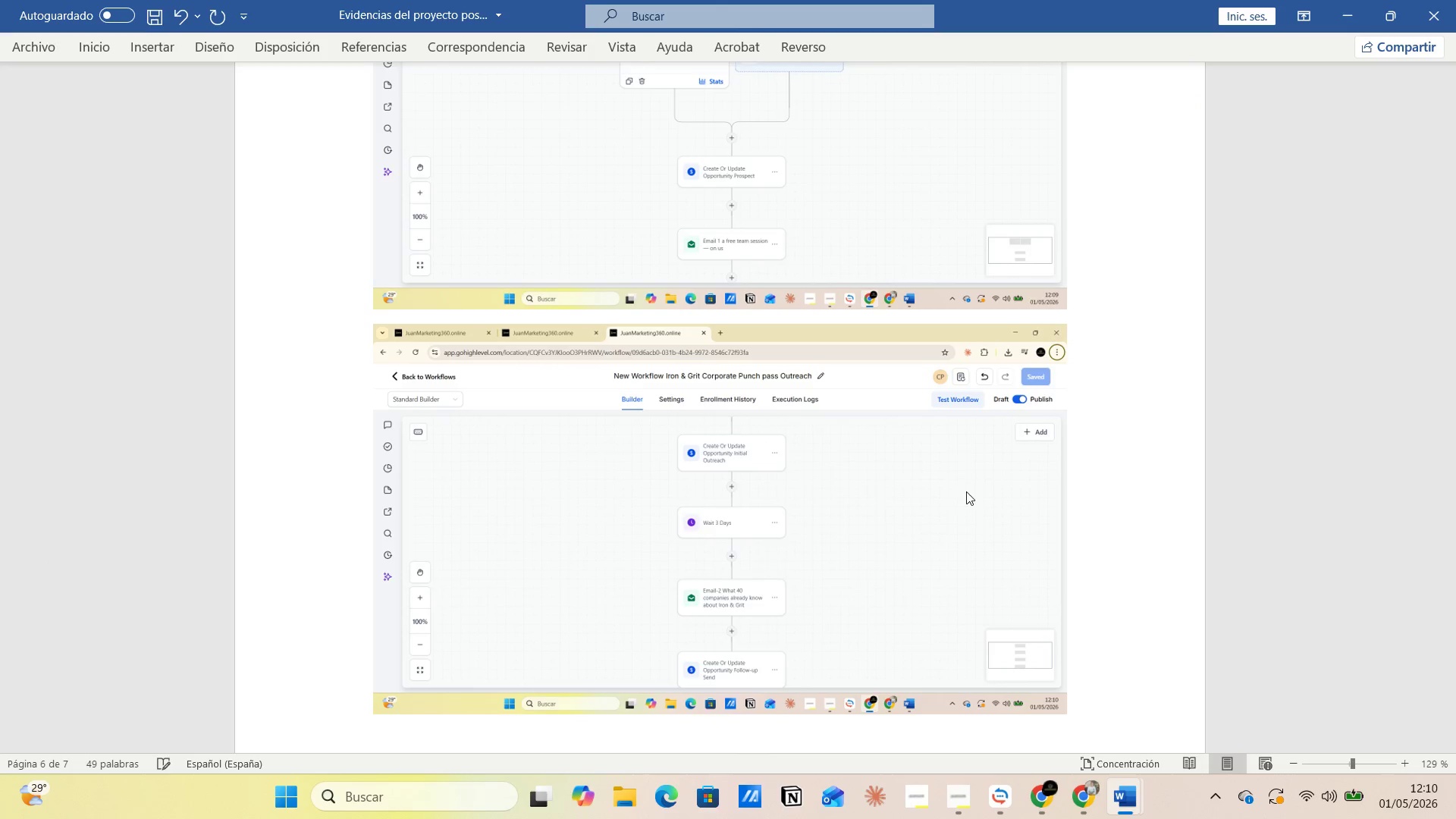 
key(Control+V)
 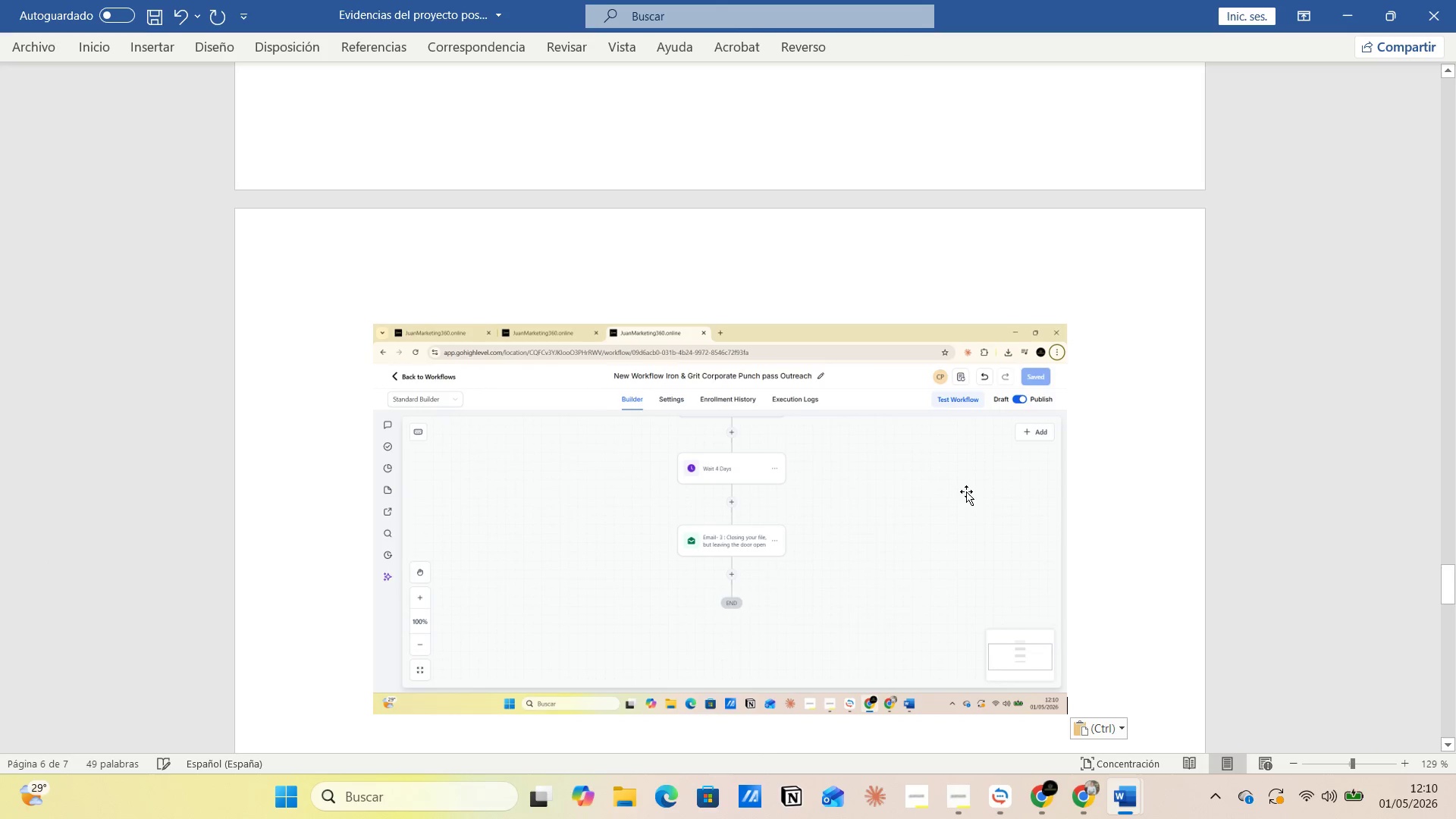 
scroll: coordinate [971, 497], scroll_direction: down, amount: 10.0
 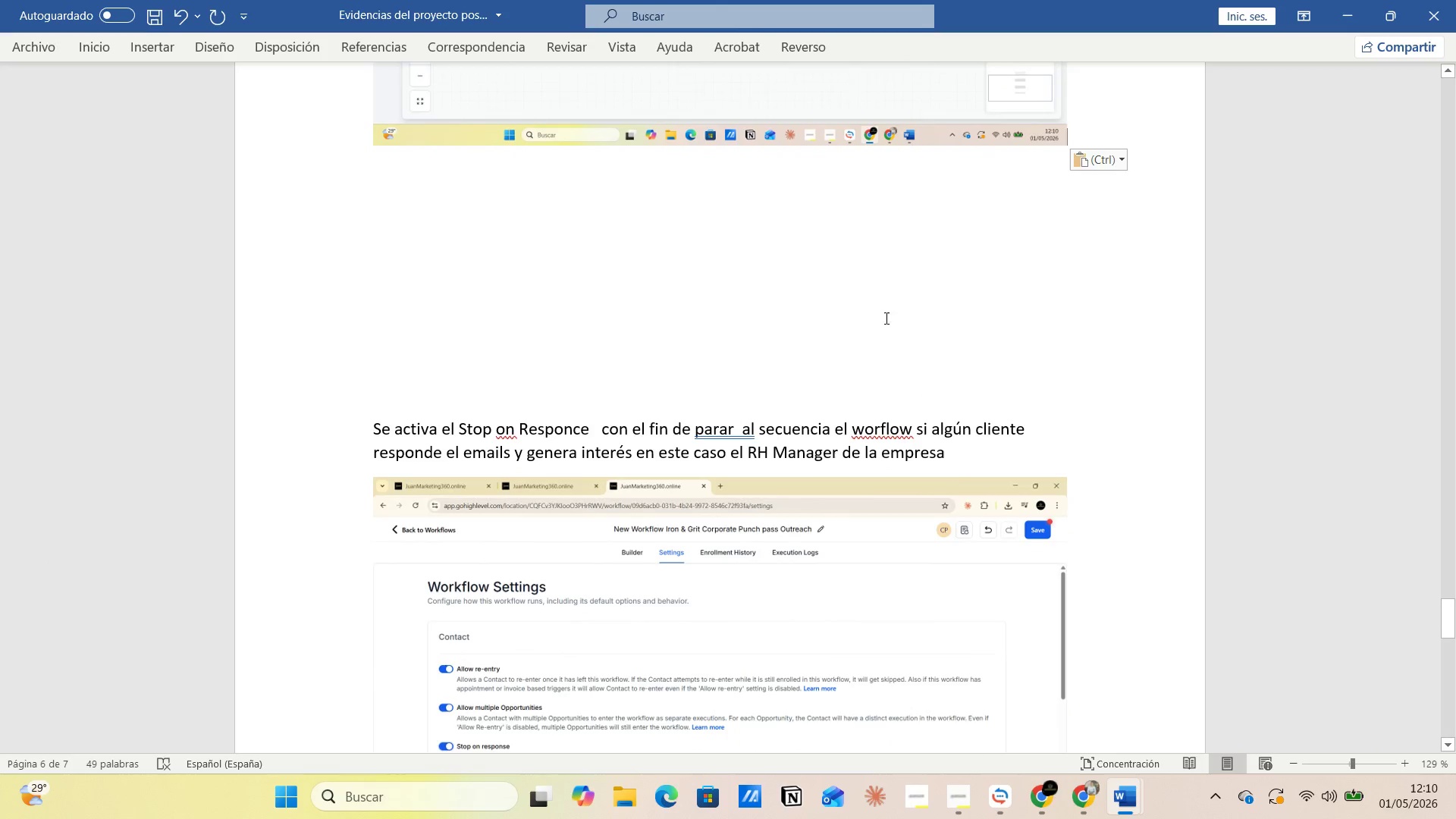 
left_click_drag(start_coordinate=[807, 243], to_coordinate=[808, 253])
 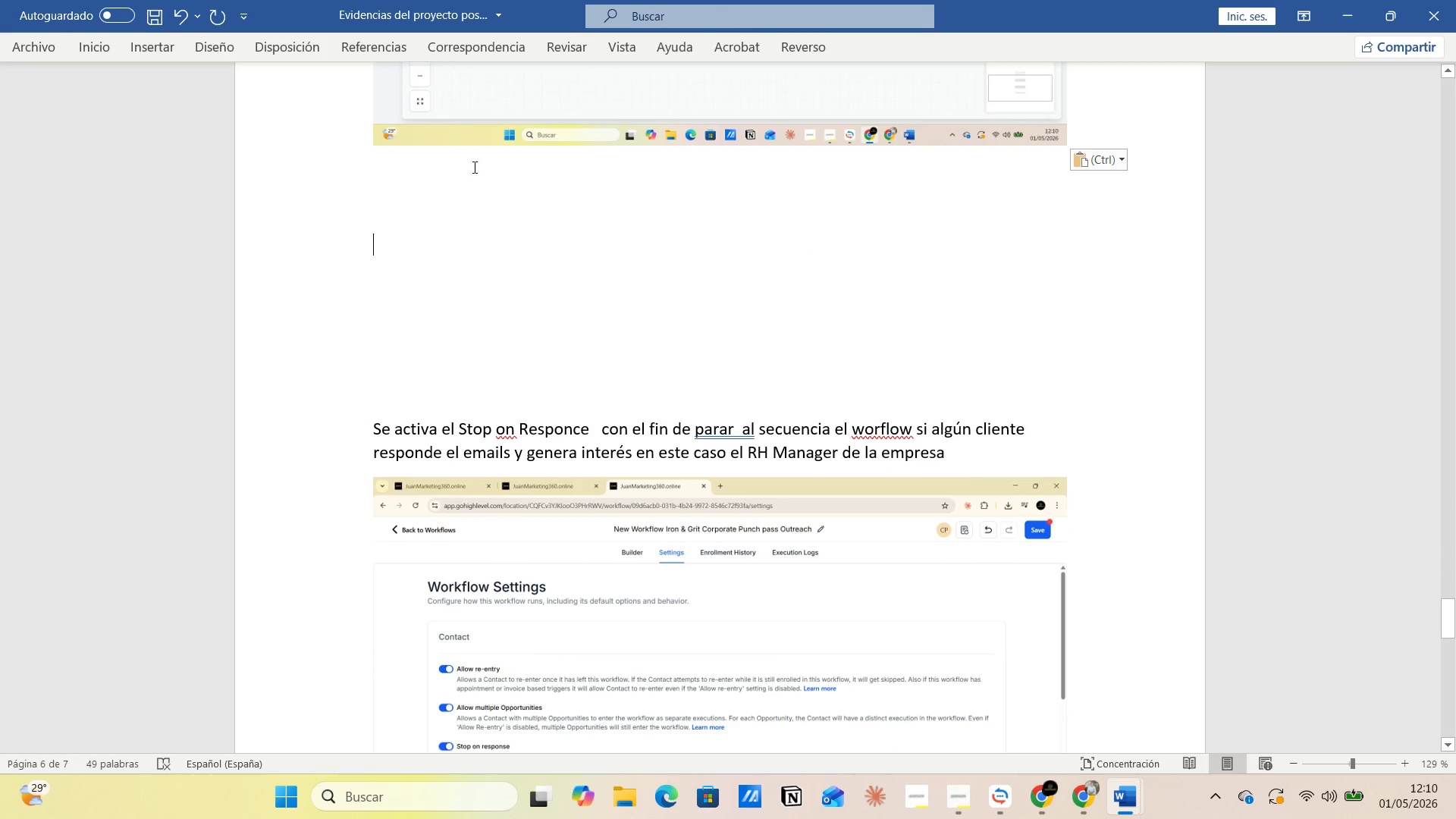 
left_click([428, 165])
 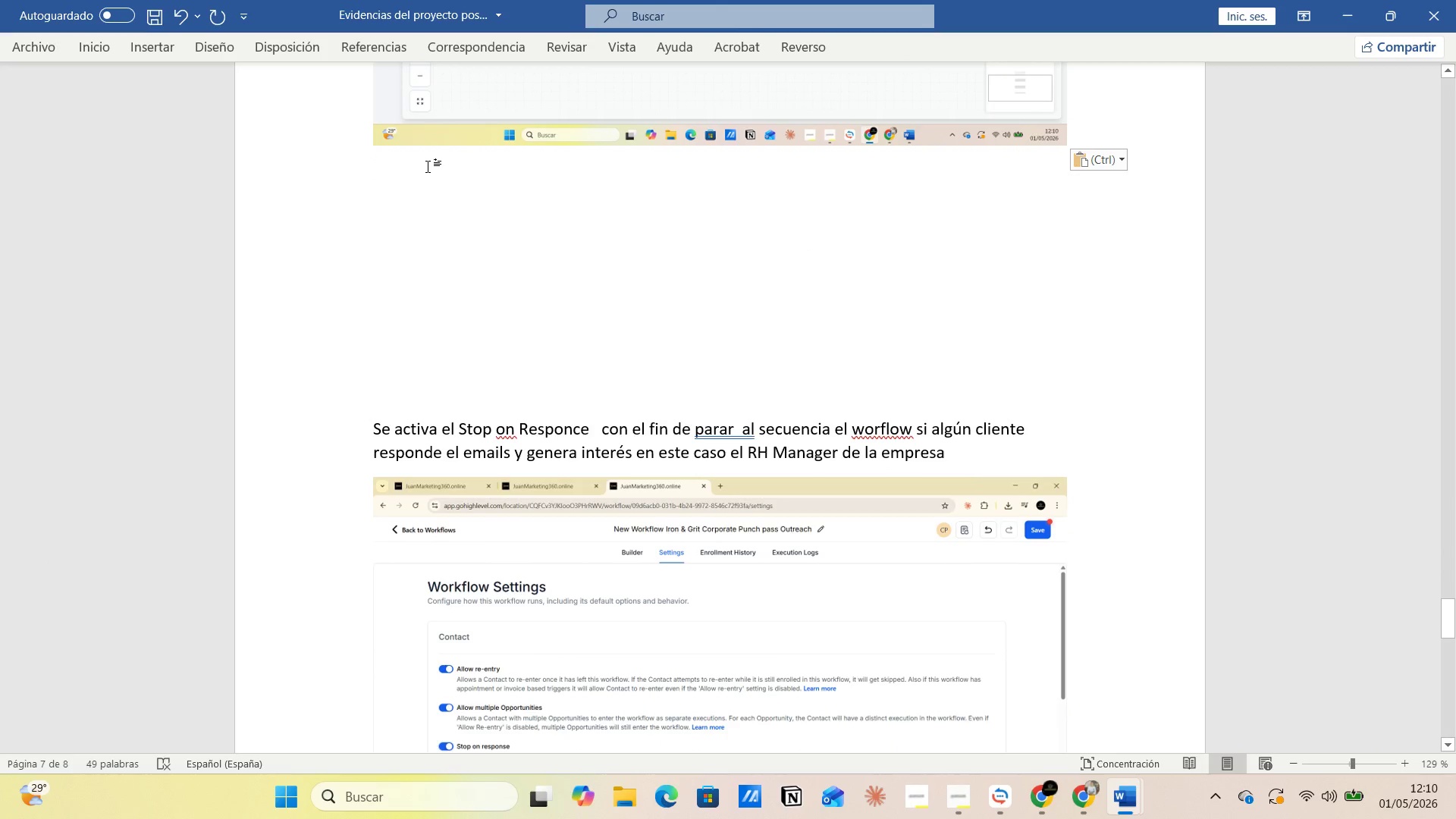 
key(Delete)
 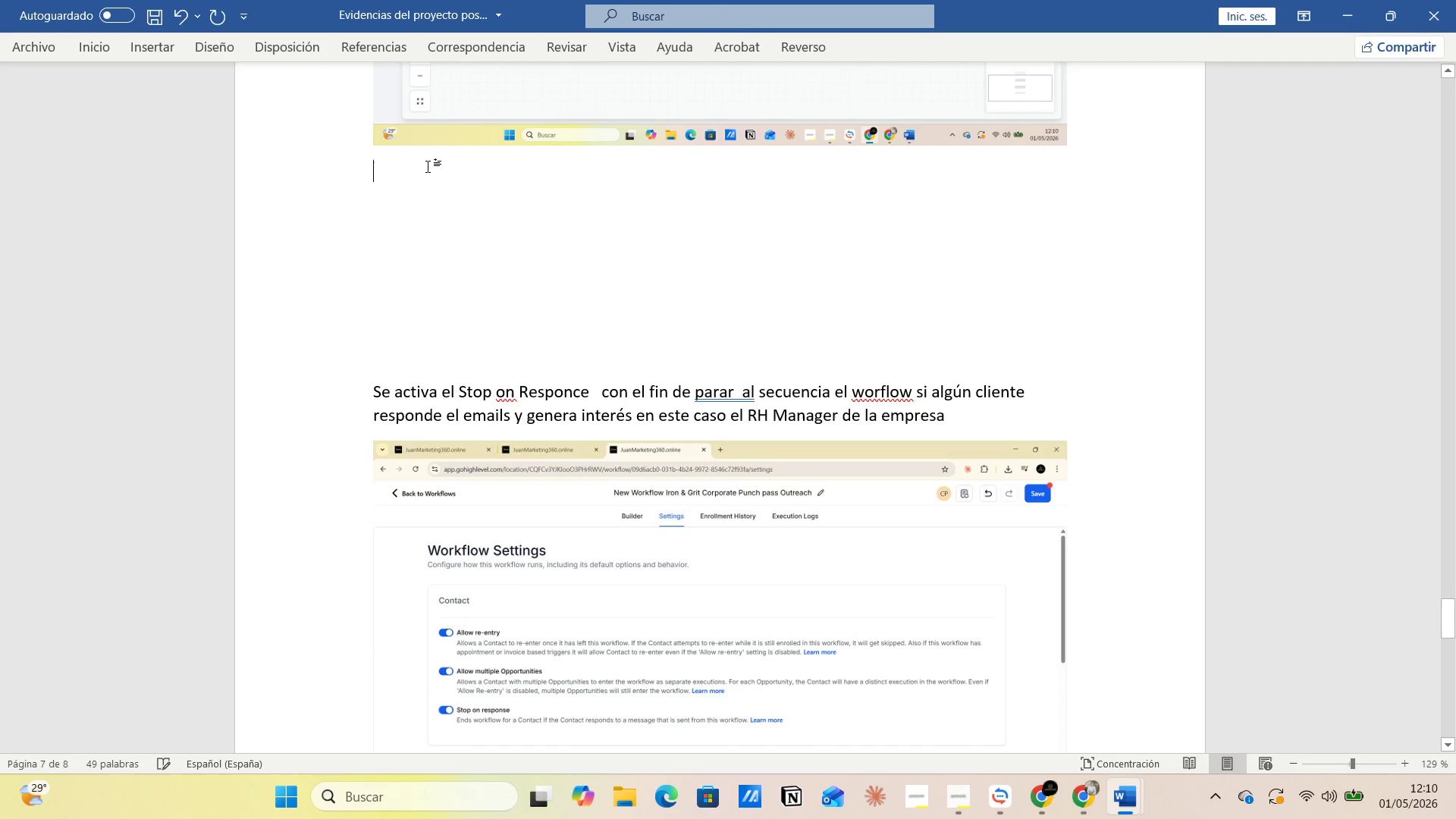 
key(Delete)
 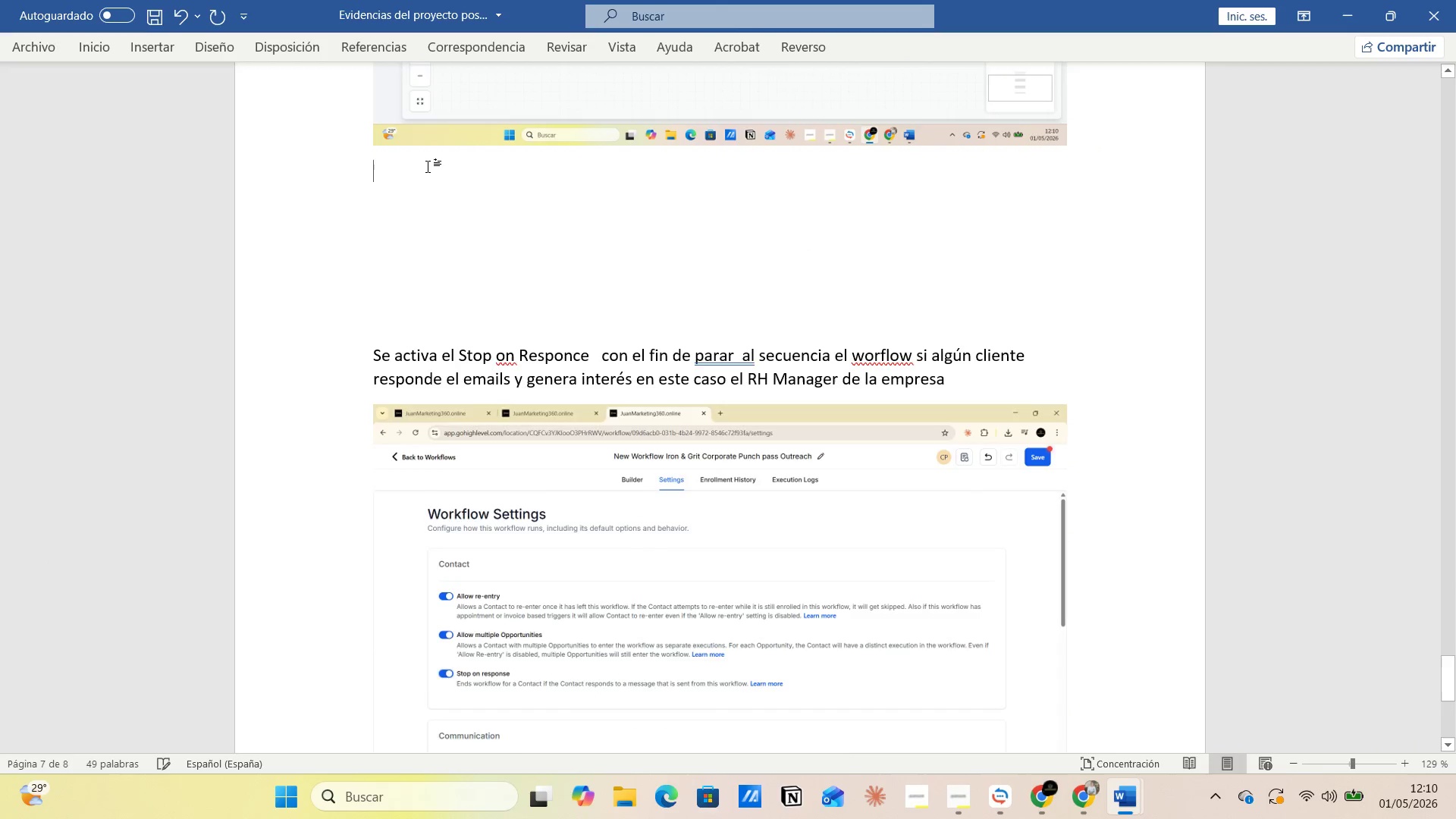 
key(Delete)
 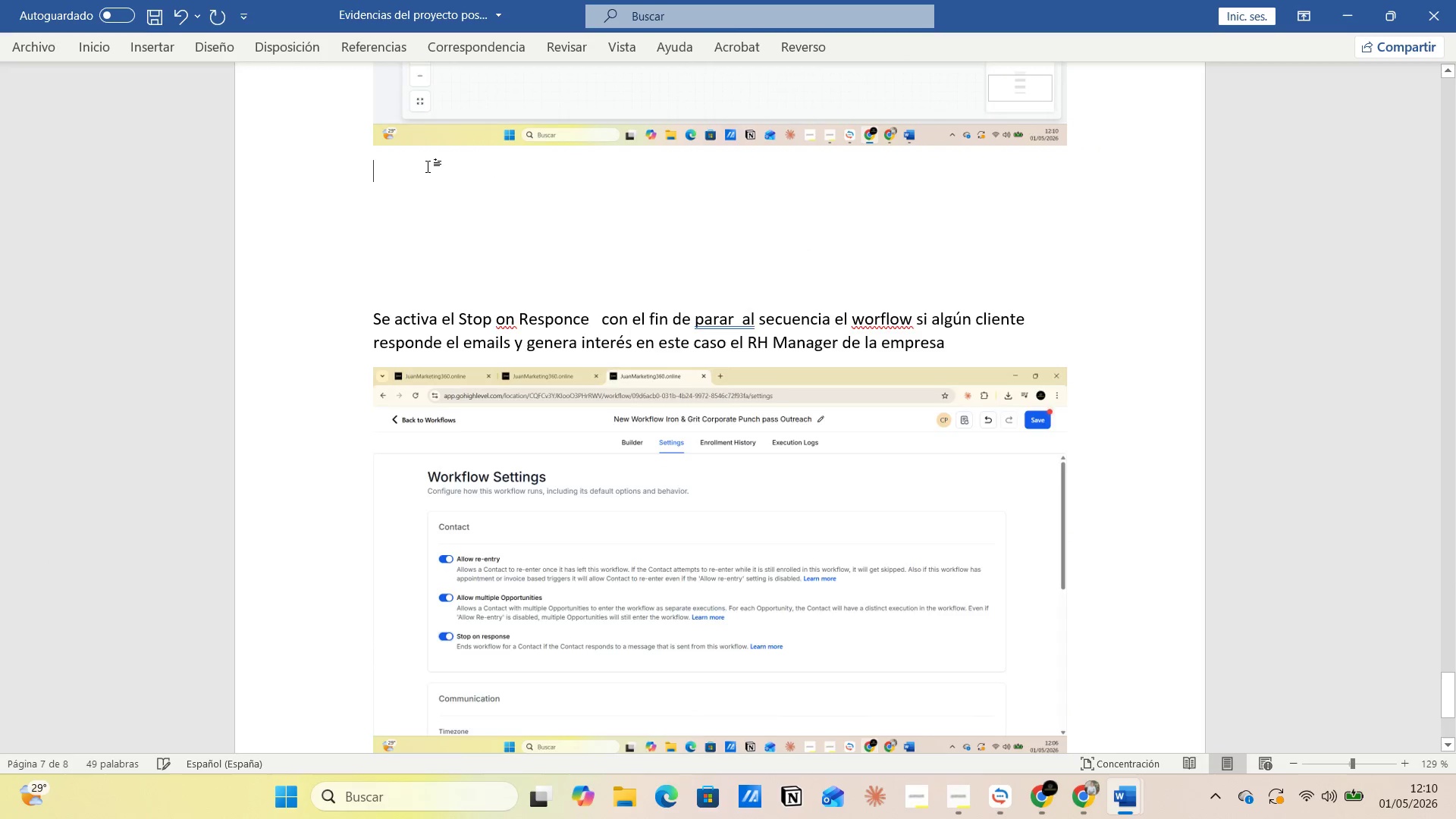 
key(Delete)
 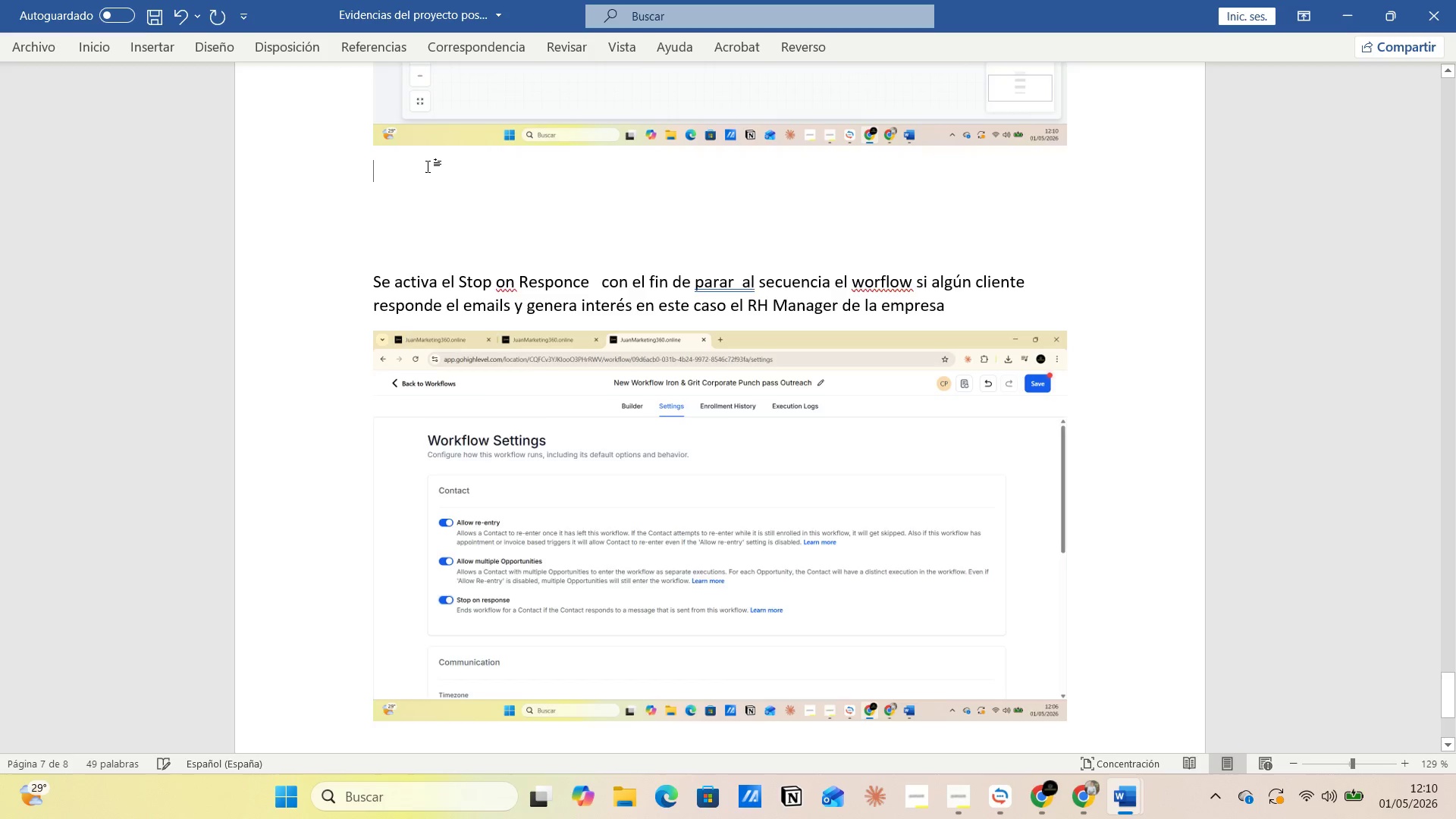 
key(Delete)
 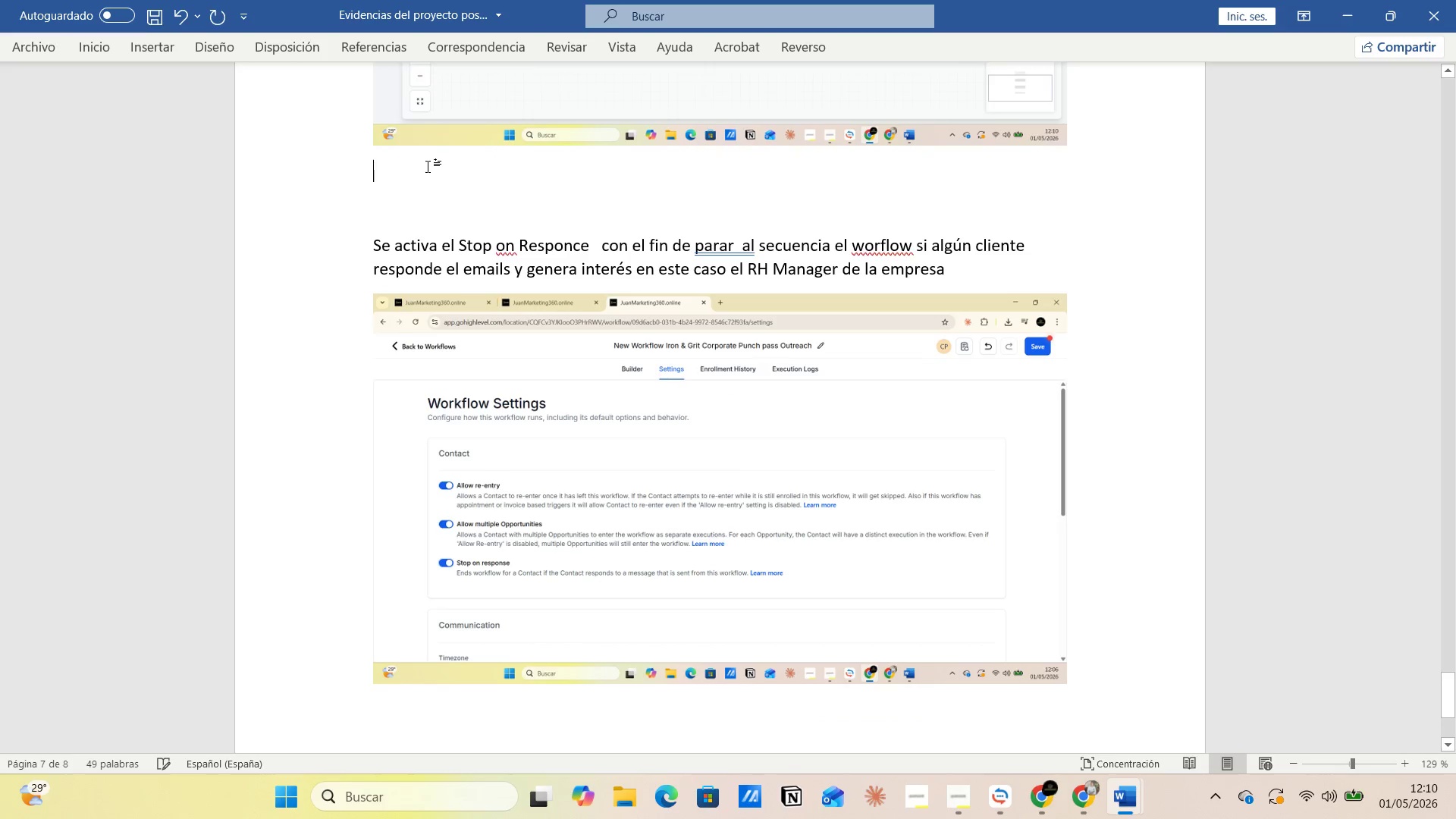 
key(Delete)
 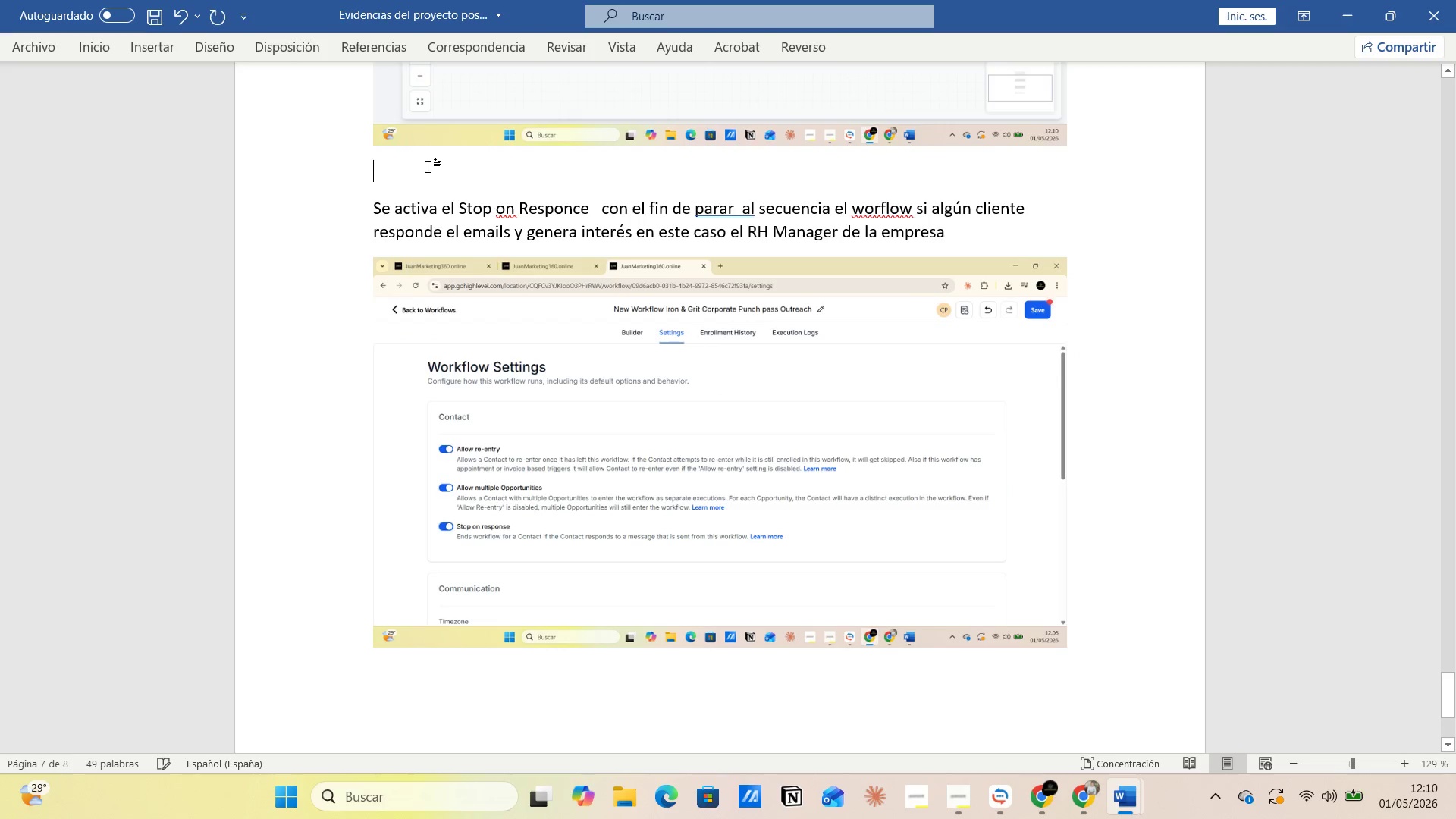 
key(Delete)
 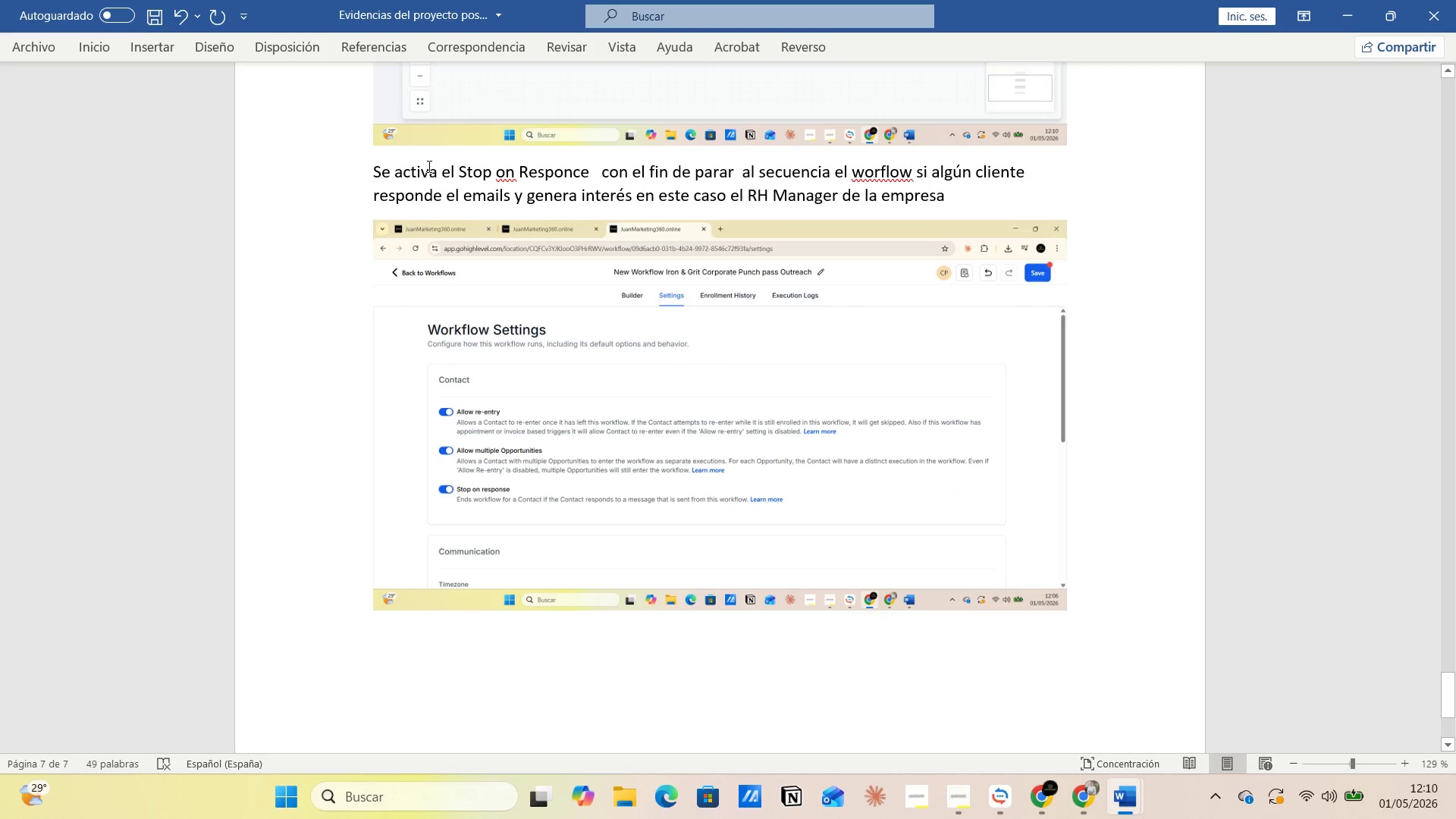 
key(Control+G)
 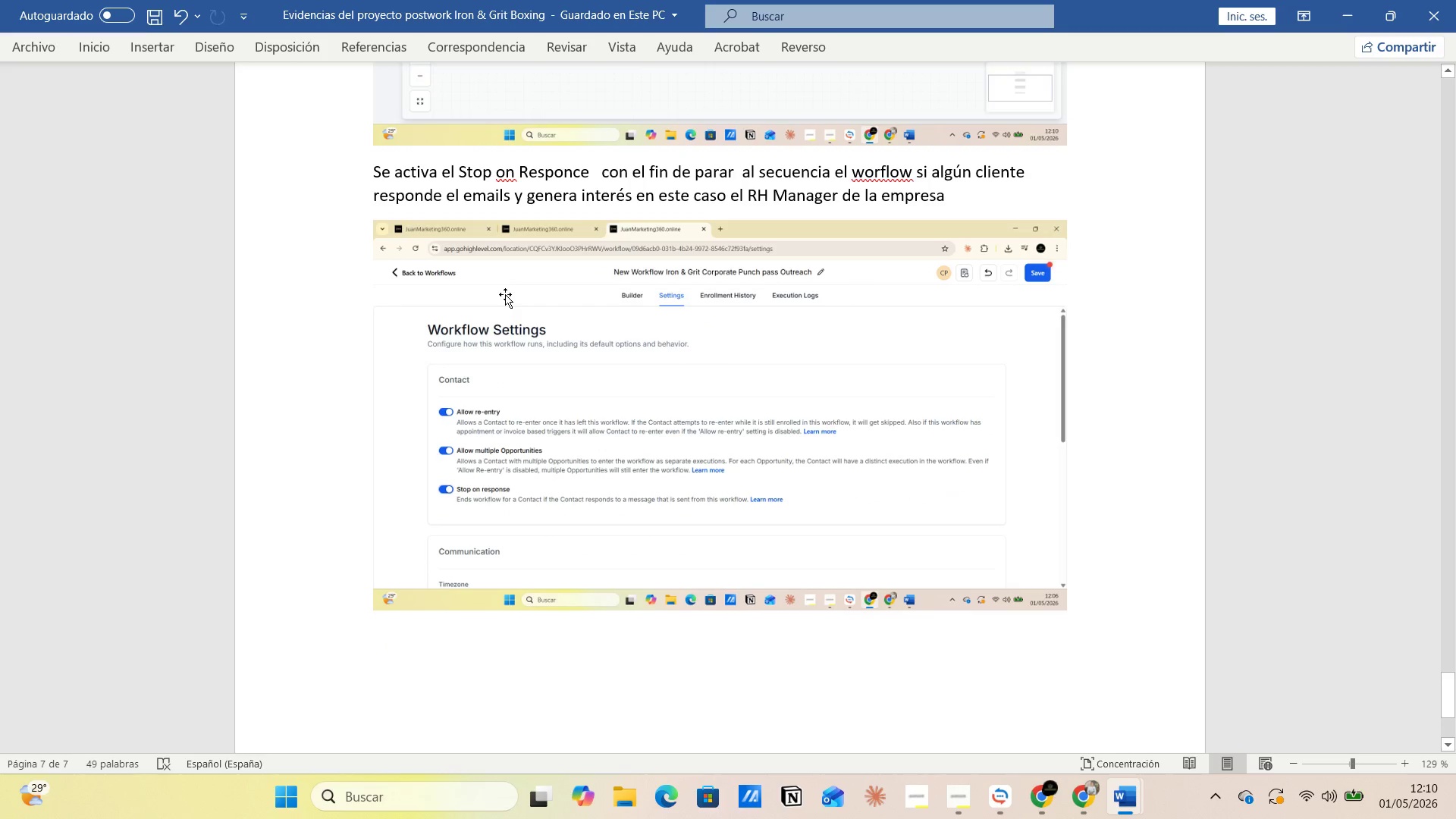 
key(Alt+AltLeft)
 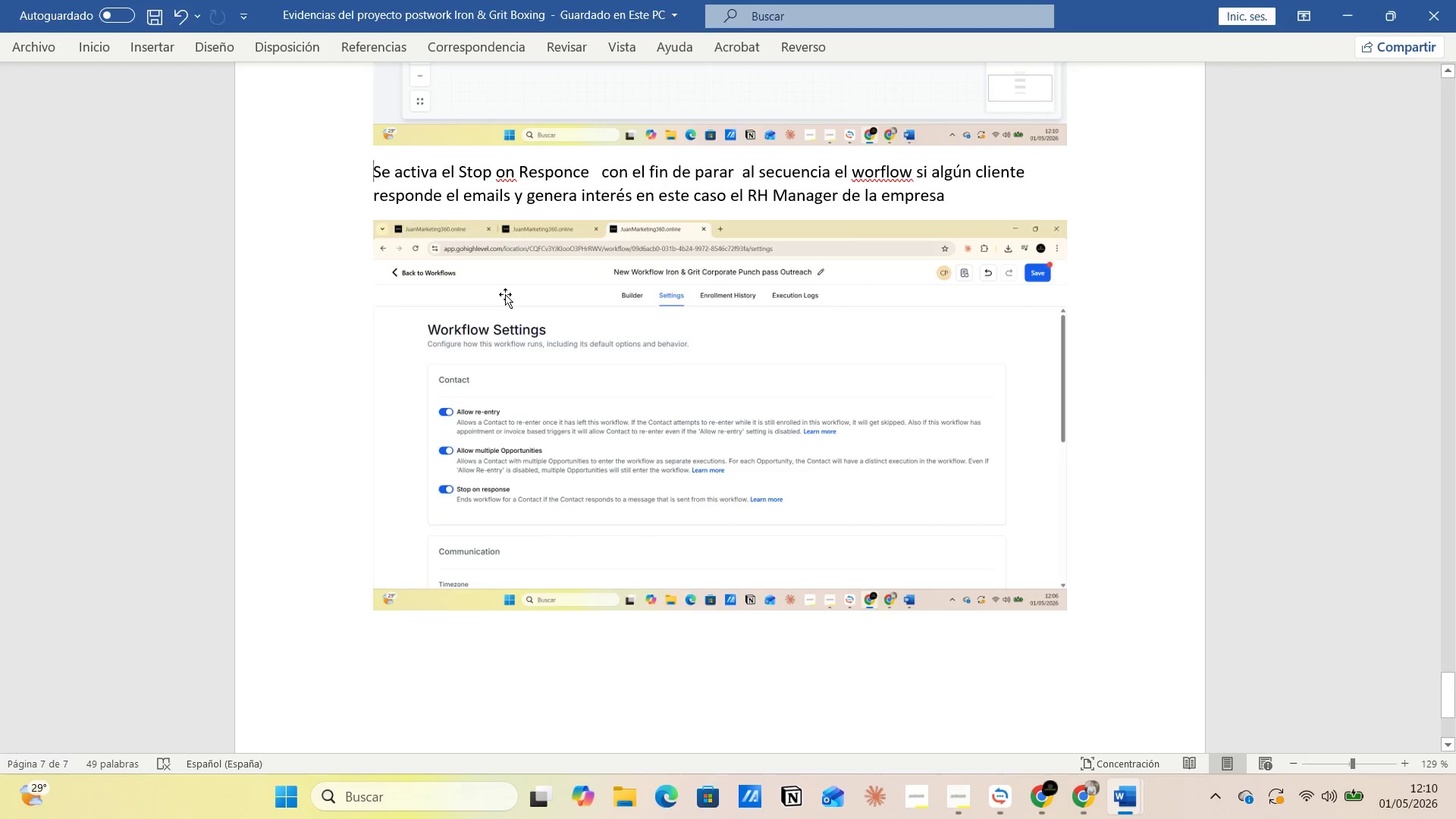 
key(Alt+Tab)
 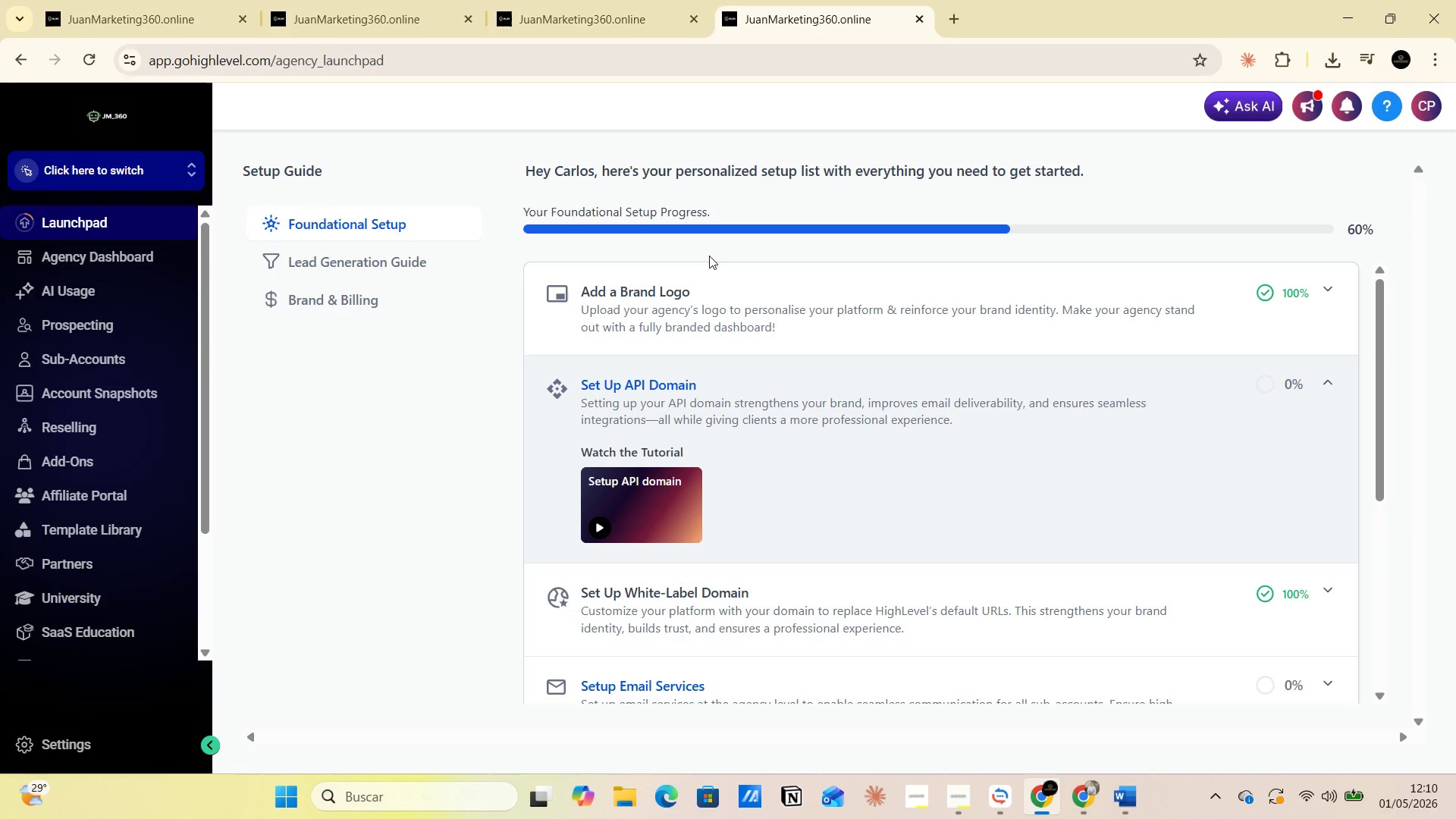 
wait(18.34)
 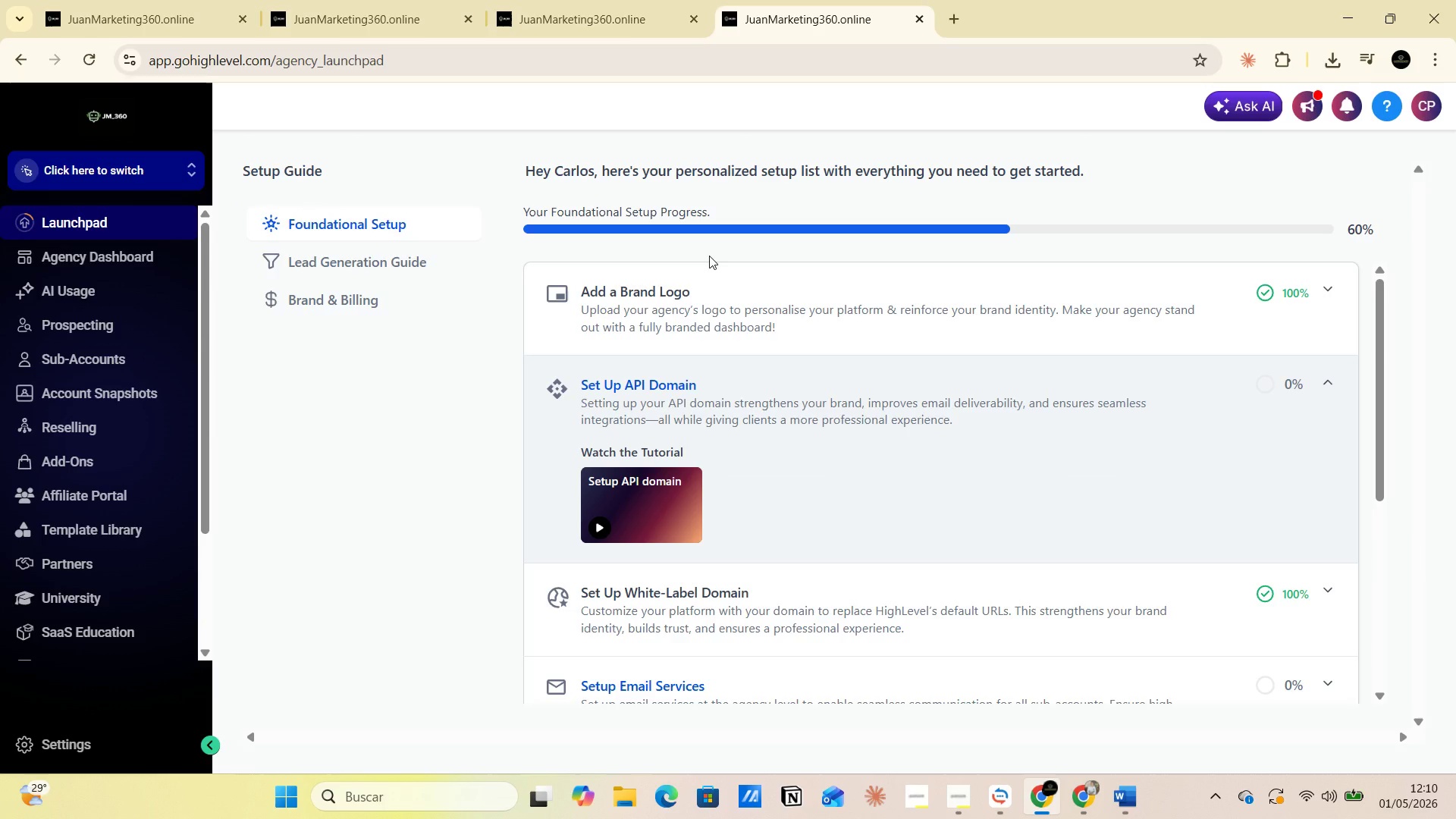 
left_click([168, 175])
 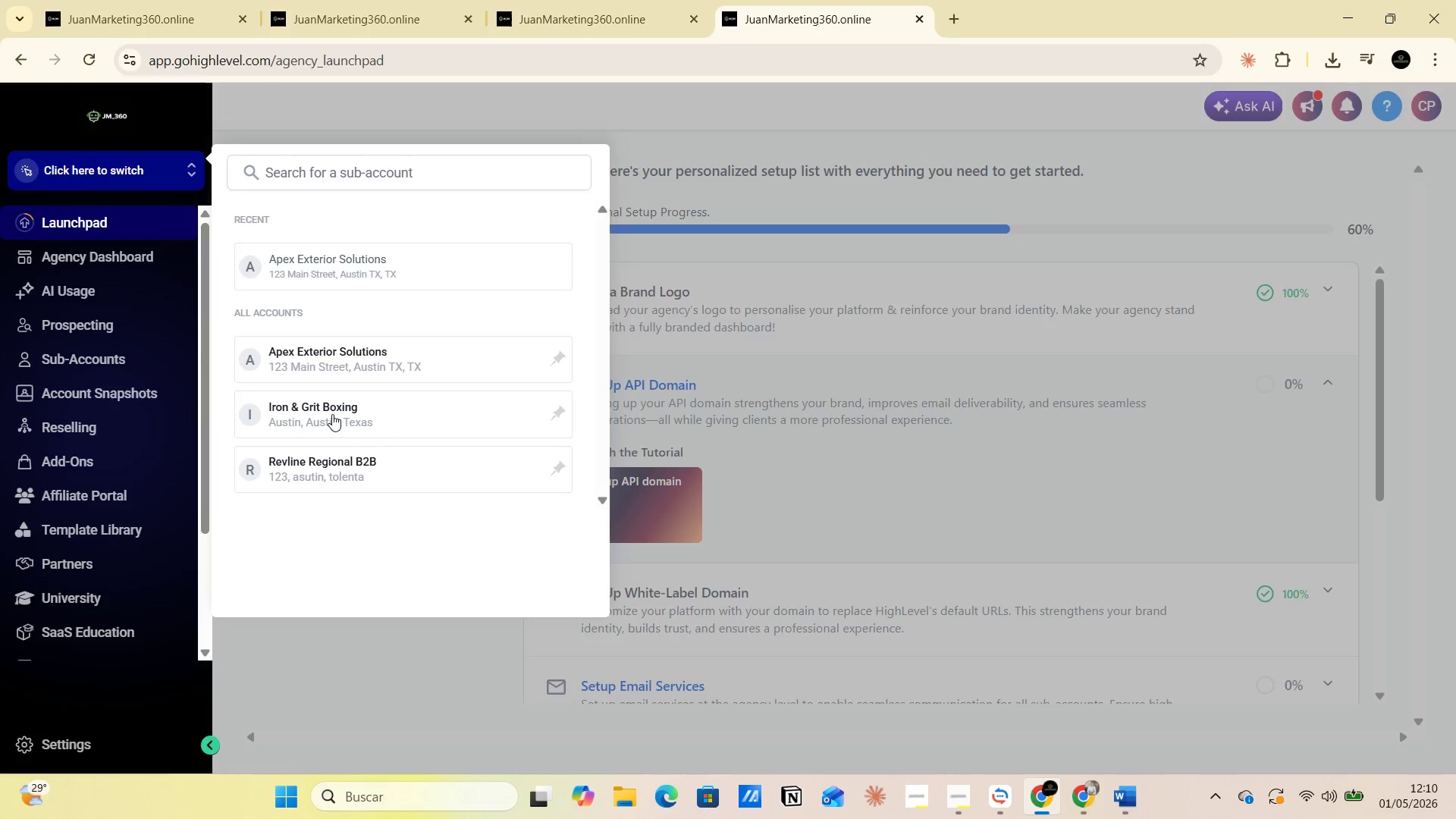 
mouse_move([326, 400])
 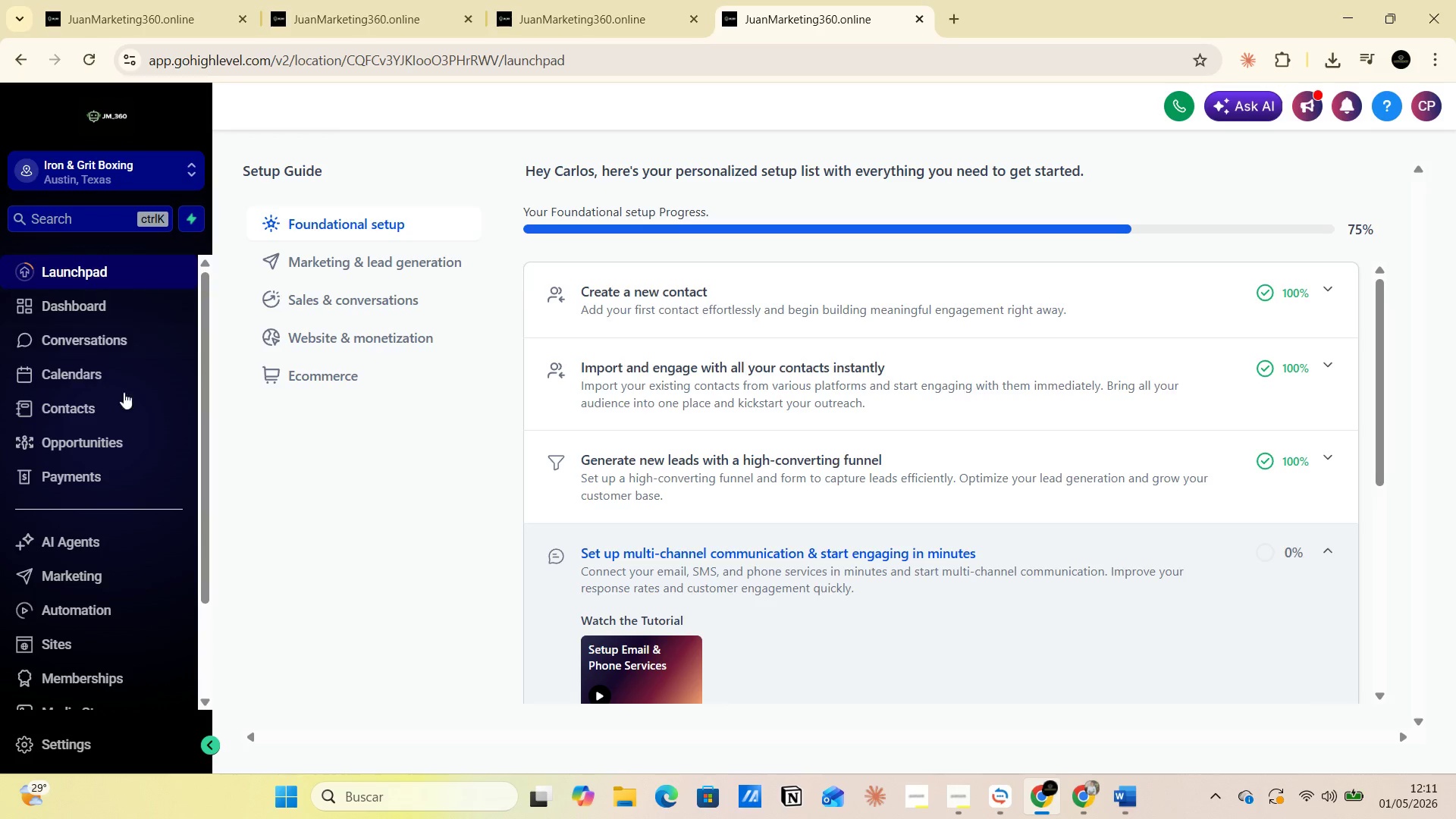 
scroll: coordinate [146, 428], scroll_direction: down, amount: 2.0
 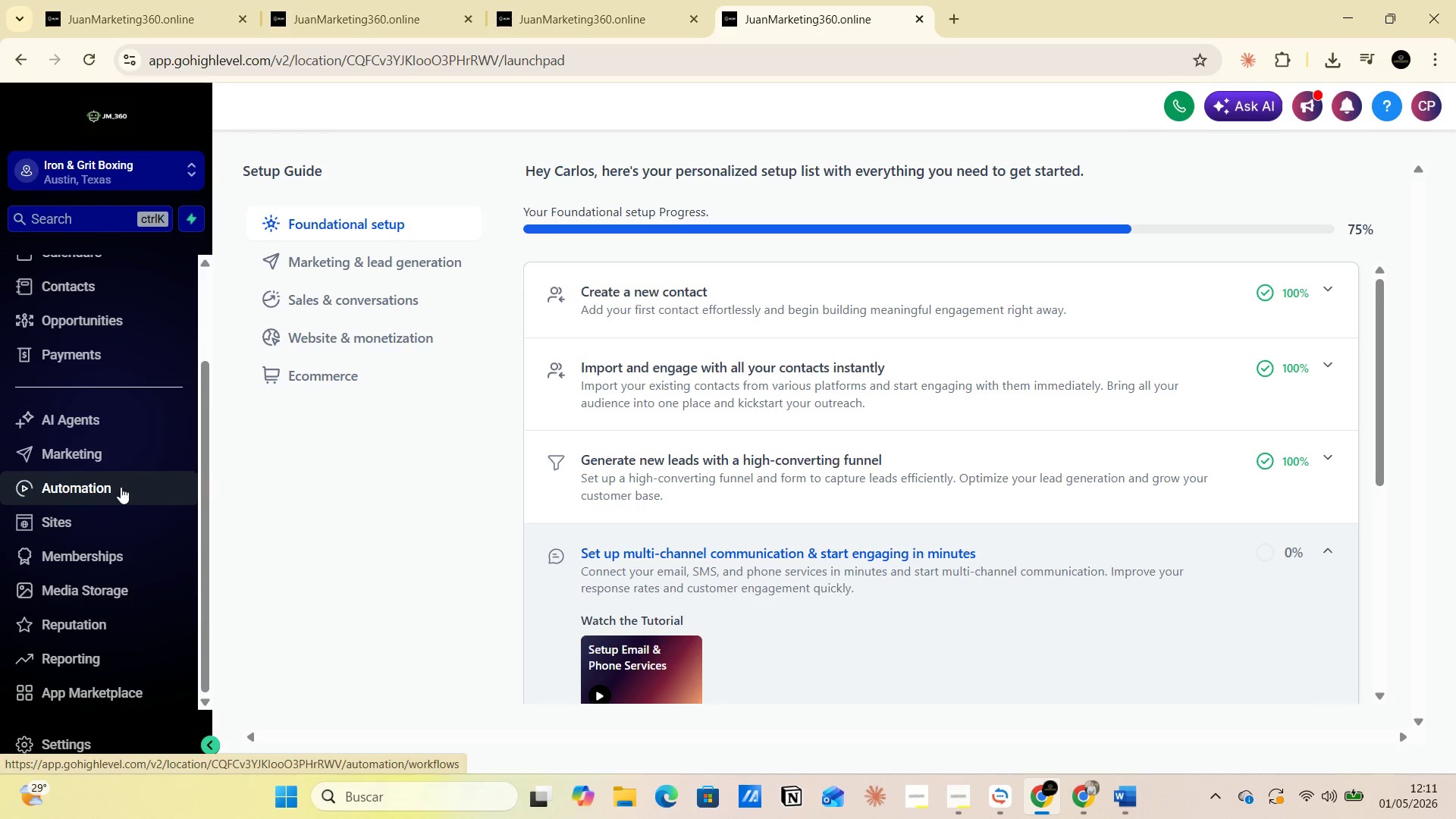 
left_click([117, 486])
 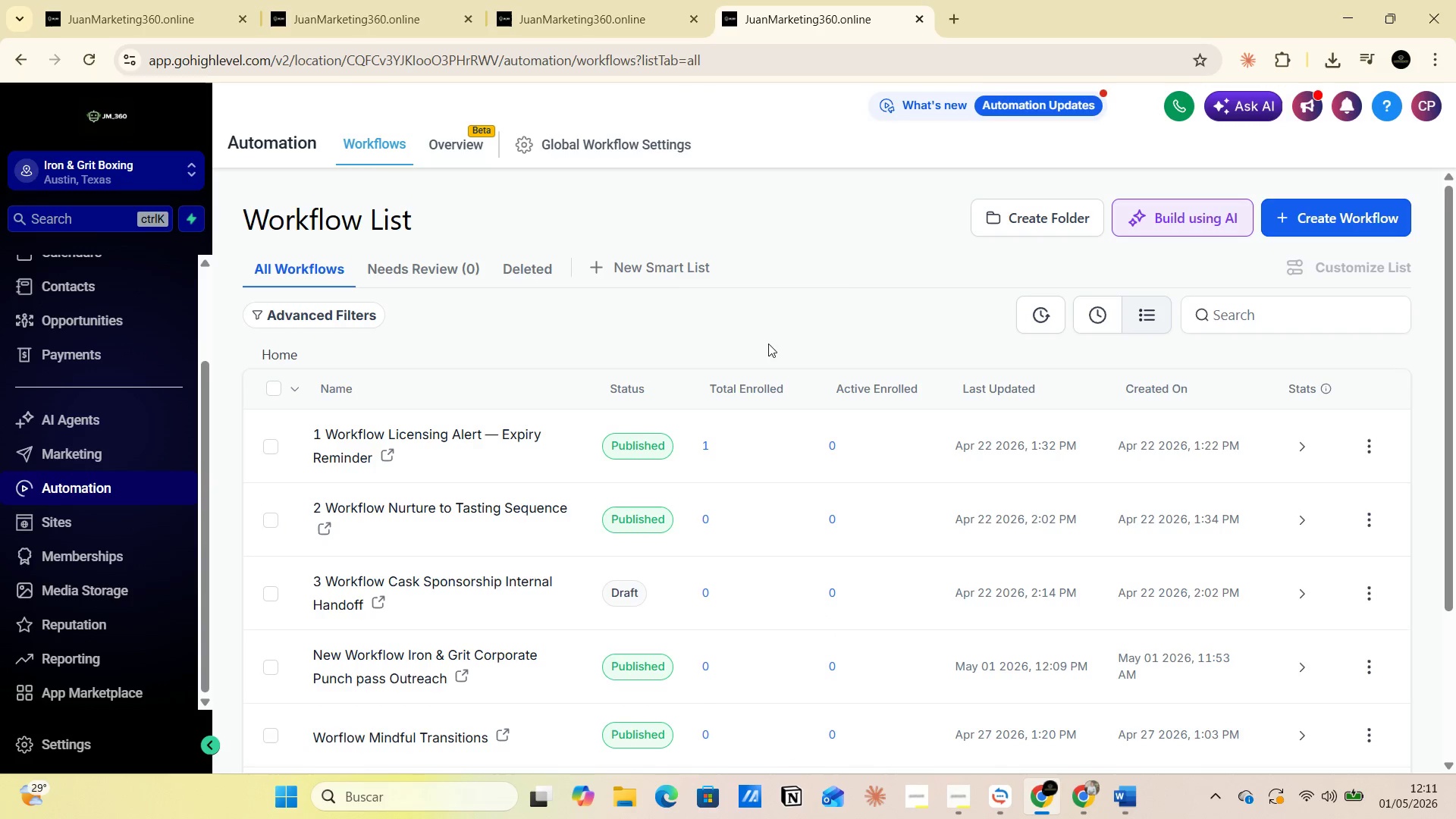 
wait(7.61)
 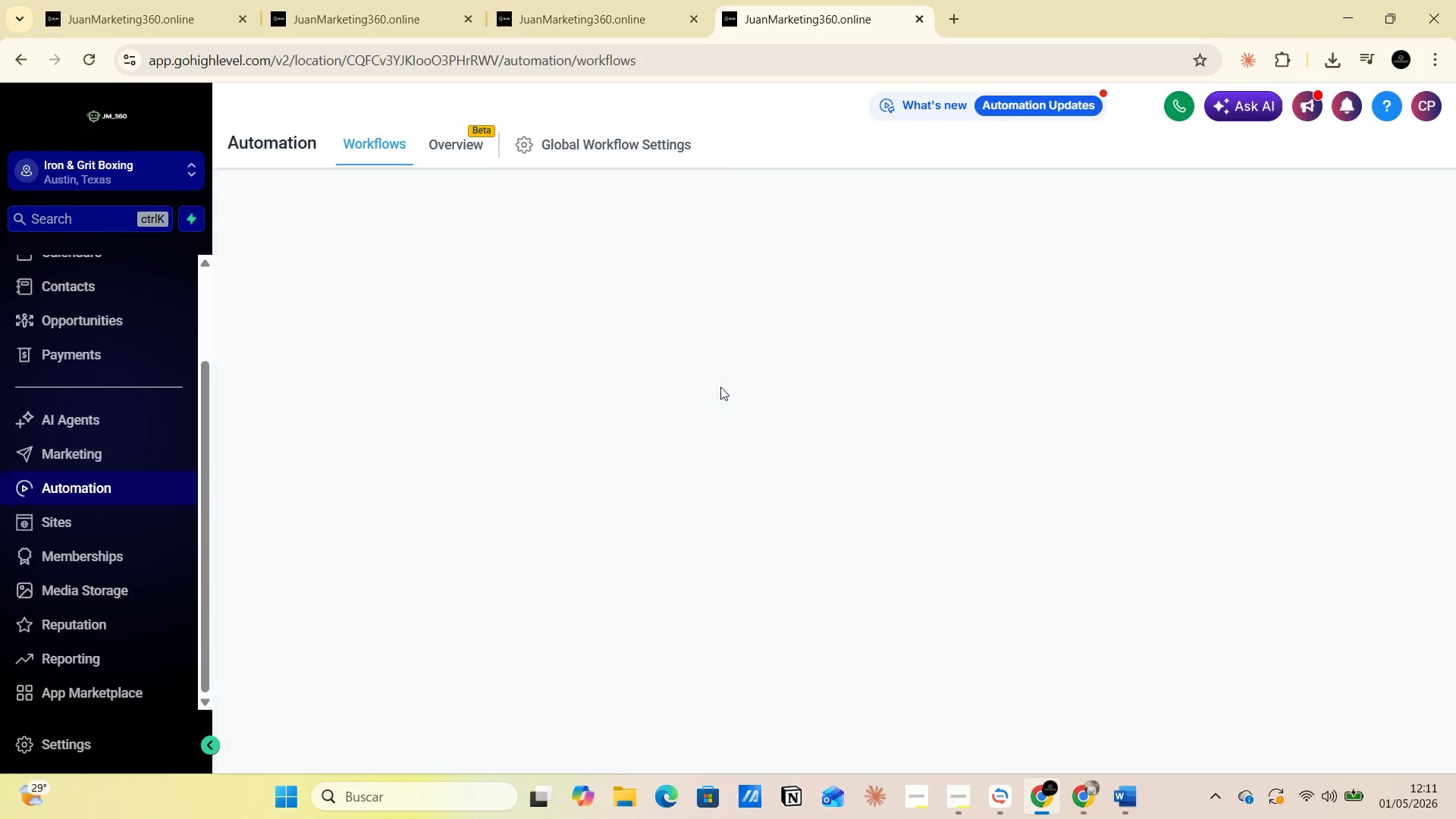 
scroll: coordinate [519, 515], scroll_direction: down, amount: 10.0
 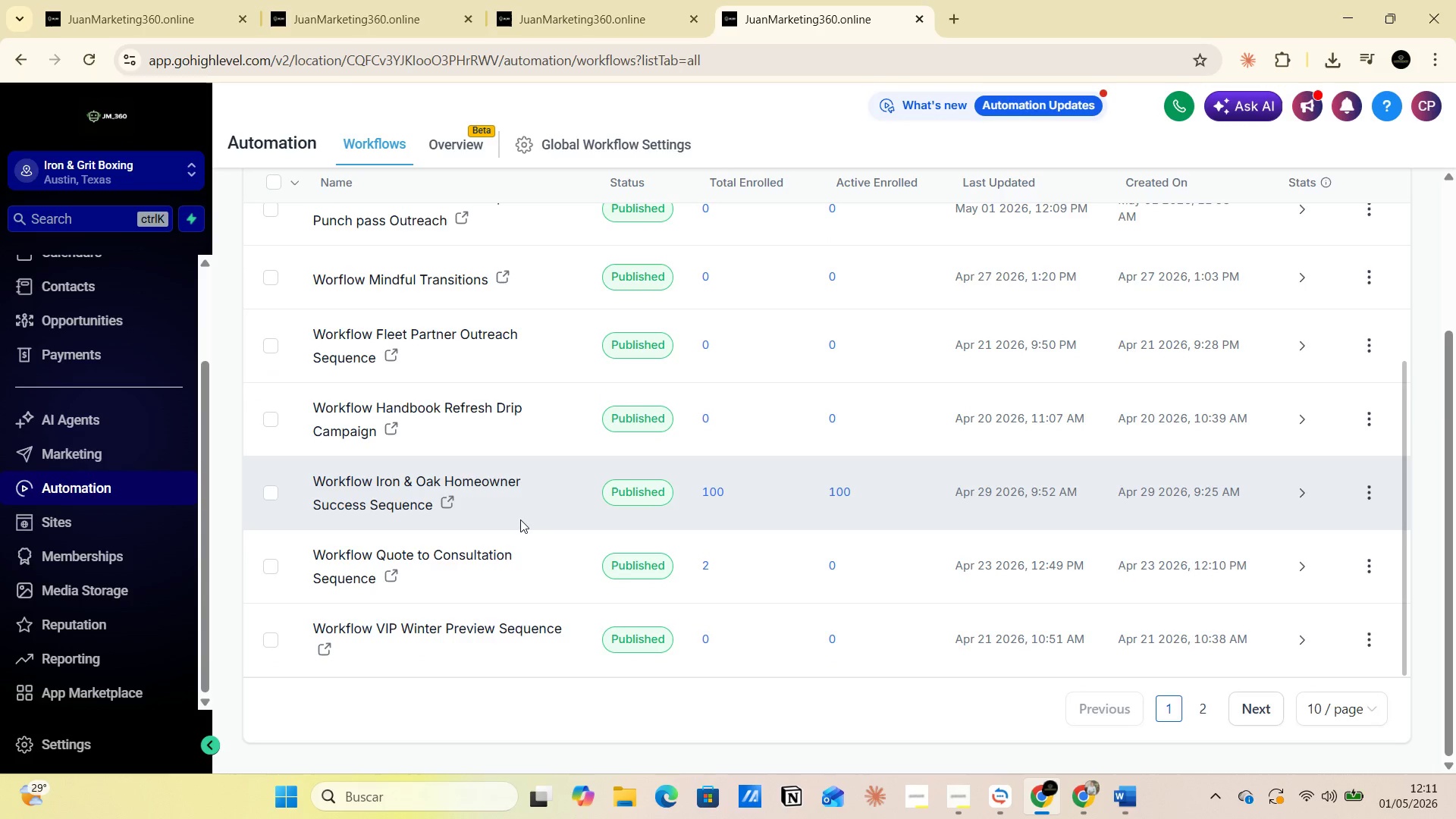 
scroll: coordinate [519, 519], scroll_direction: up, amount: 2.0
 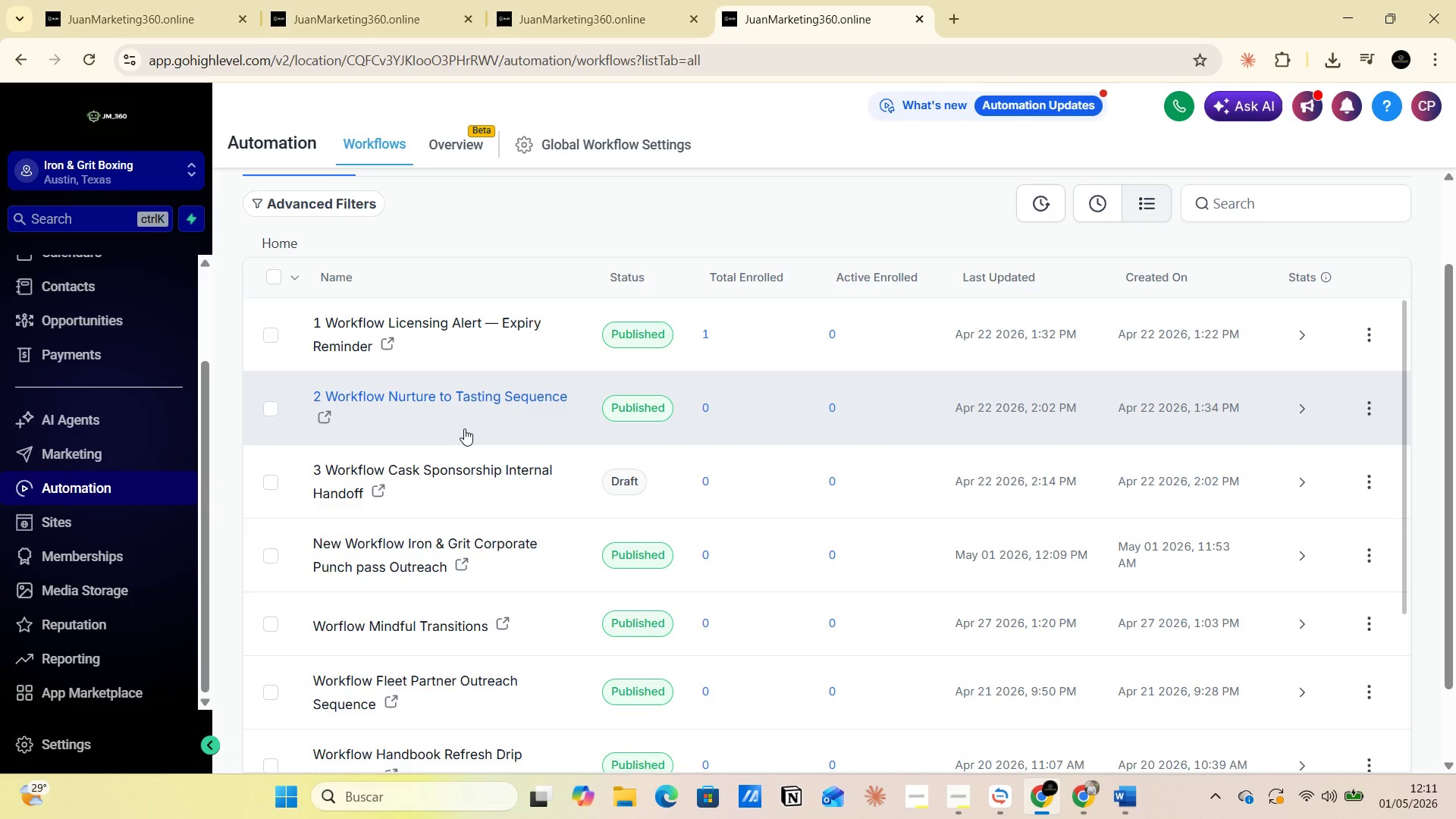 
wait(14.45)
 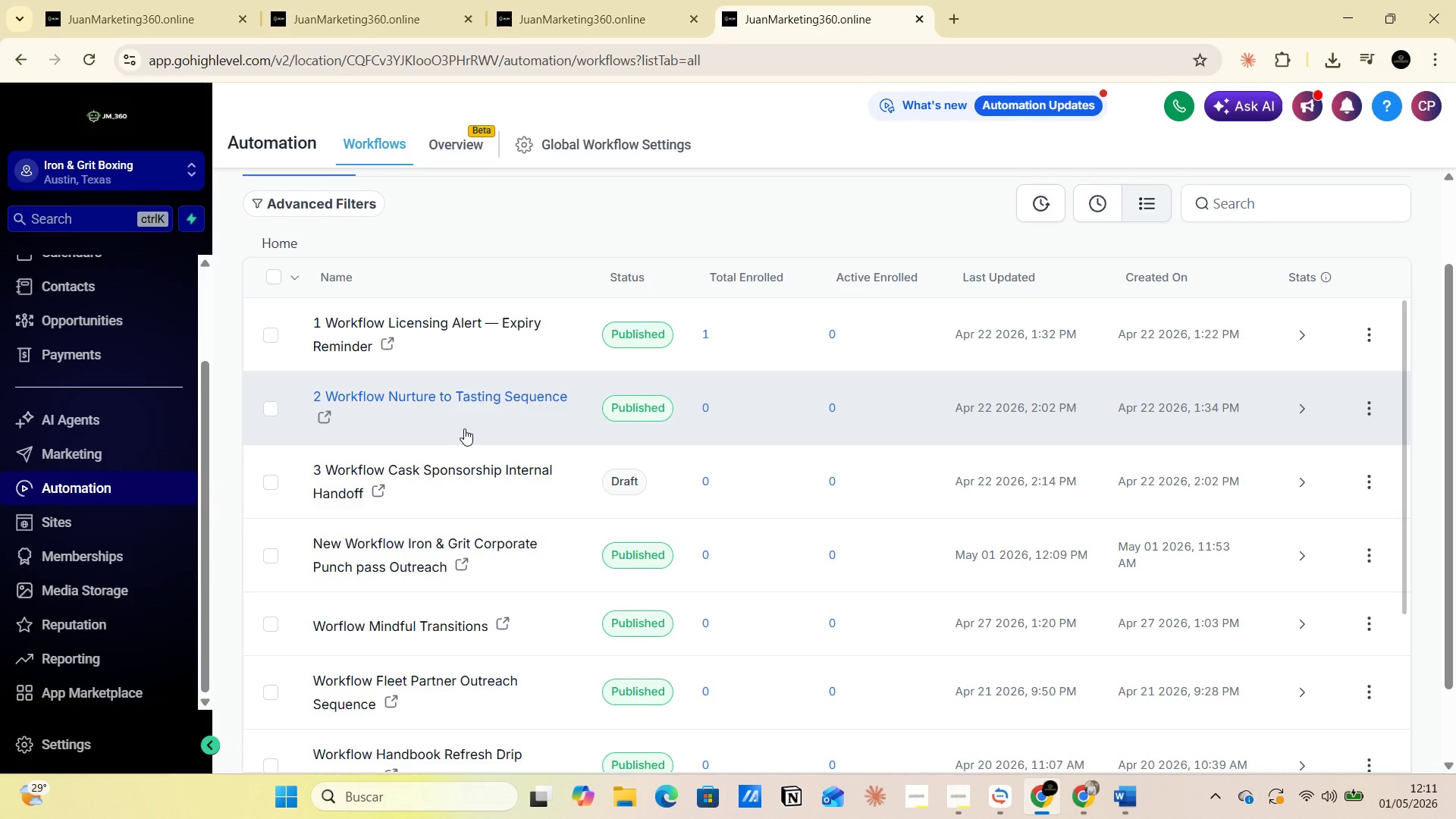 
left_click([266, 551])
 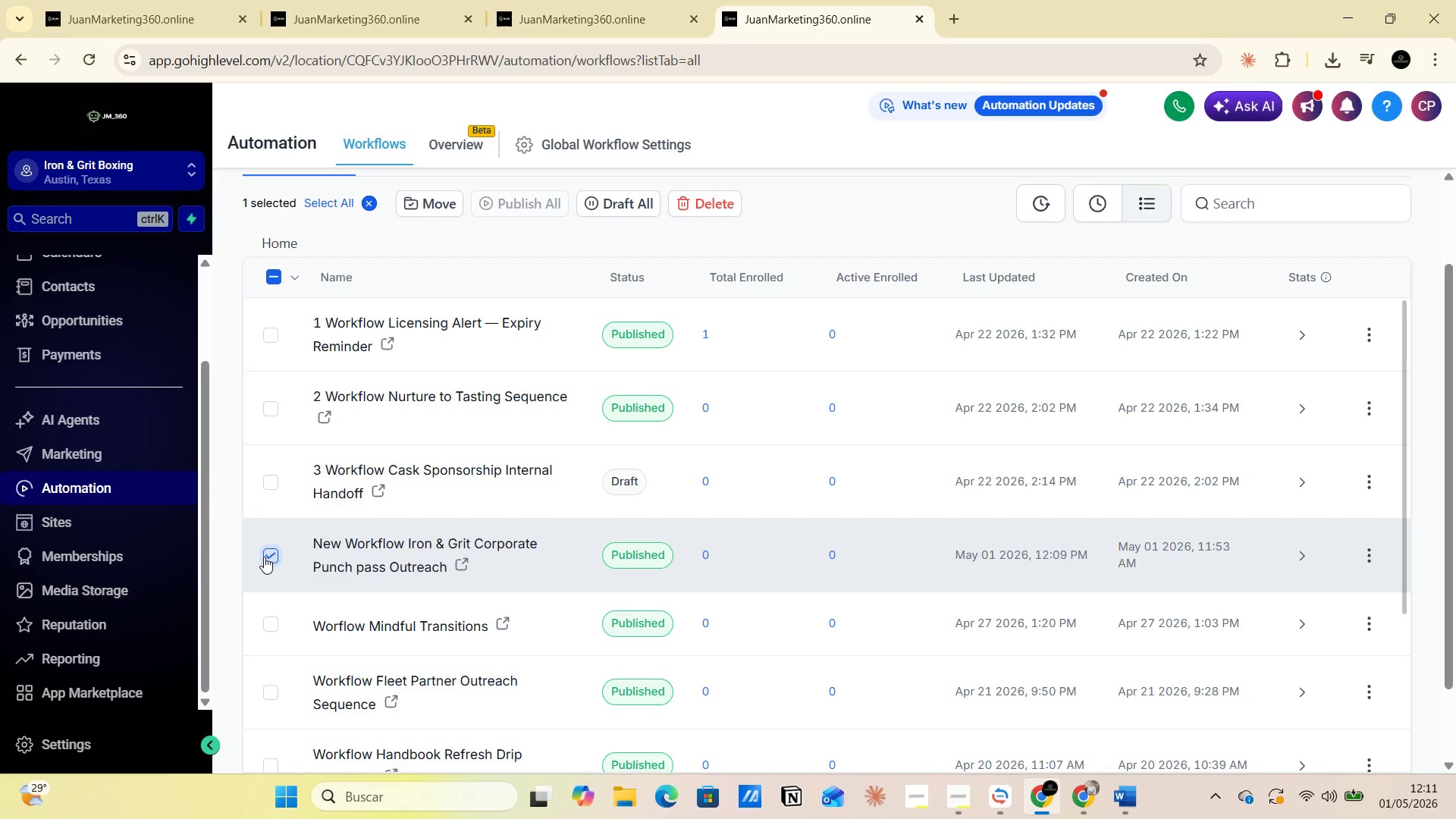 
wait(8.78)
 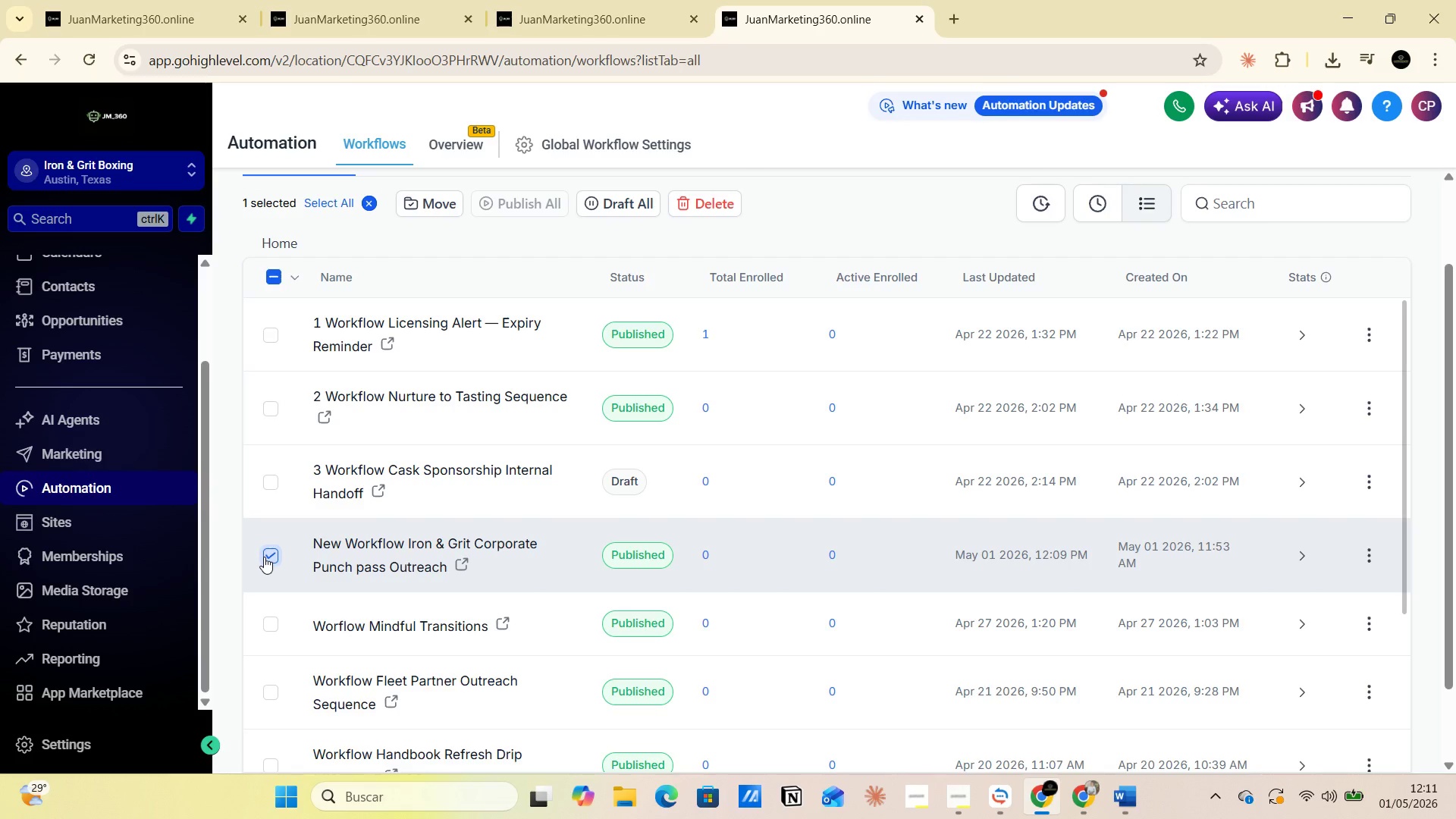 
scroll: coordinate [1195, 399], scroll_direction: up, amount: 7.0
 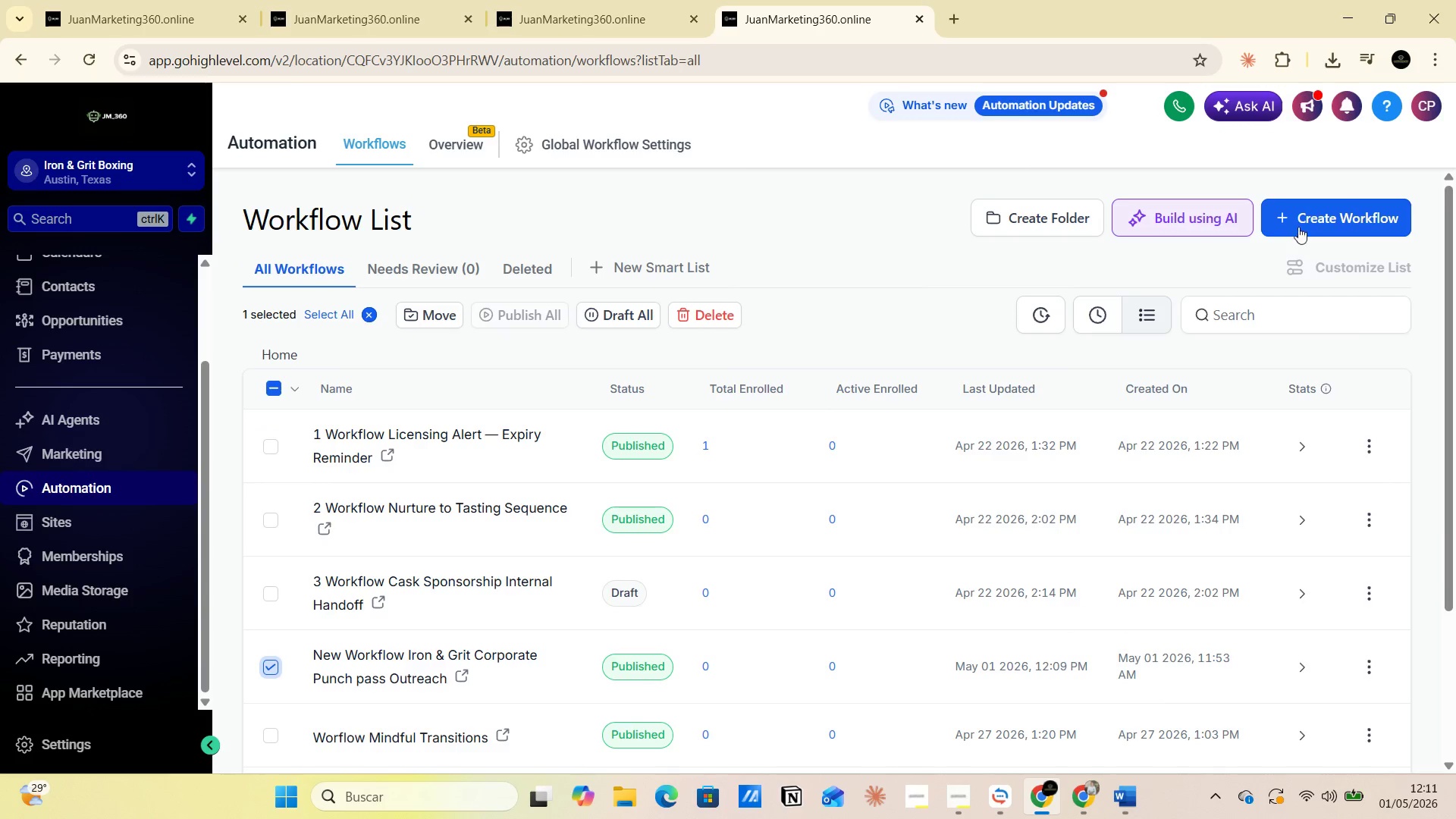 
left_click([1298, 224])
 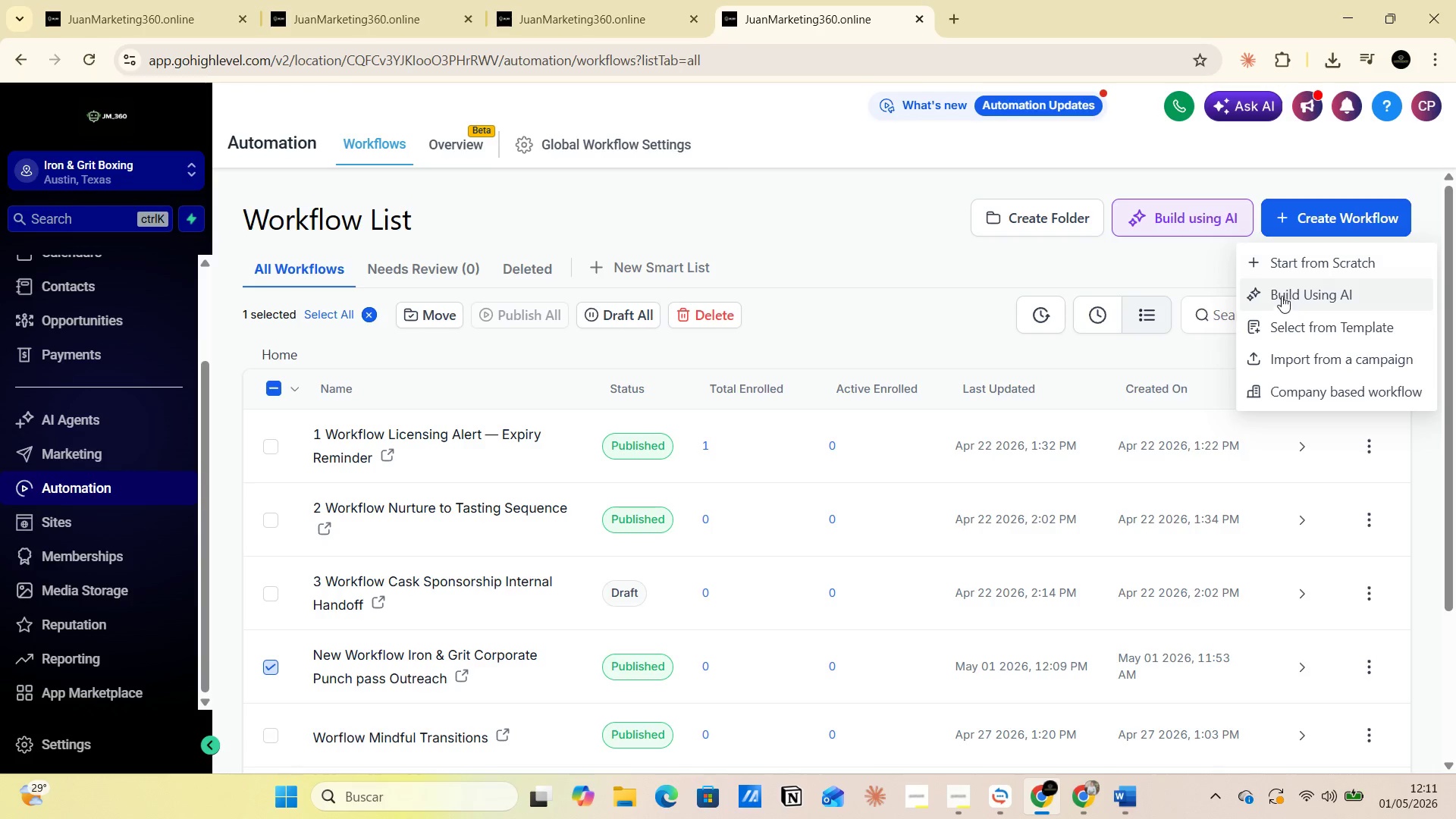 
left_click([1283, 262])
 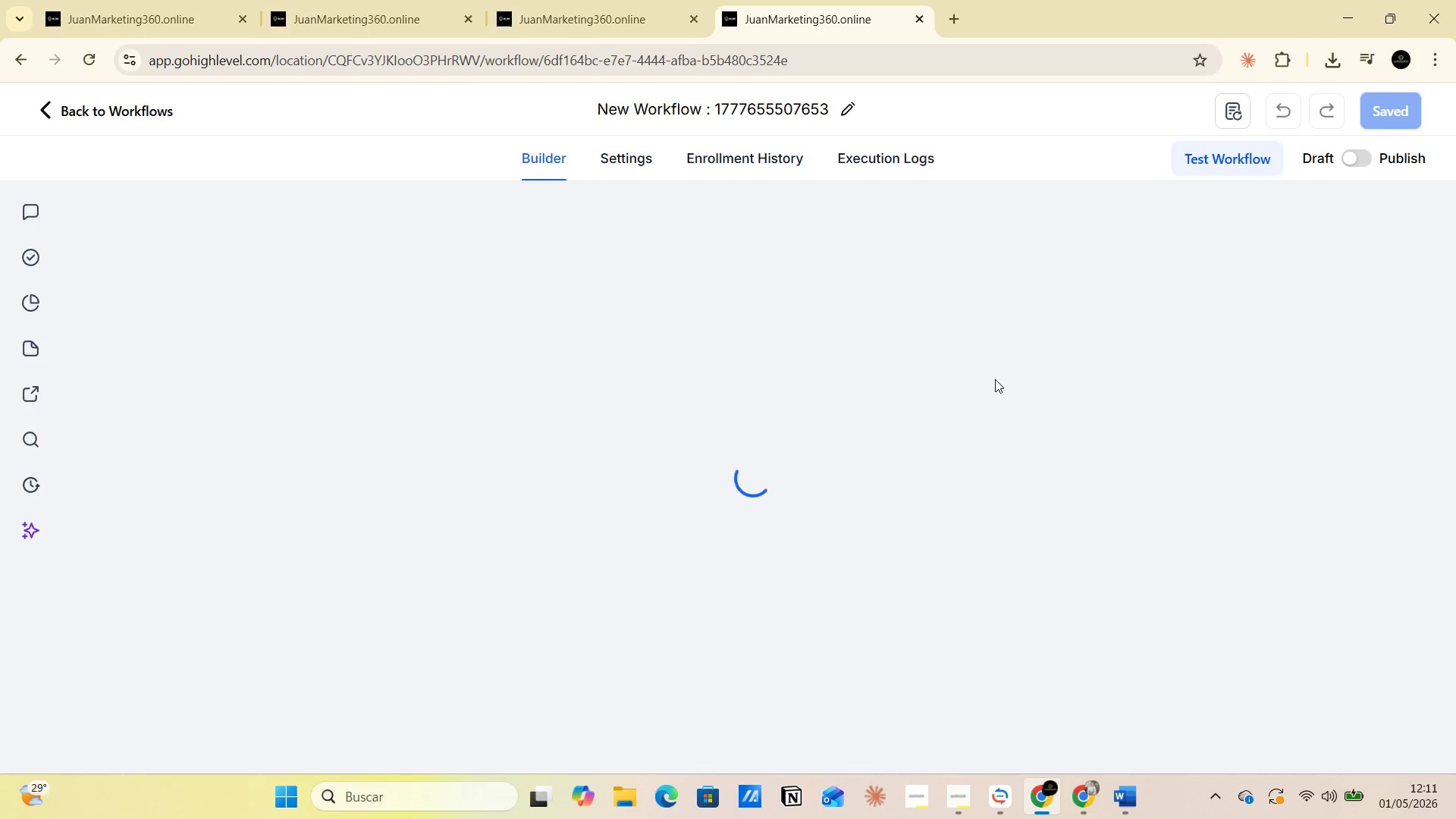 
wait(10.25)
 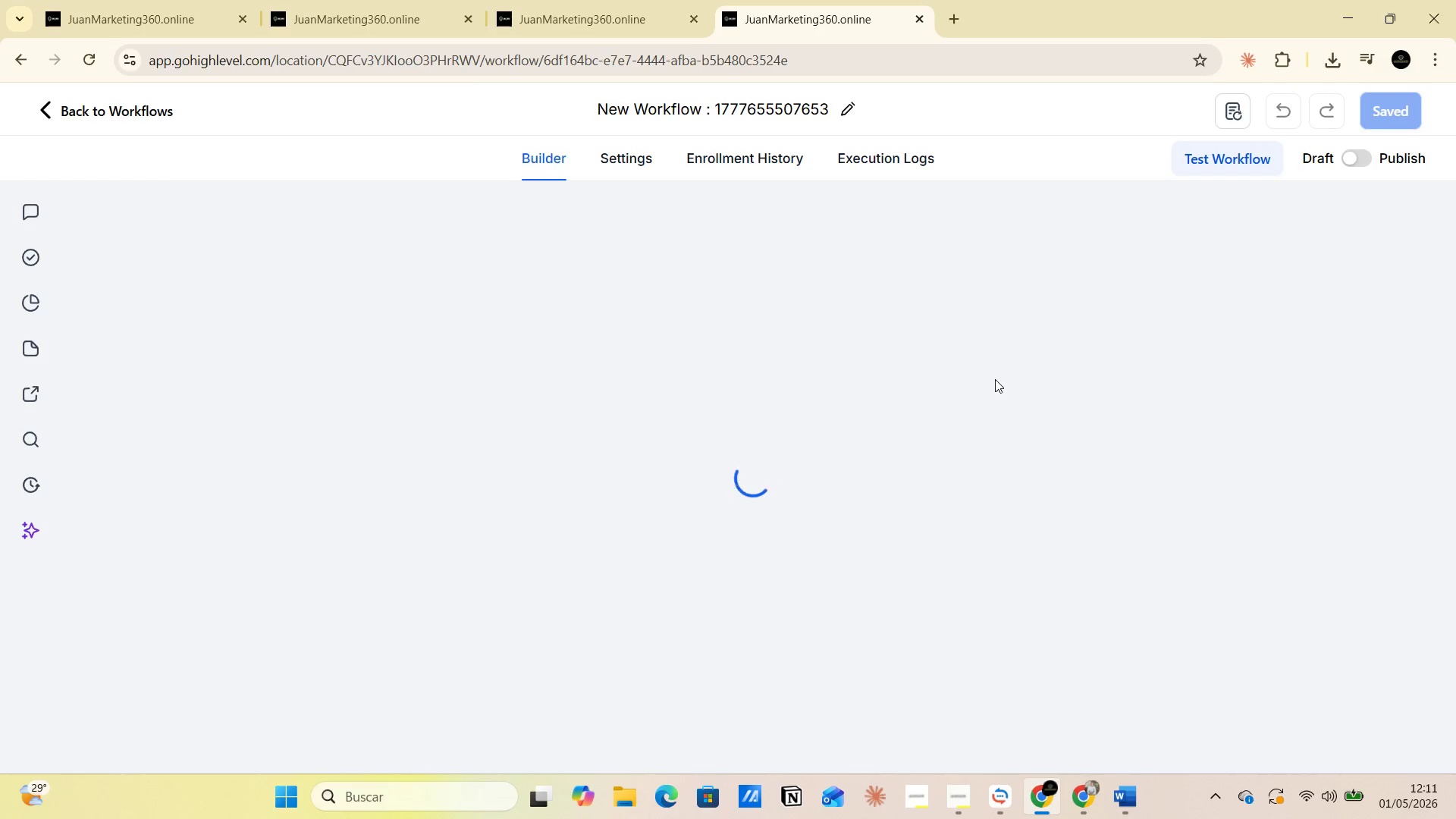 
left_click([755, 114])
 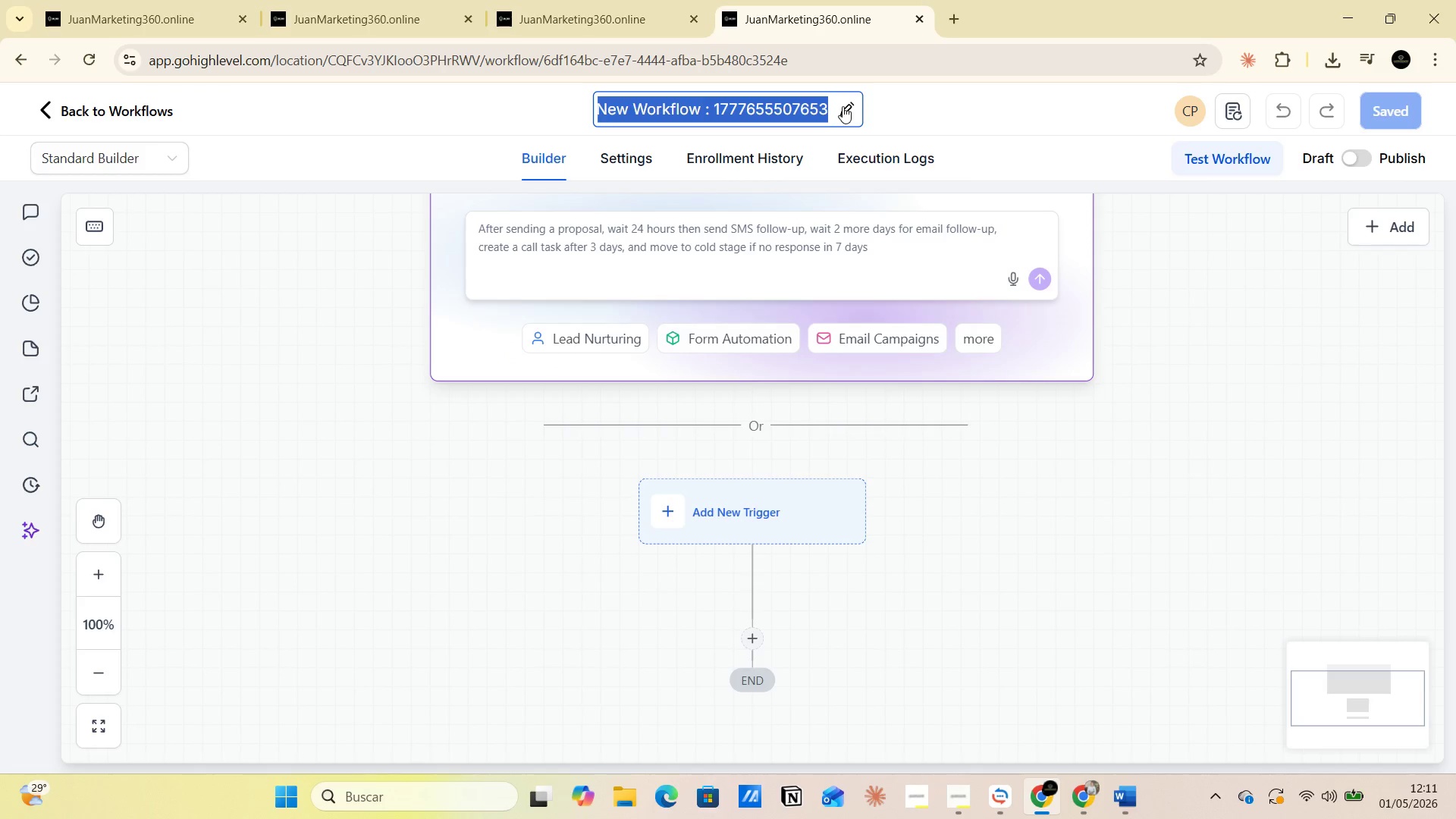 
left_click([829, 107])
 